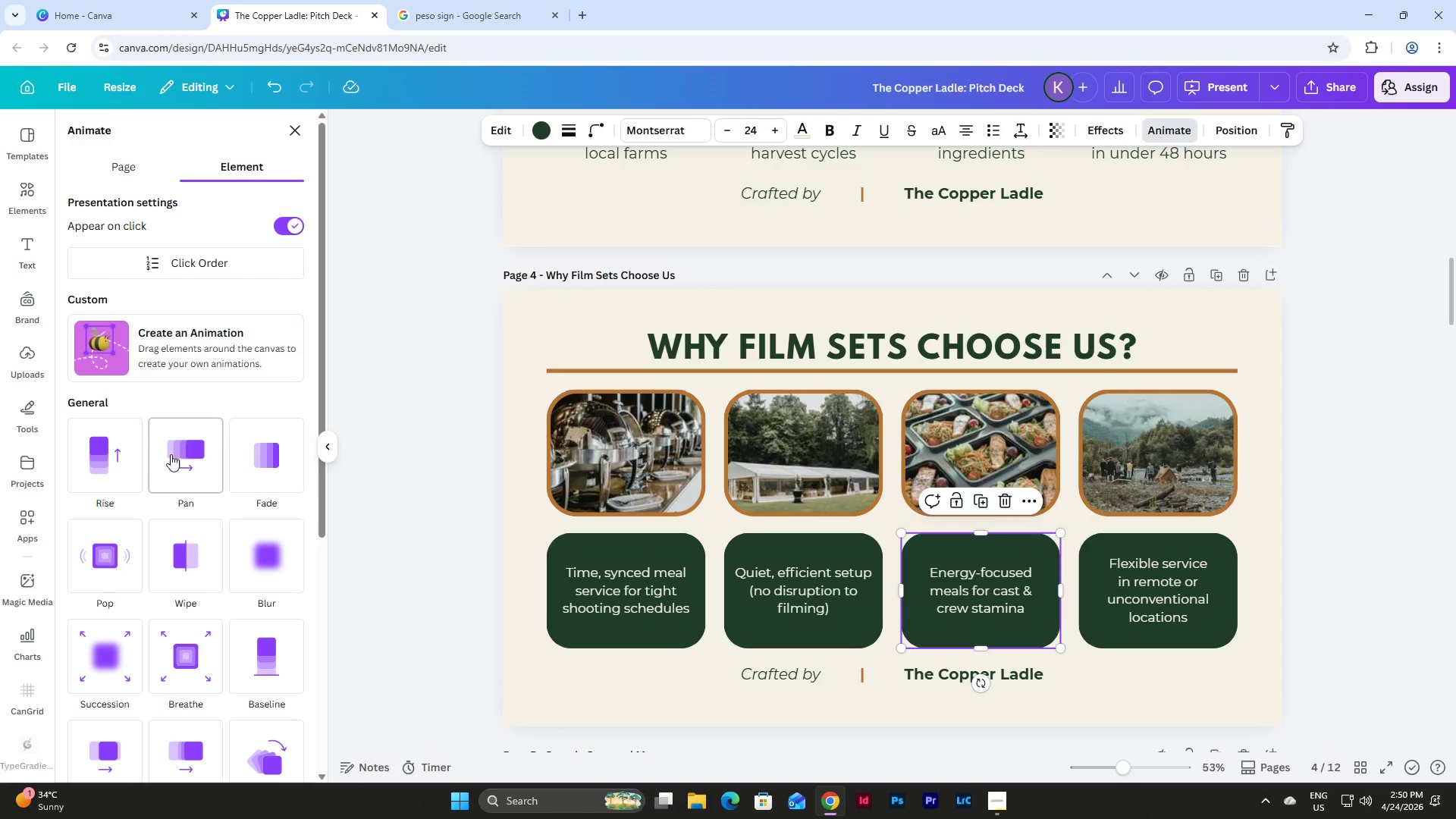 
left_click([122, 455])
 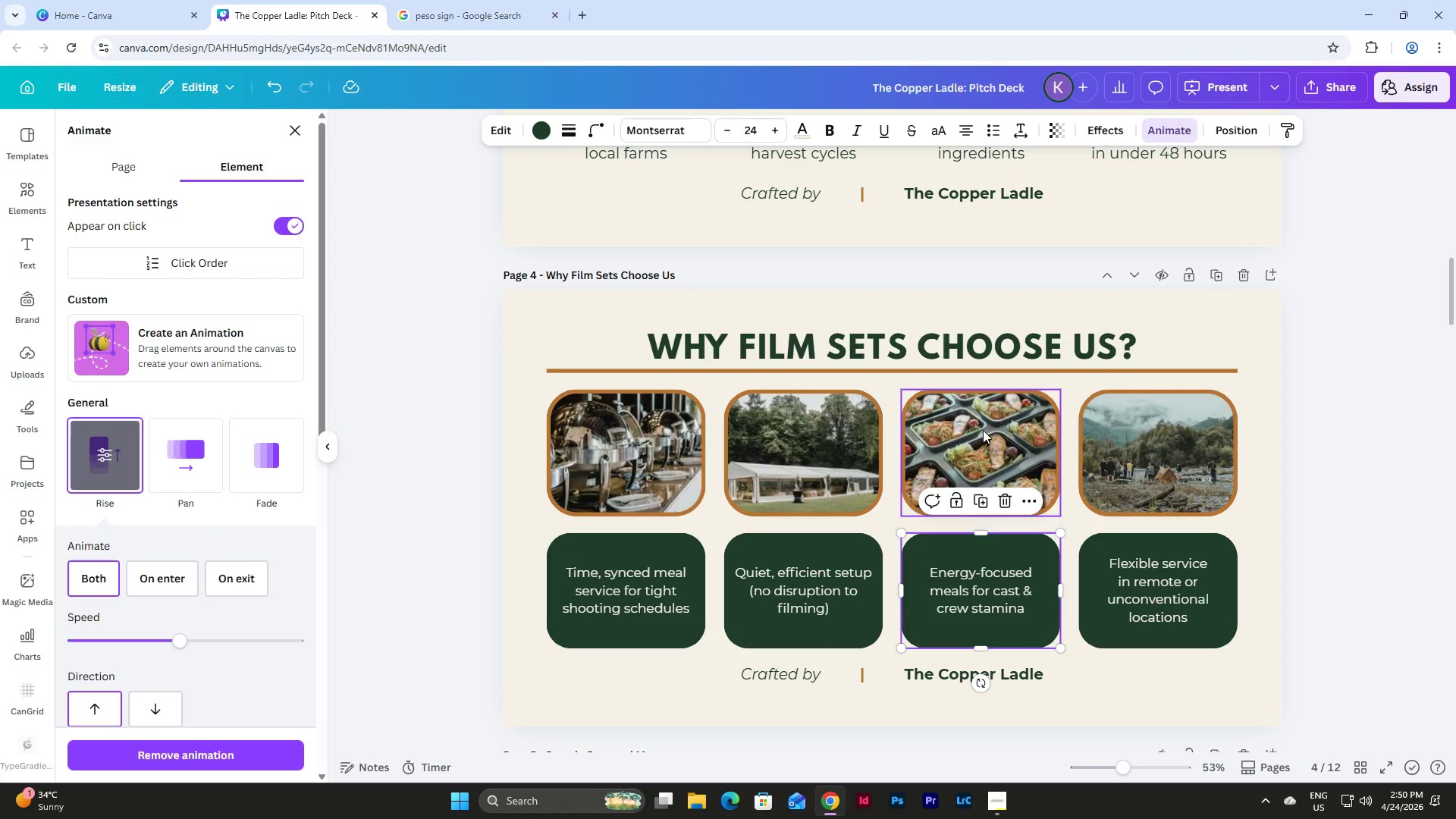 
left_click([985, 431])
 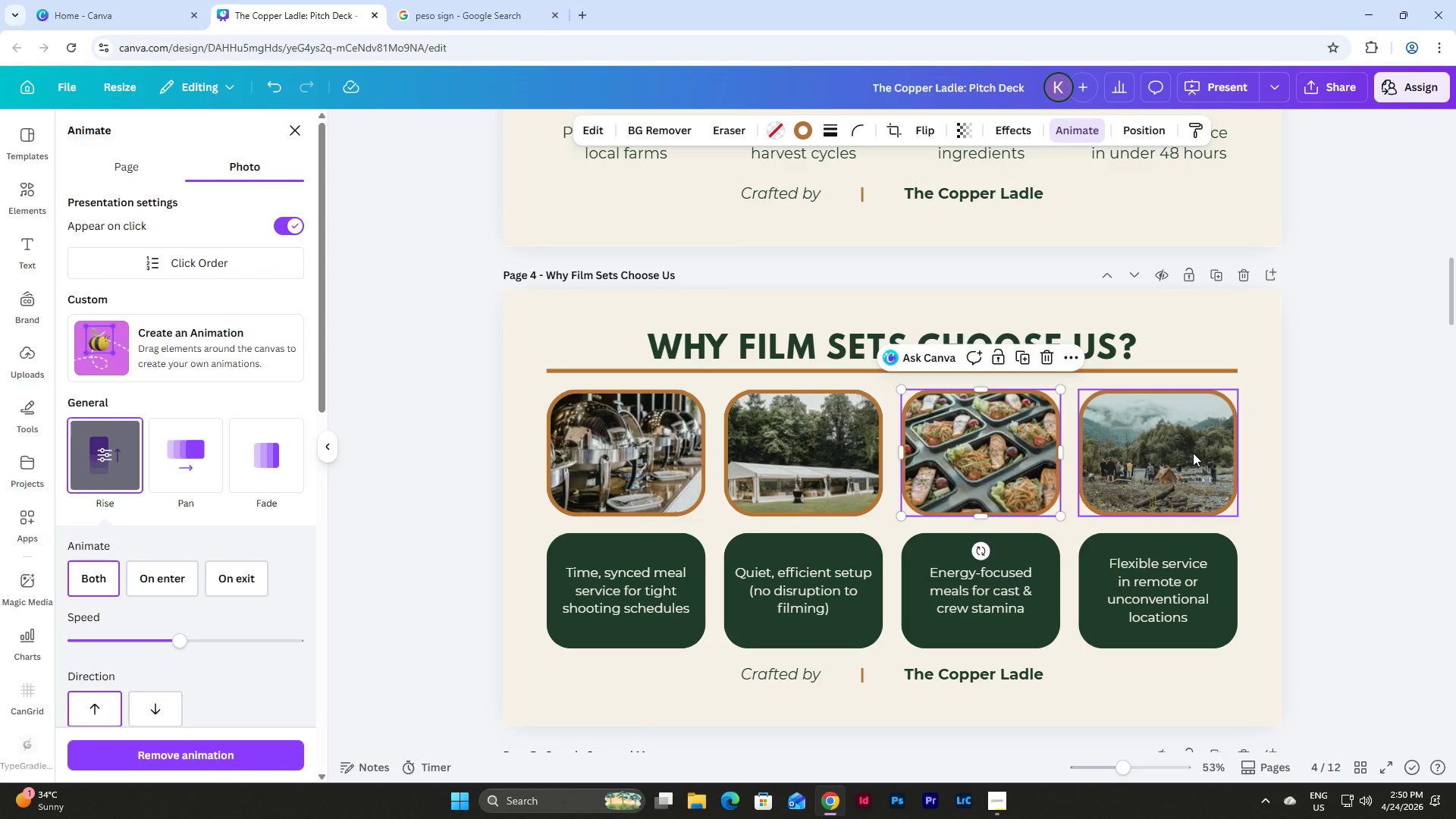 
left_click([1193, 453])
 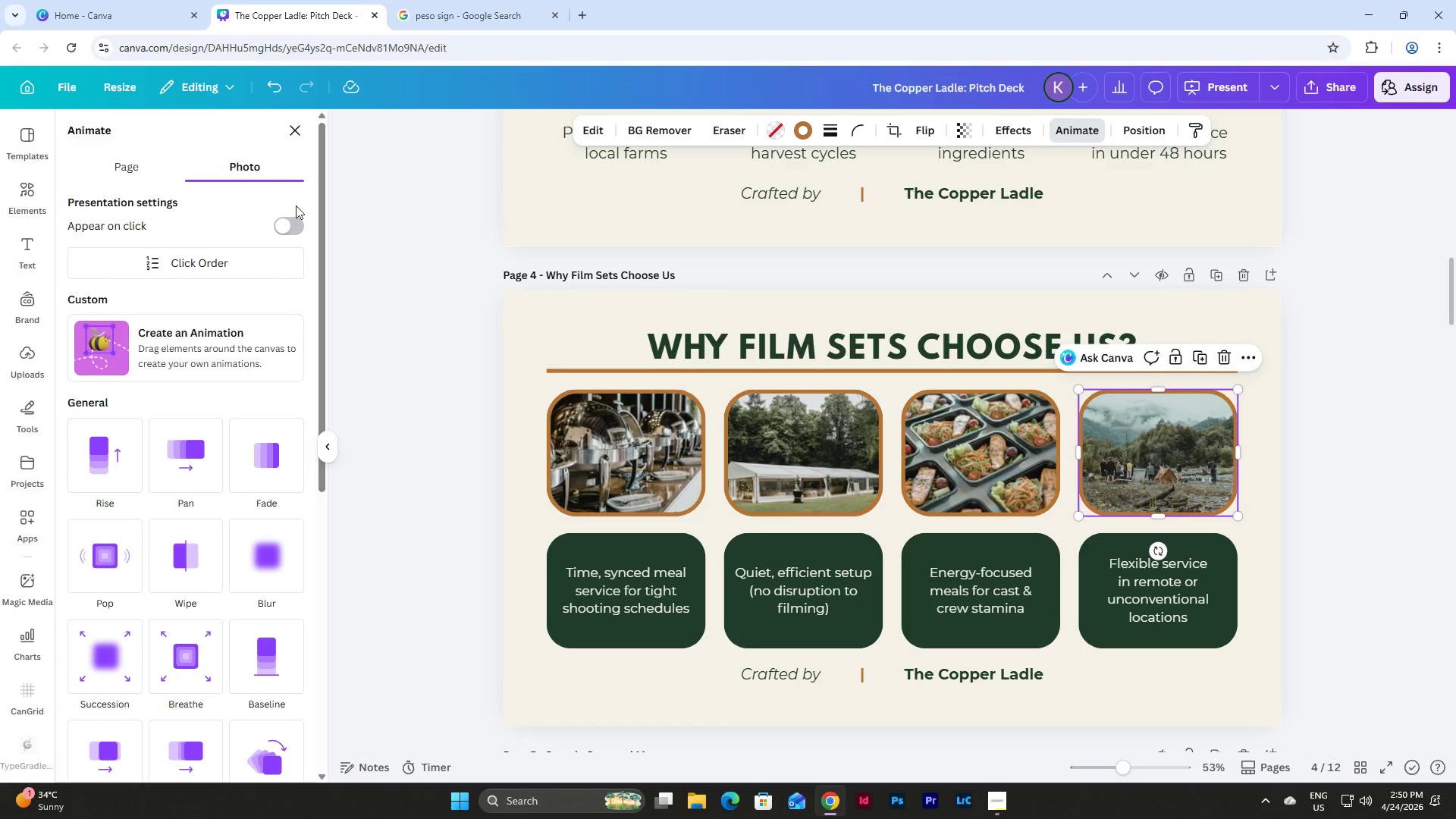 
left_click([284, 222])
 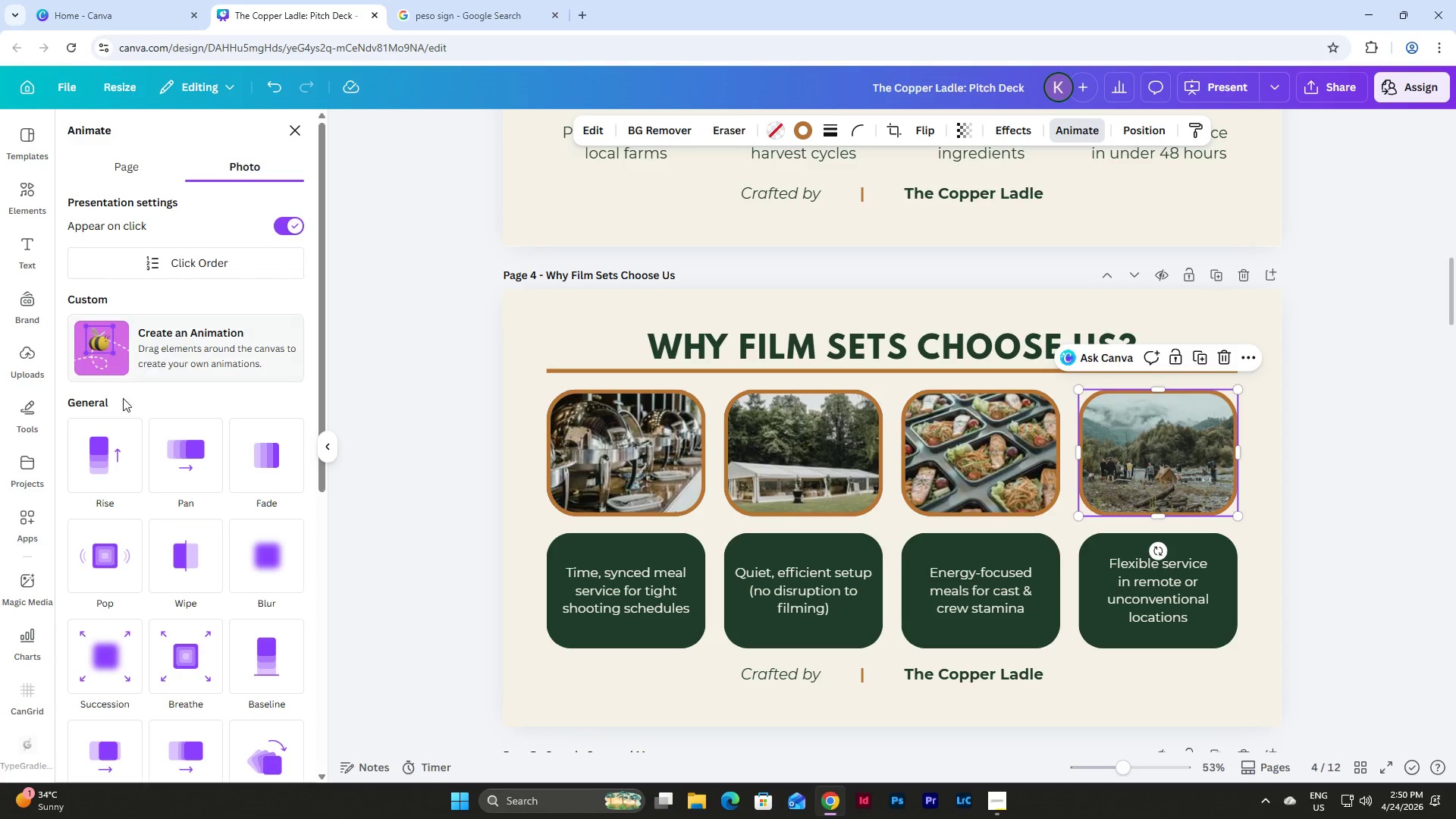 
left_click([111, 442])
 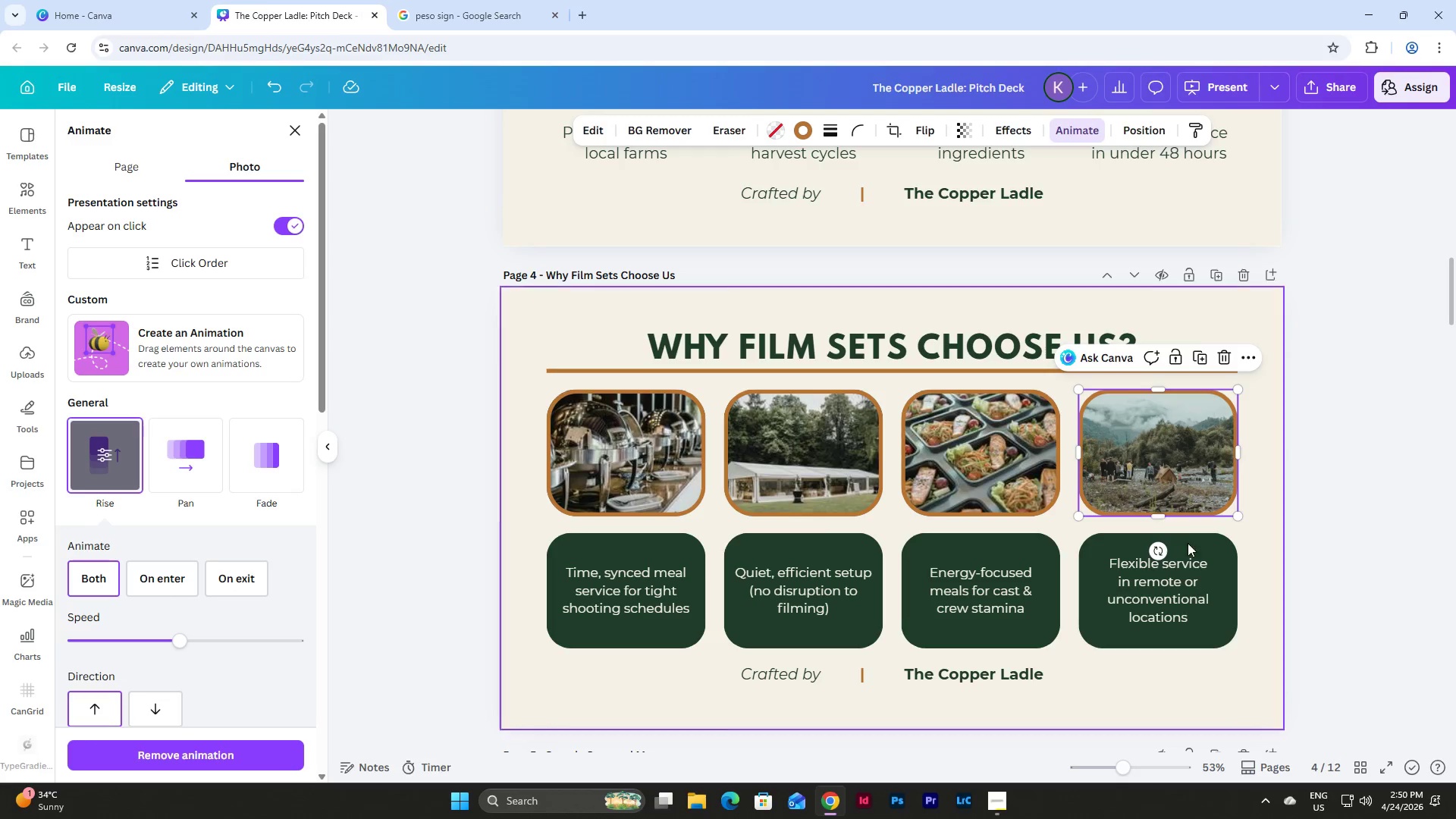 
left_click([1186, 572])
 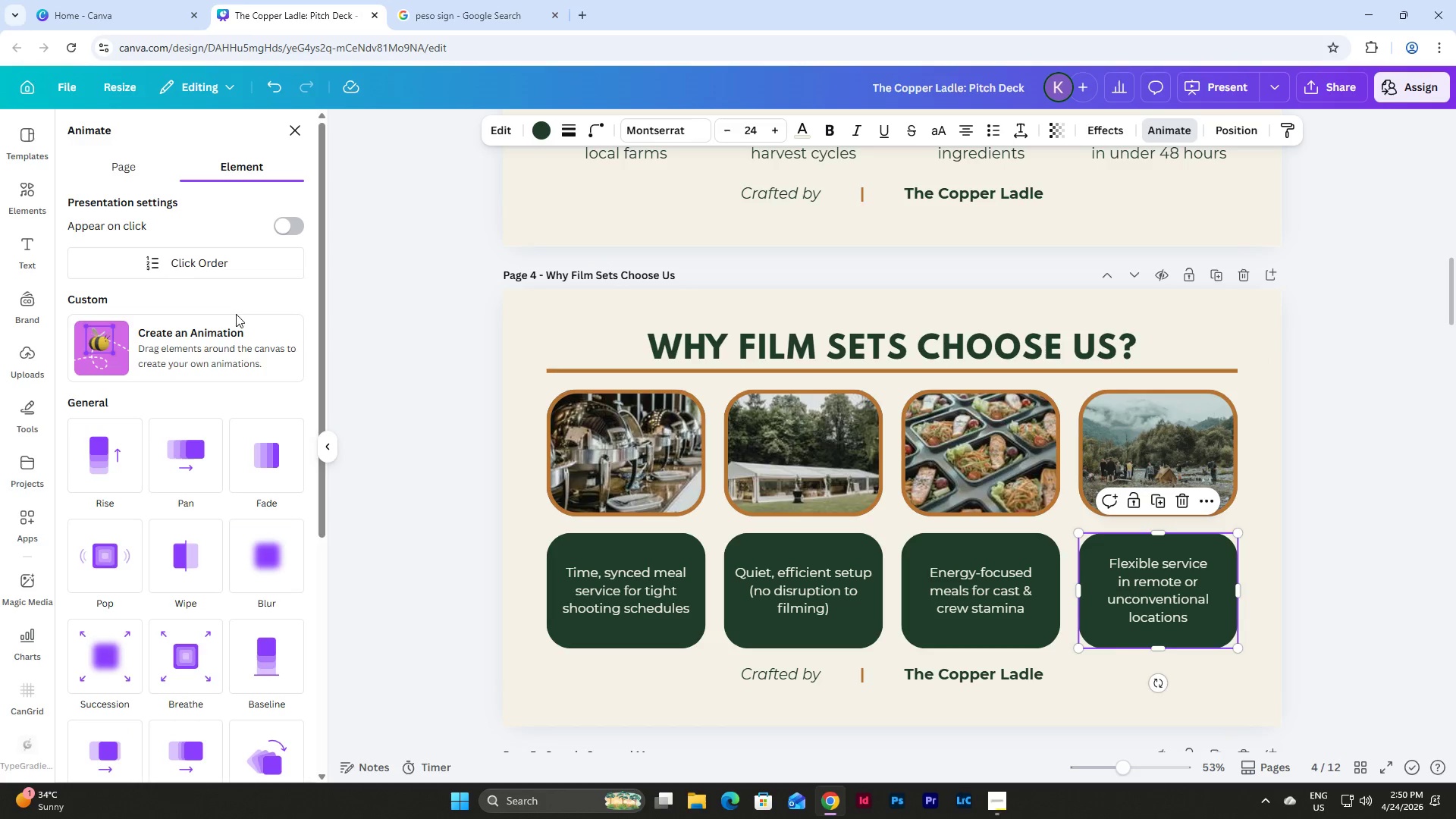 
left_click([117, 448])
 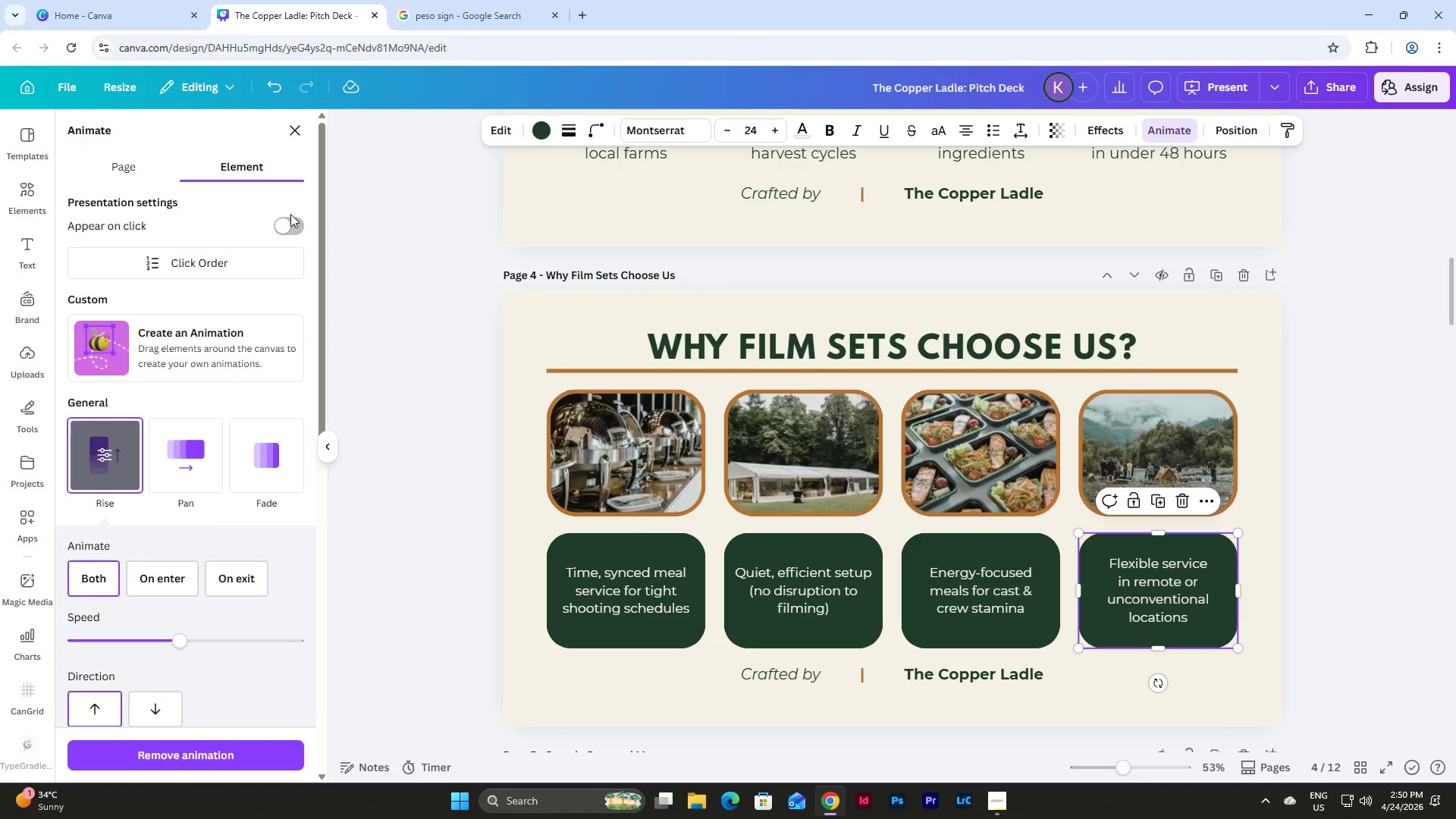 
double_click([289, 221])
 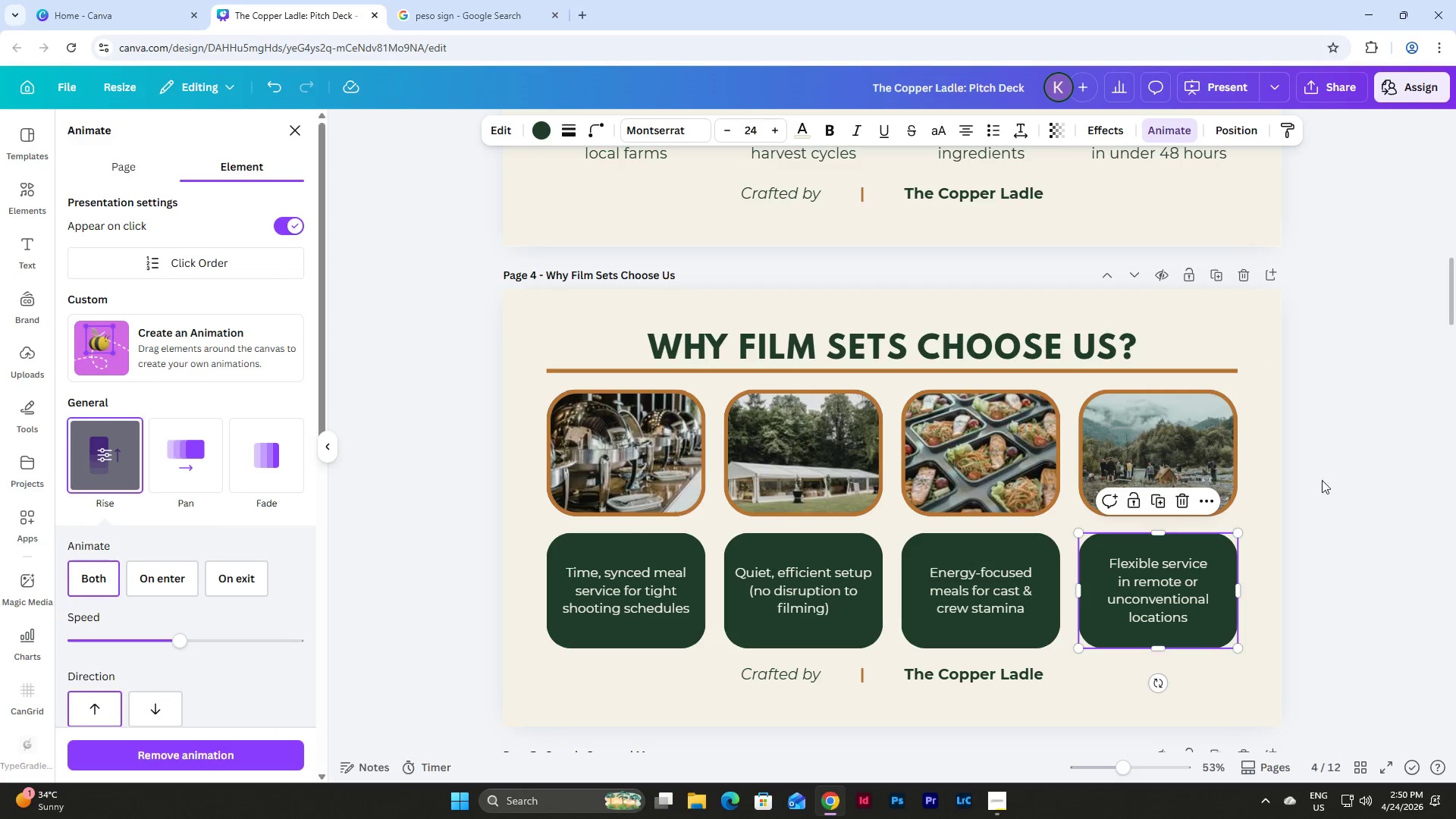 
scroll: coordinate [1322, 485], scroll_direction: down, amount: 7.0
 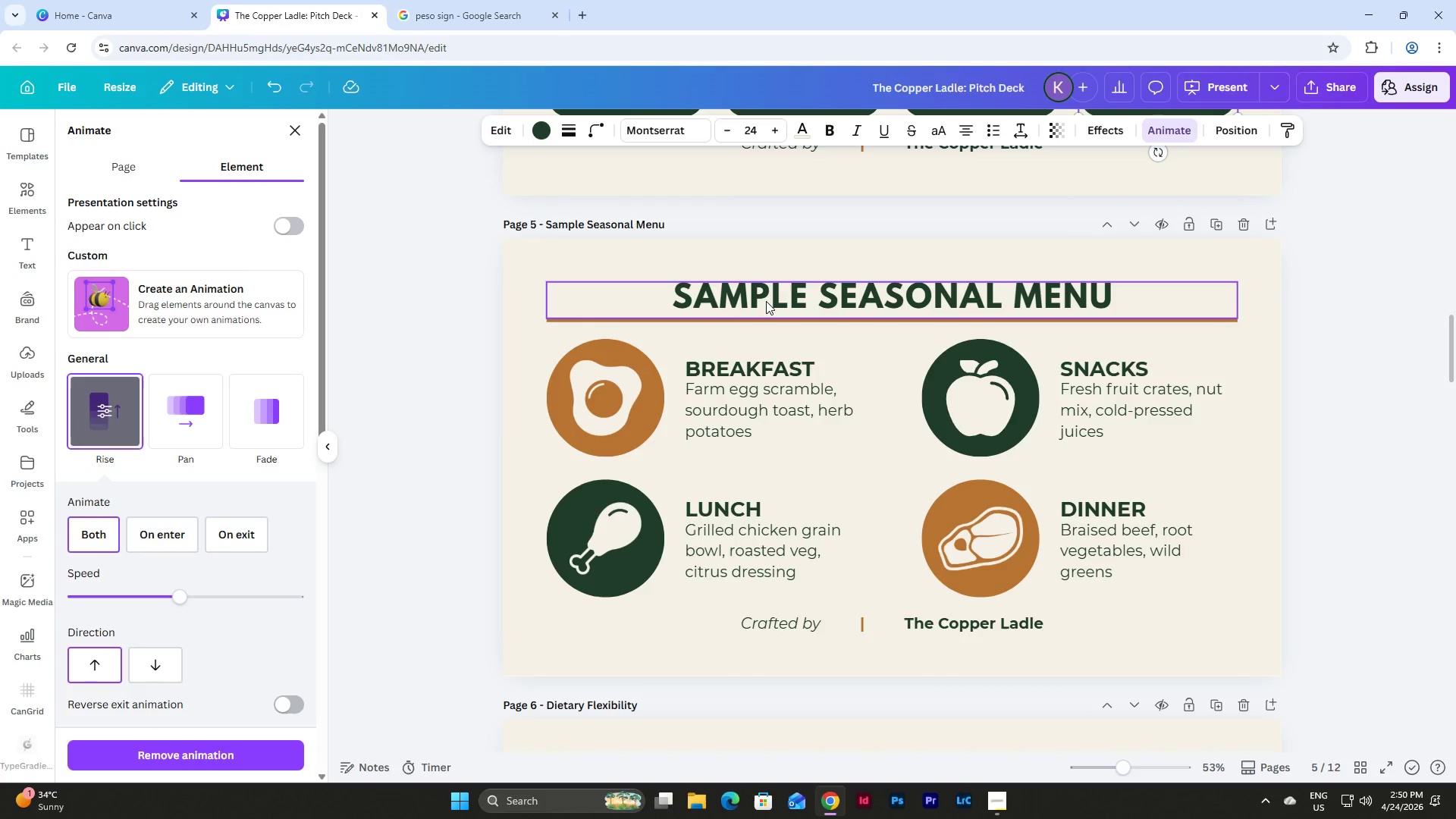 
left_click([766, 302])
 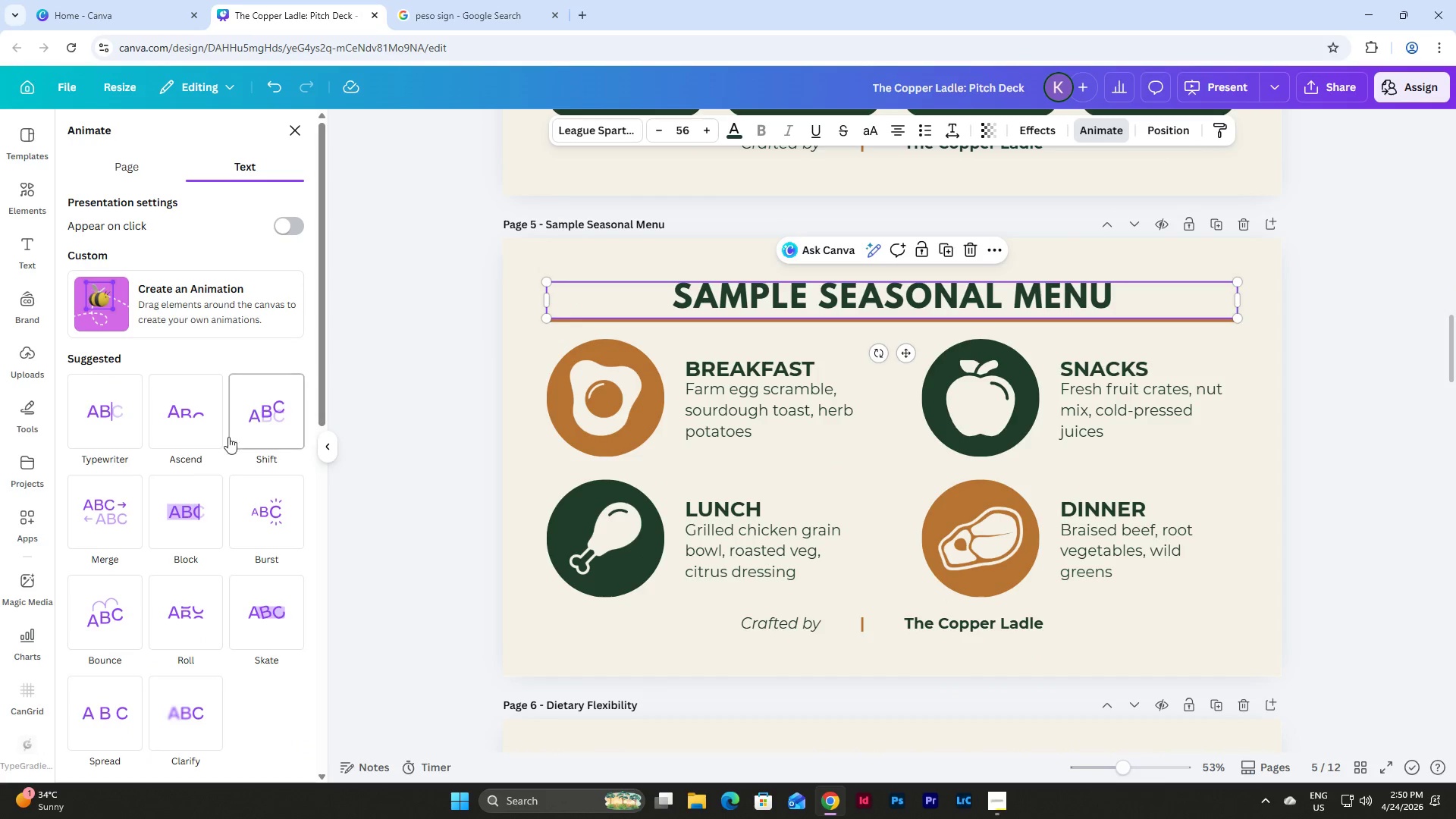 
left_click([187, 514])
 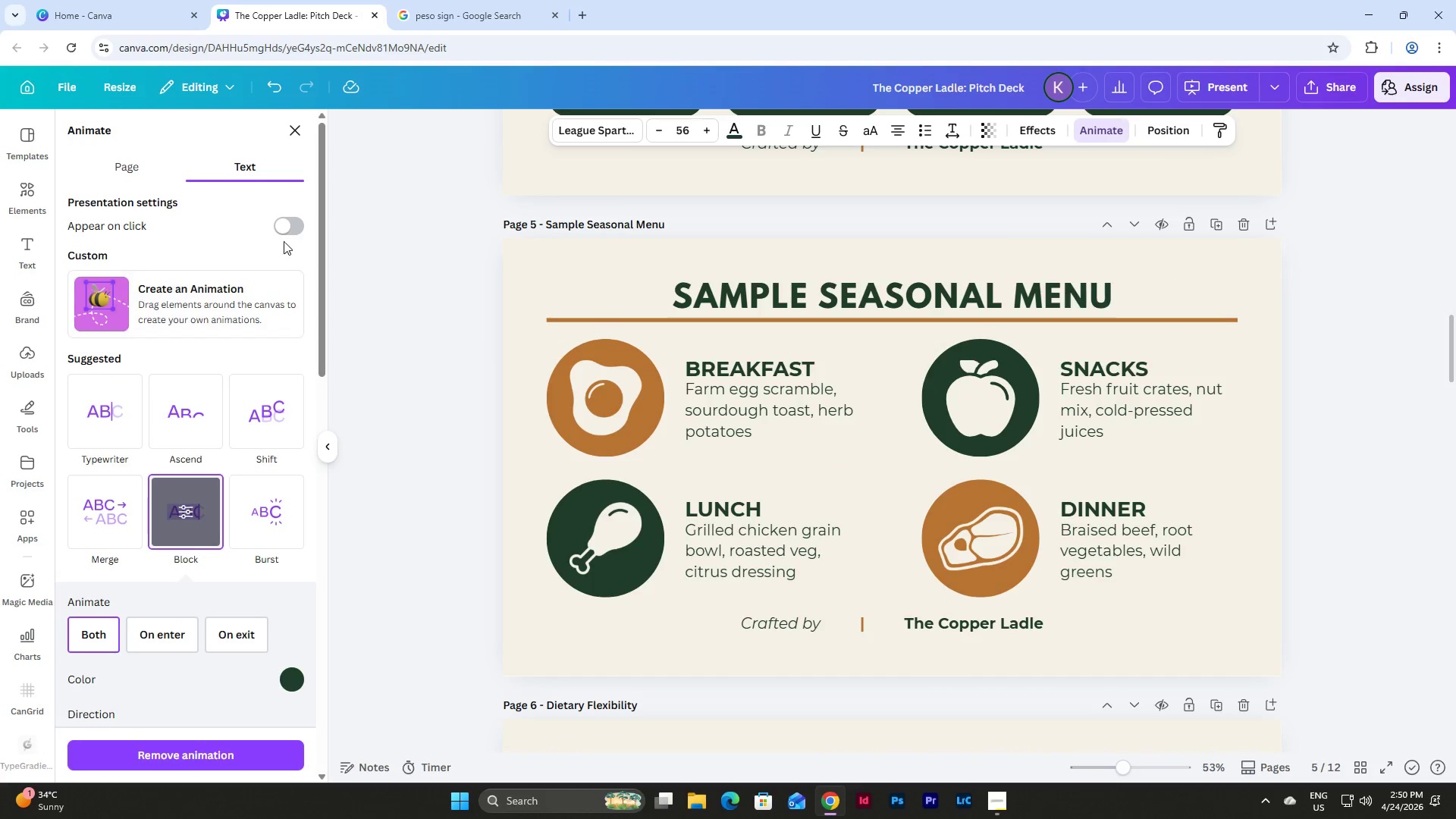 
left_click([290, 224])
 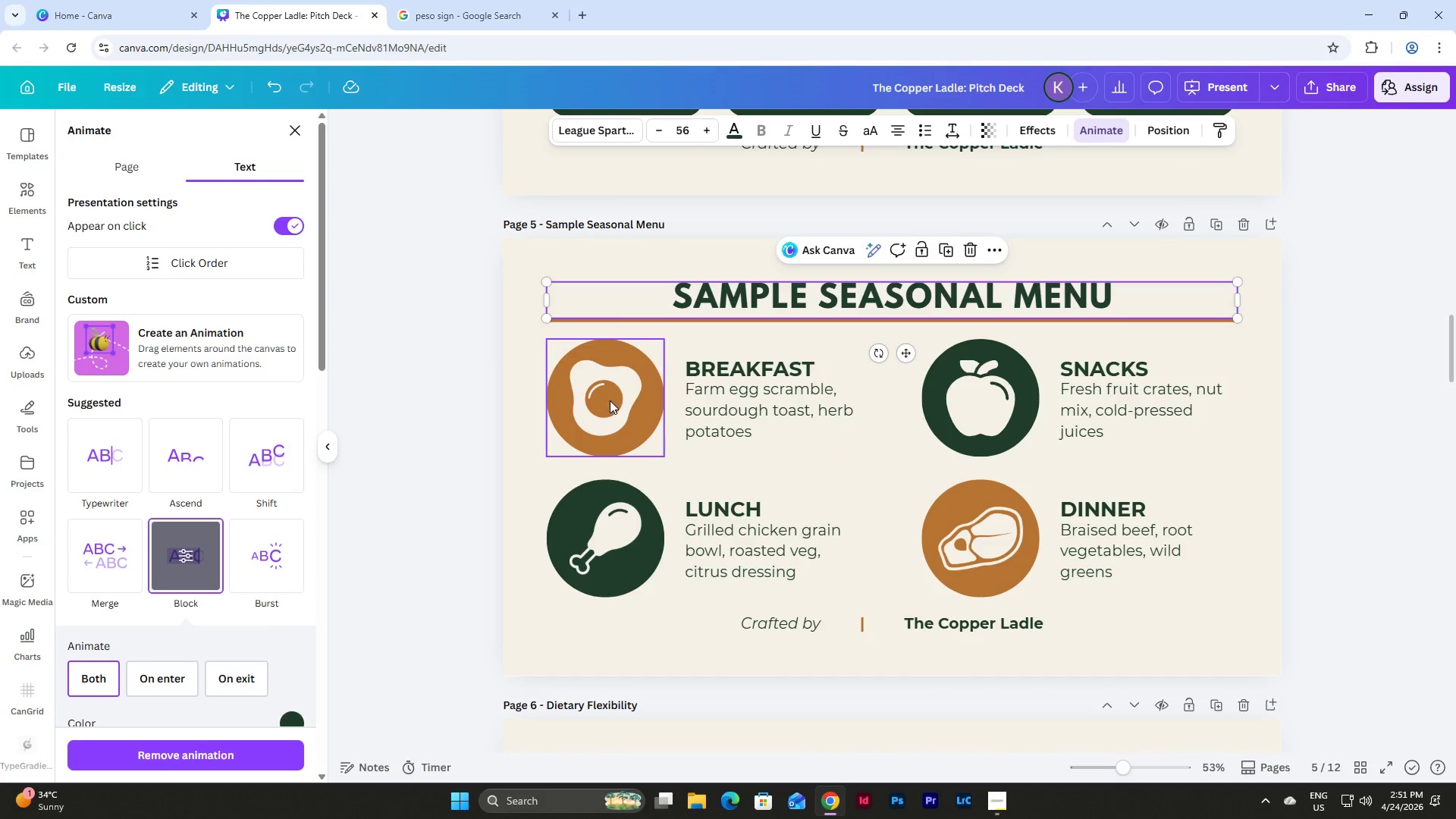 
left_click([610, 400])
 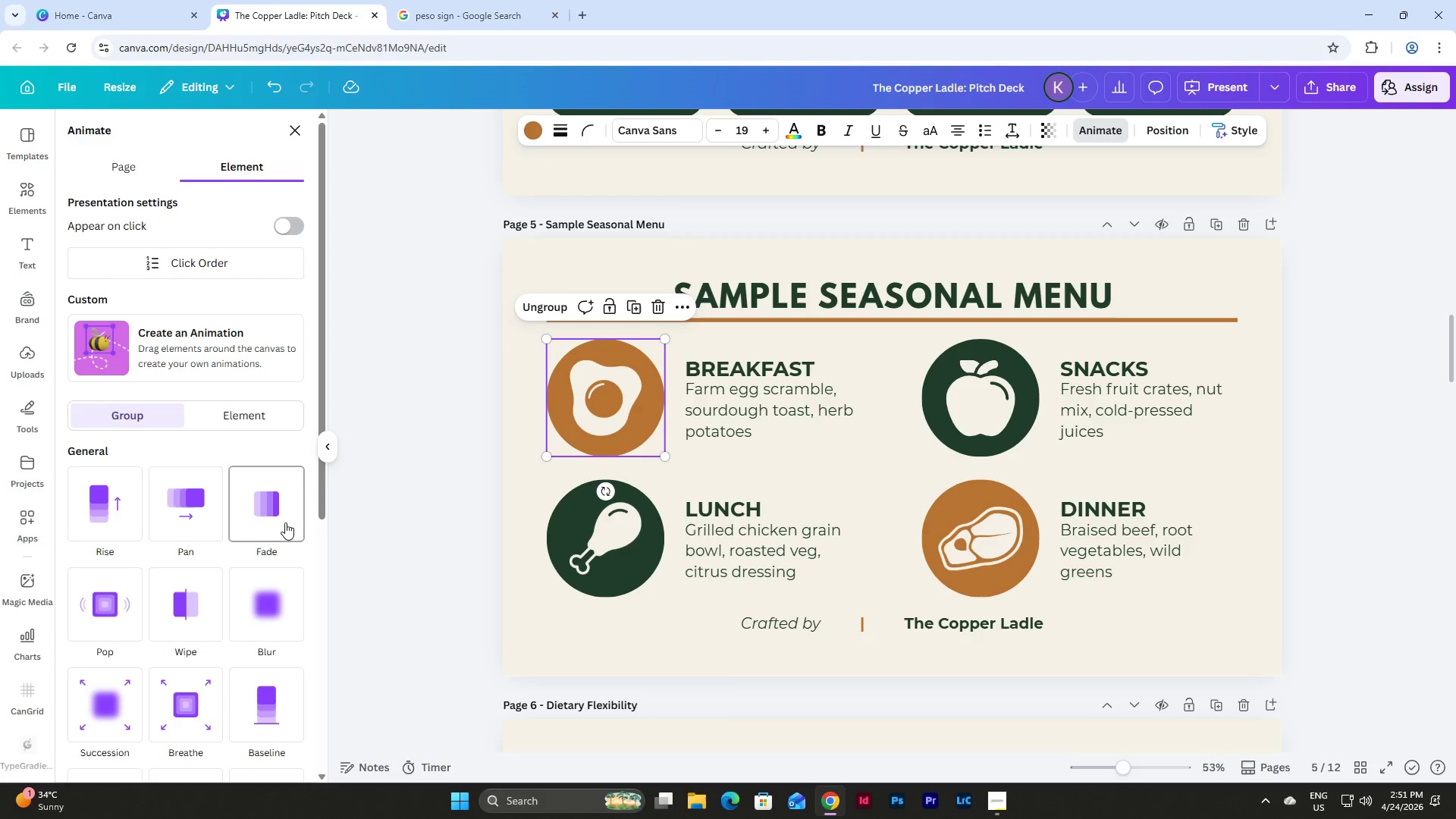 
left_click([204, 497])
 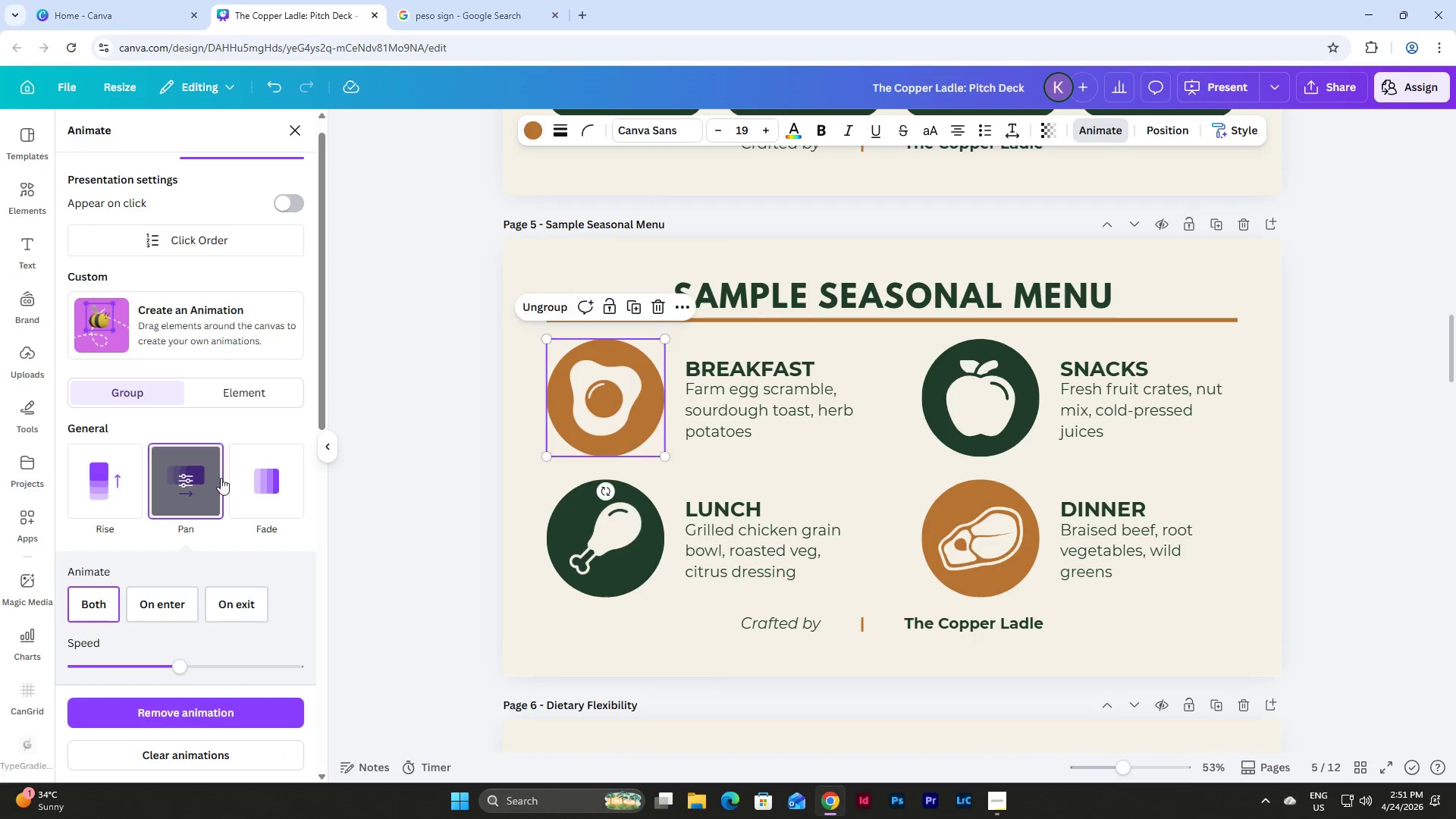 
scroll: coordinate [226, 462], scroll_direction: down, amount: 2.0
 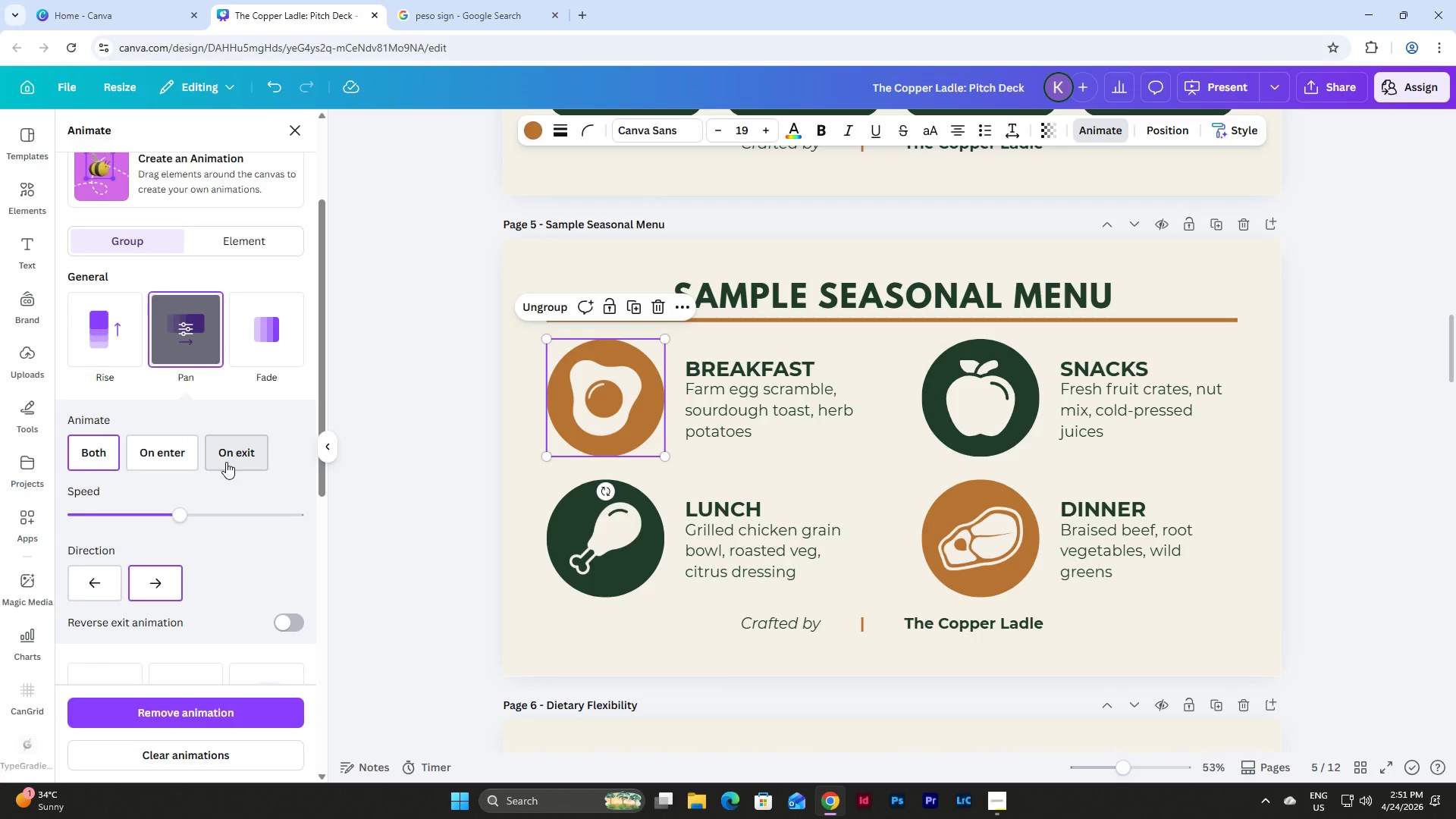 
mouse_move([340, 440])
 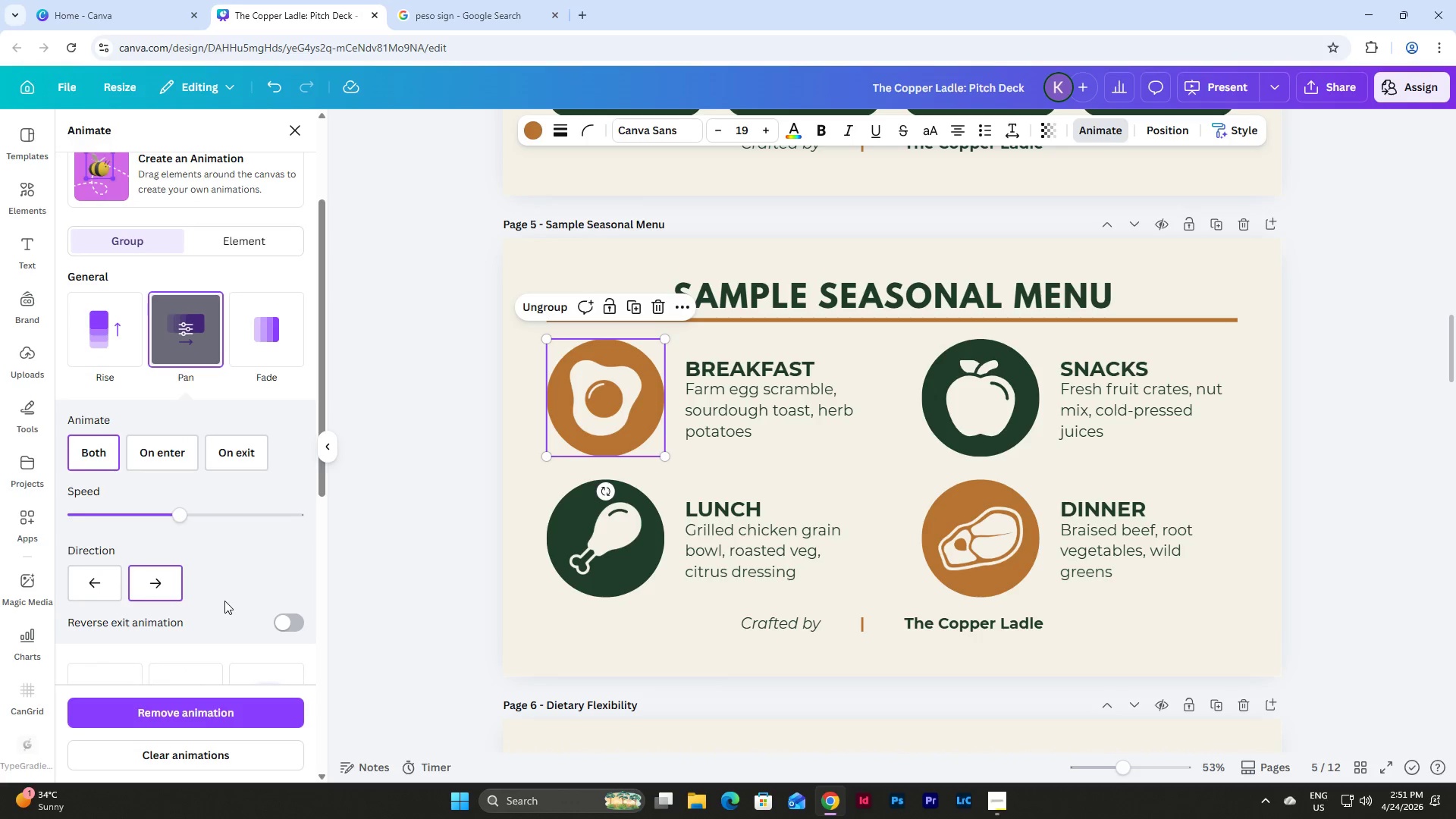 
scroll: coordinate [335, 505], scroll_direction: up, amount: 3.0
 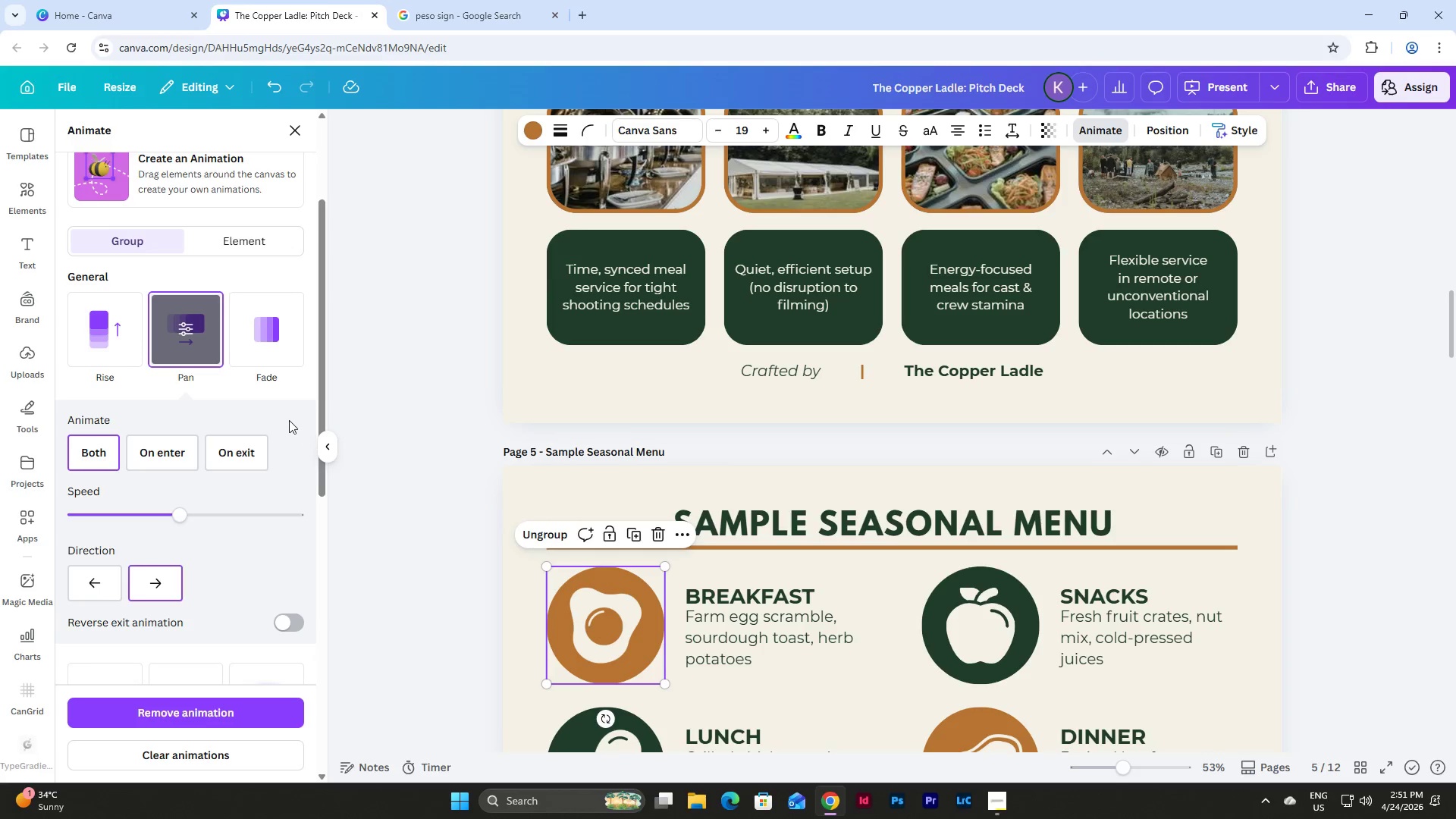 
scroll: coordinate [454, 440], scroll_direction: none, amount: 0.0
 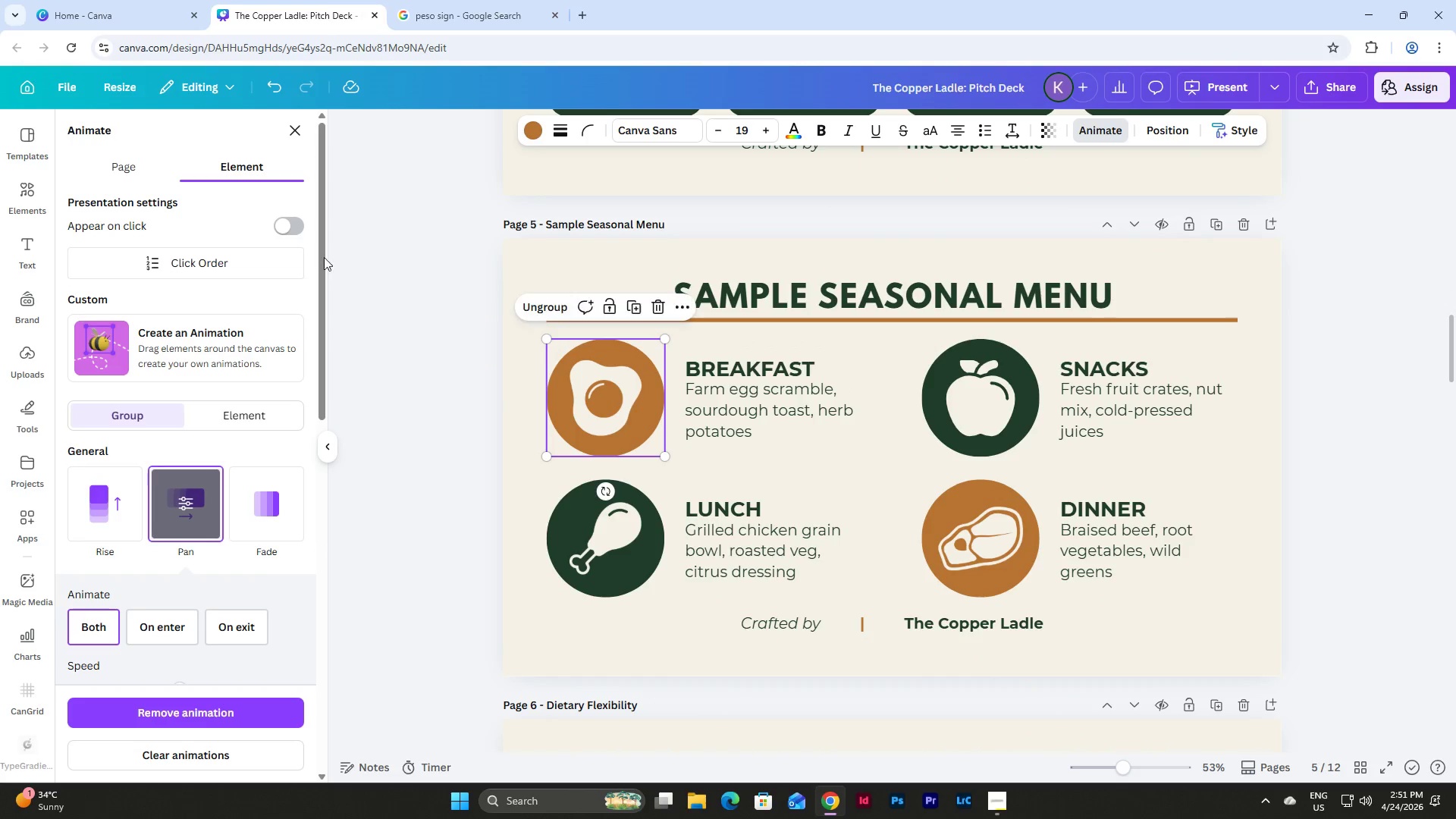 
left_click([291, 229])
 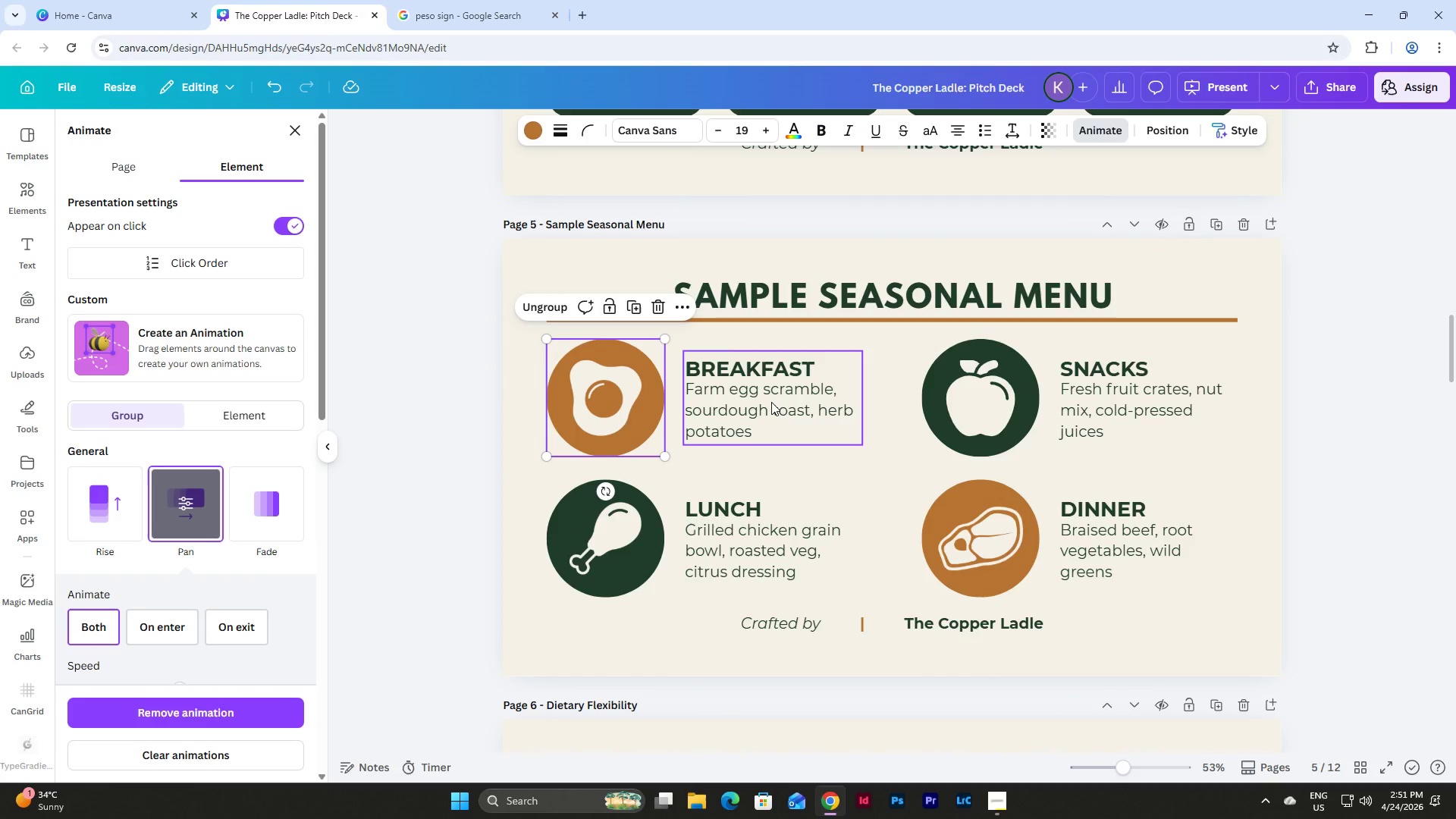 
left_click([771, 402])
 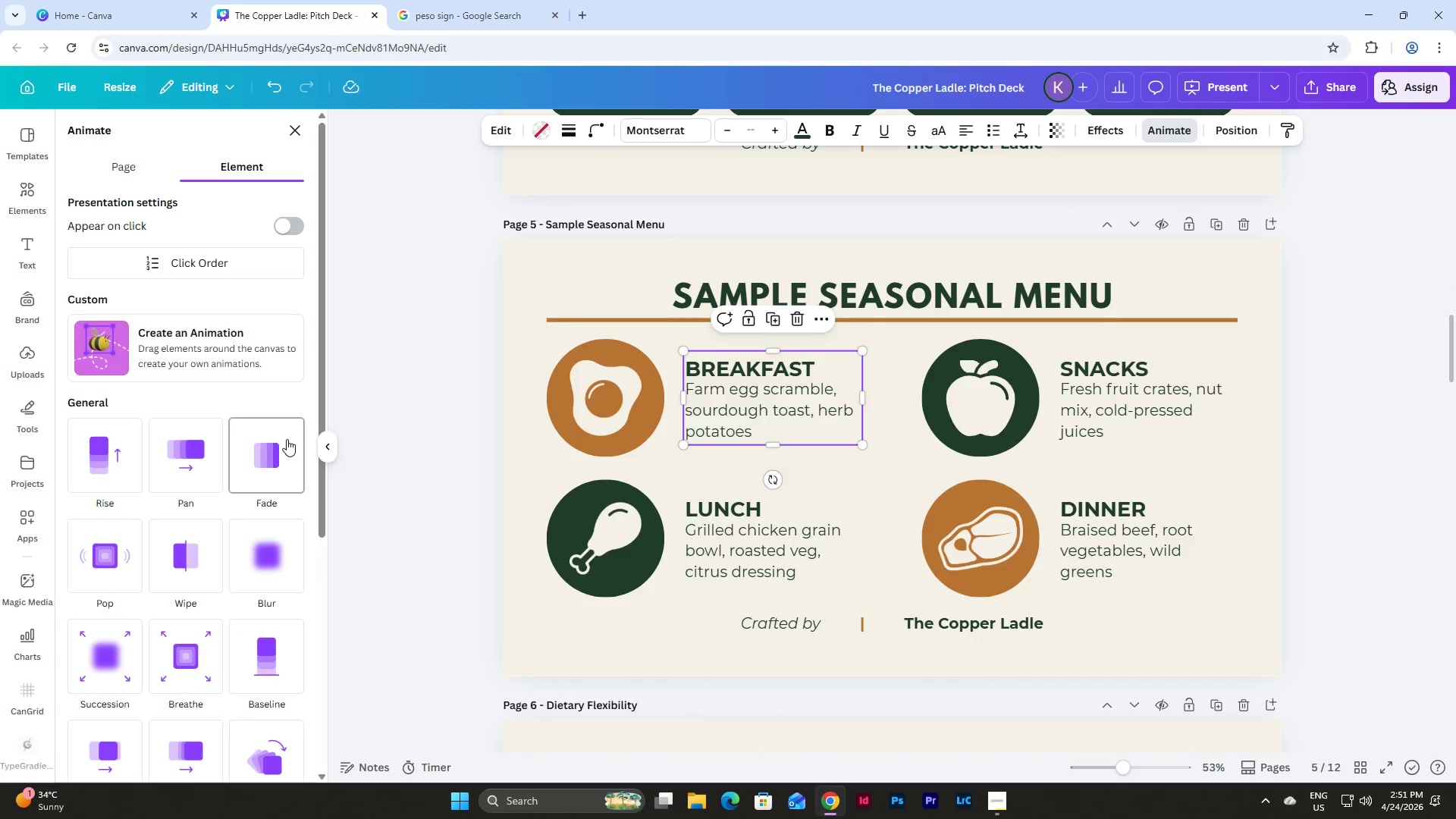 
left_click([293, 219])
 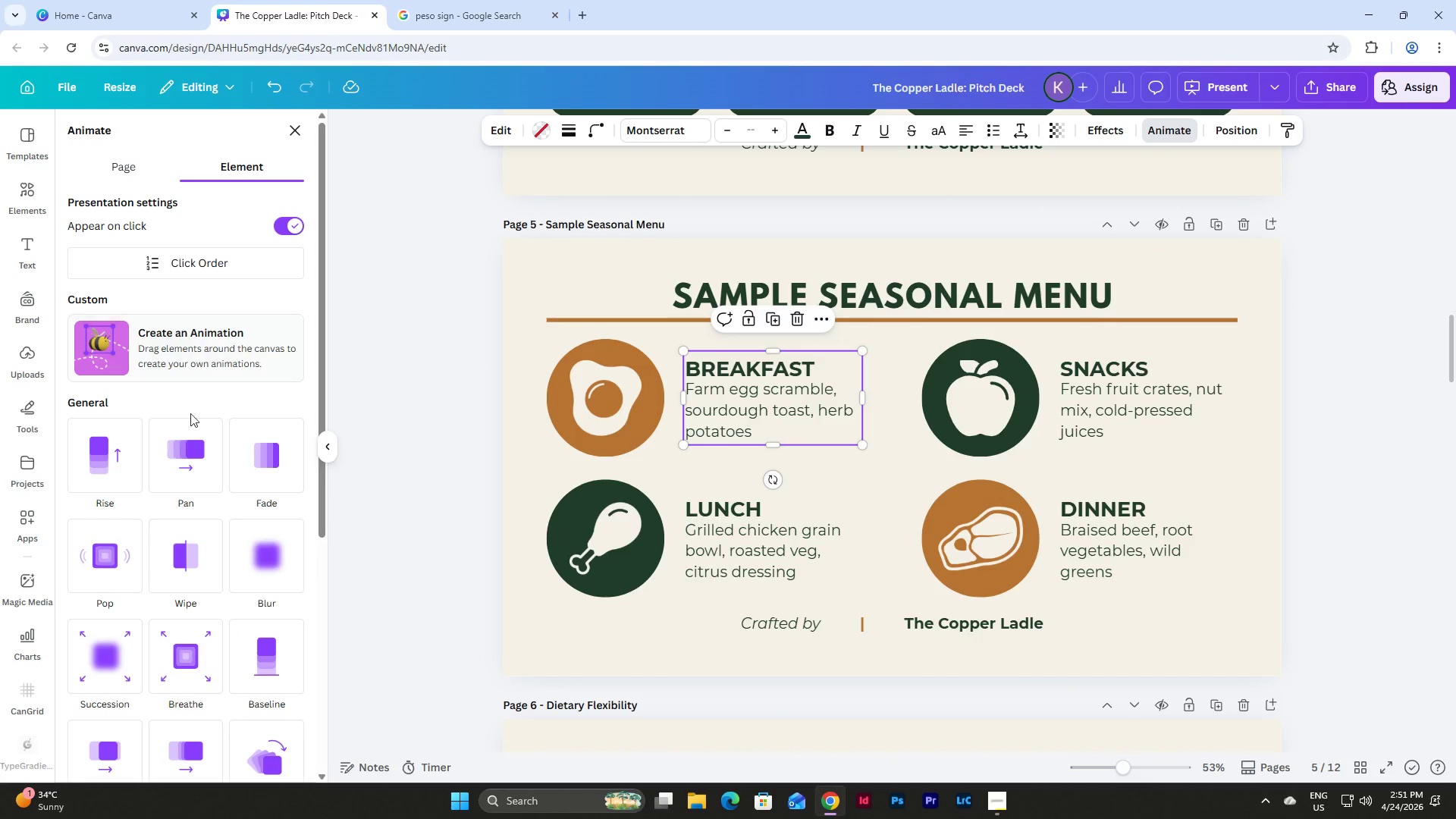 
left_click([181, 450])
 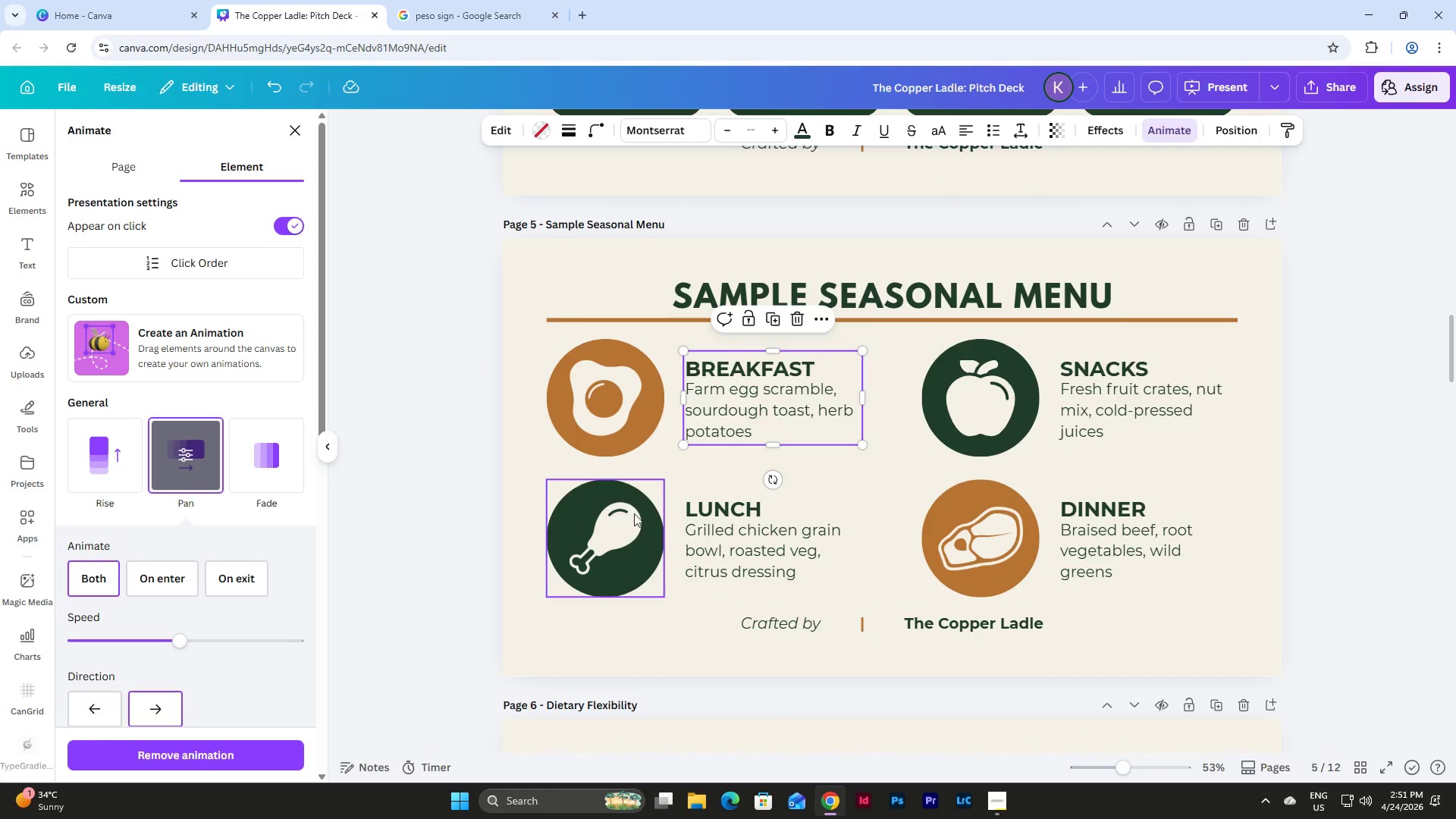 
left_click([638, 548])
 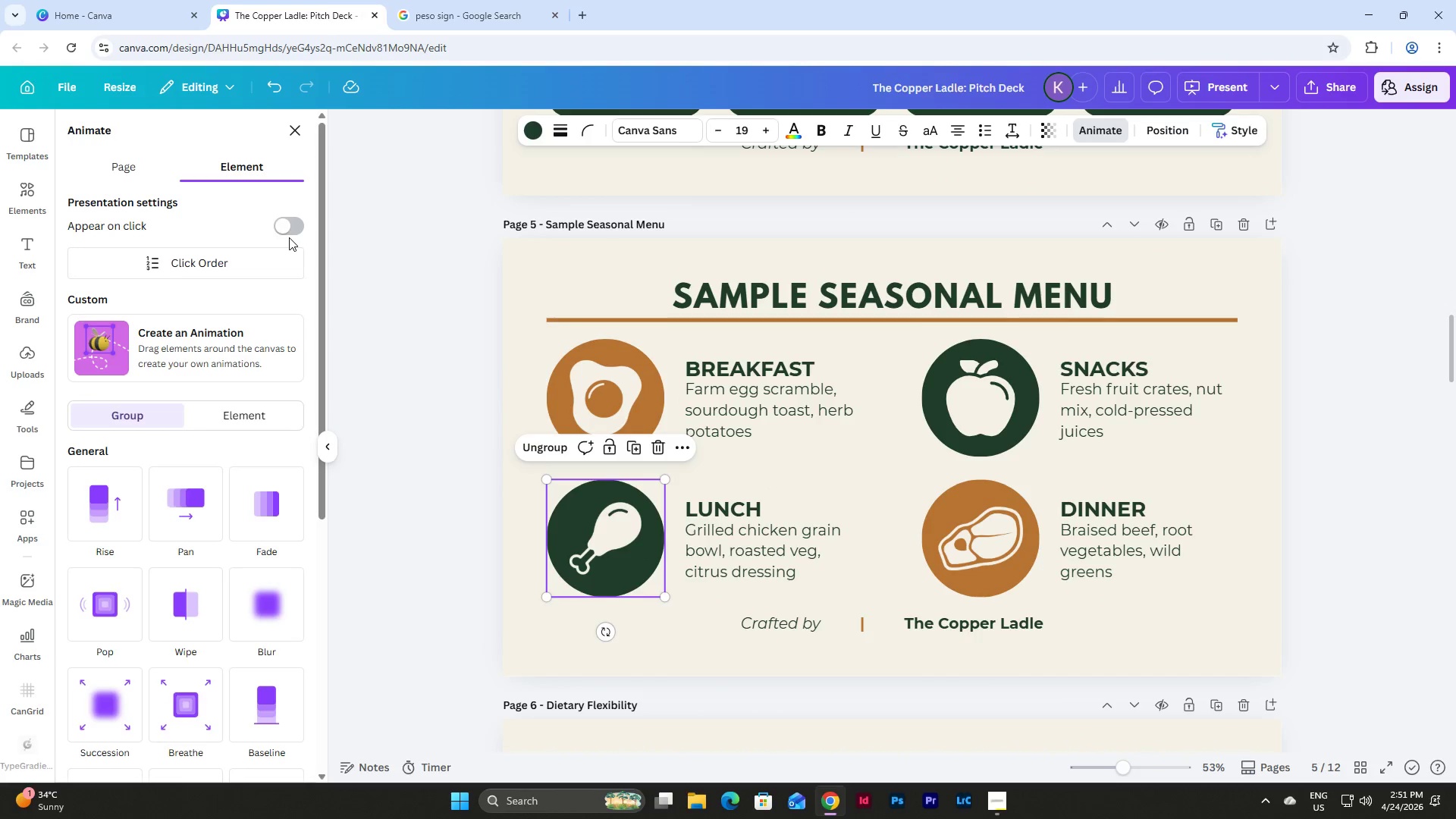 
left_click([292, 231])
 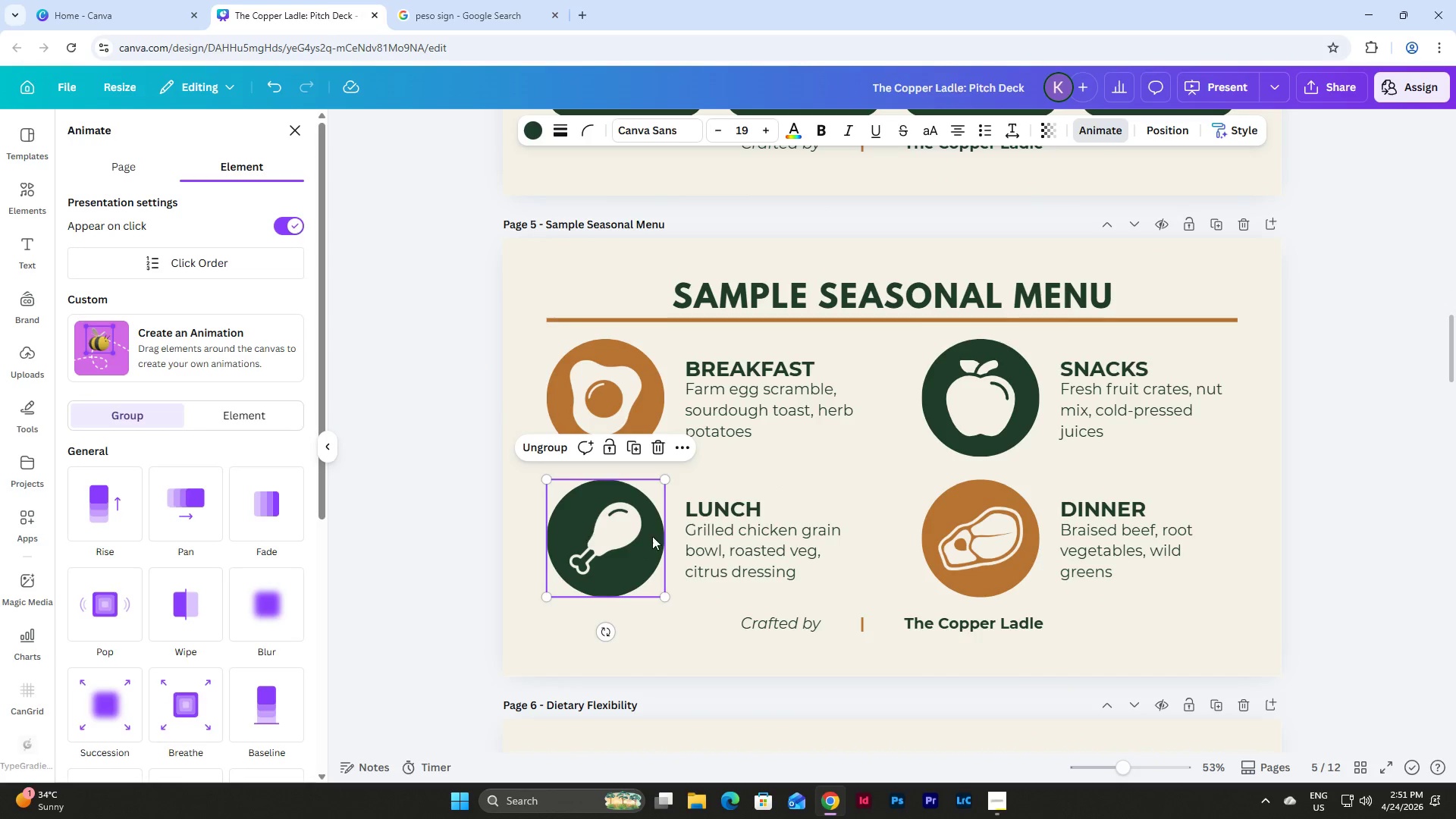 
left_click([745, 522])
 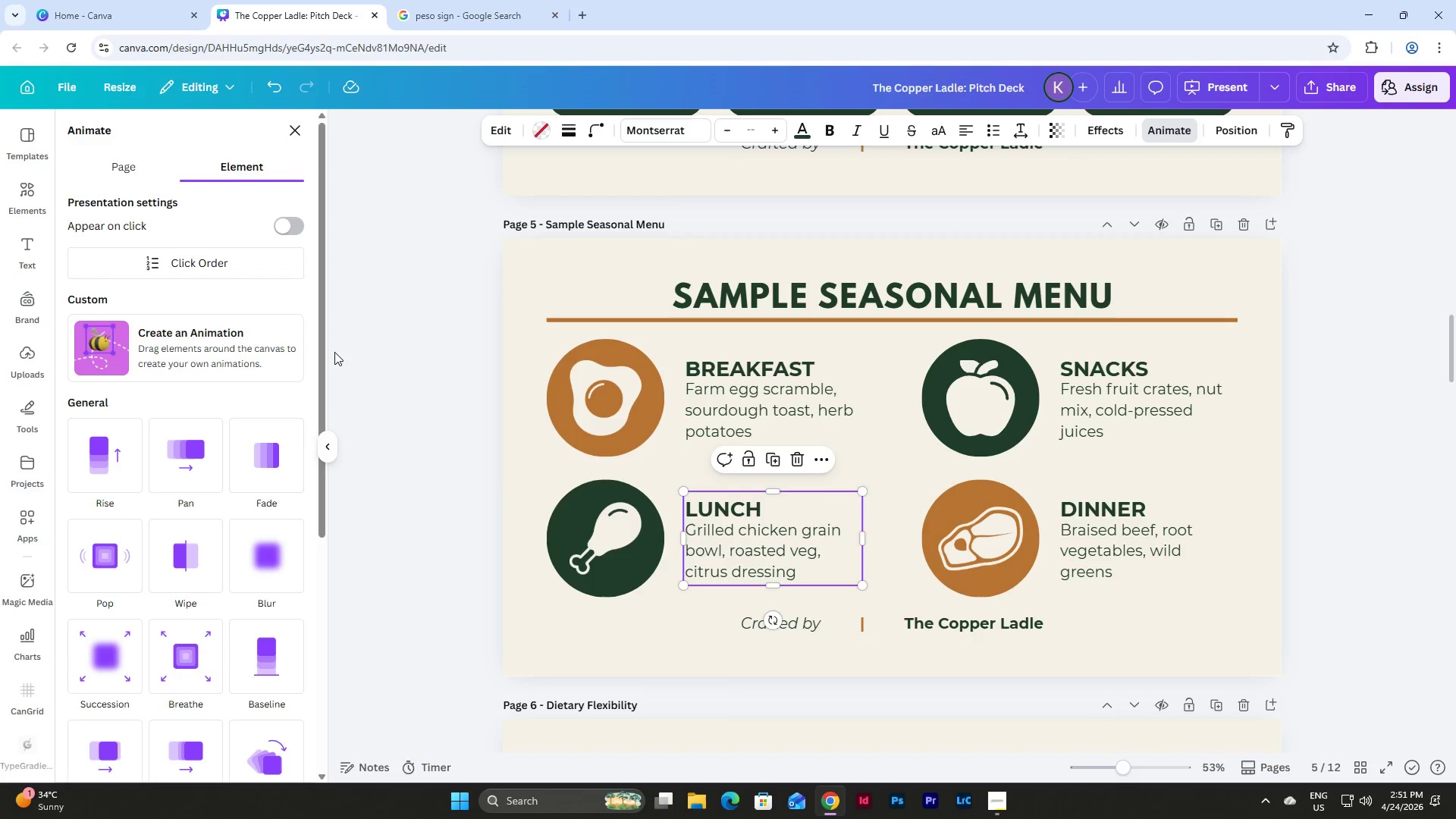 
left_click([584, 540])
 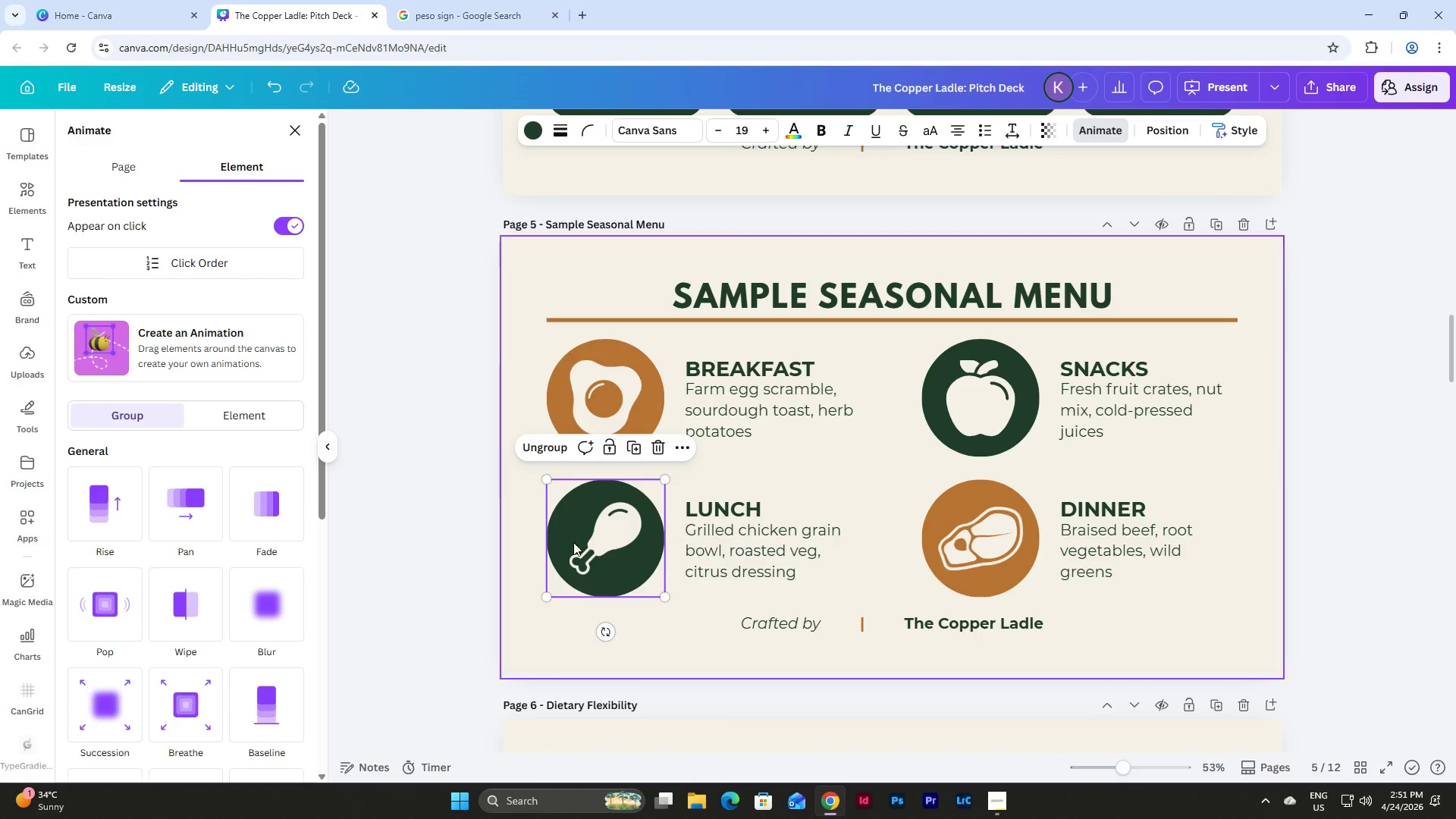 
left_click([189, 504])
 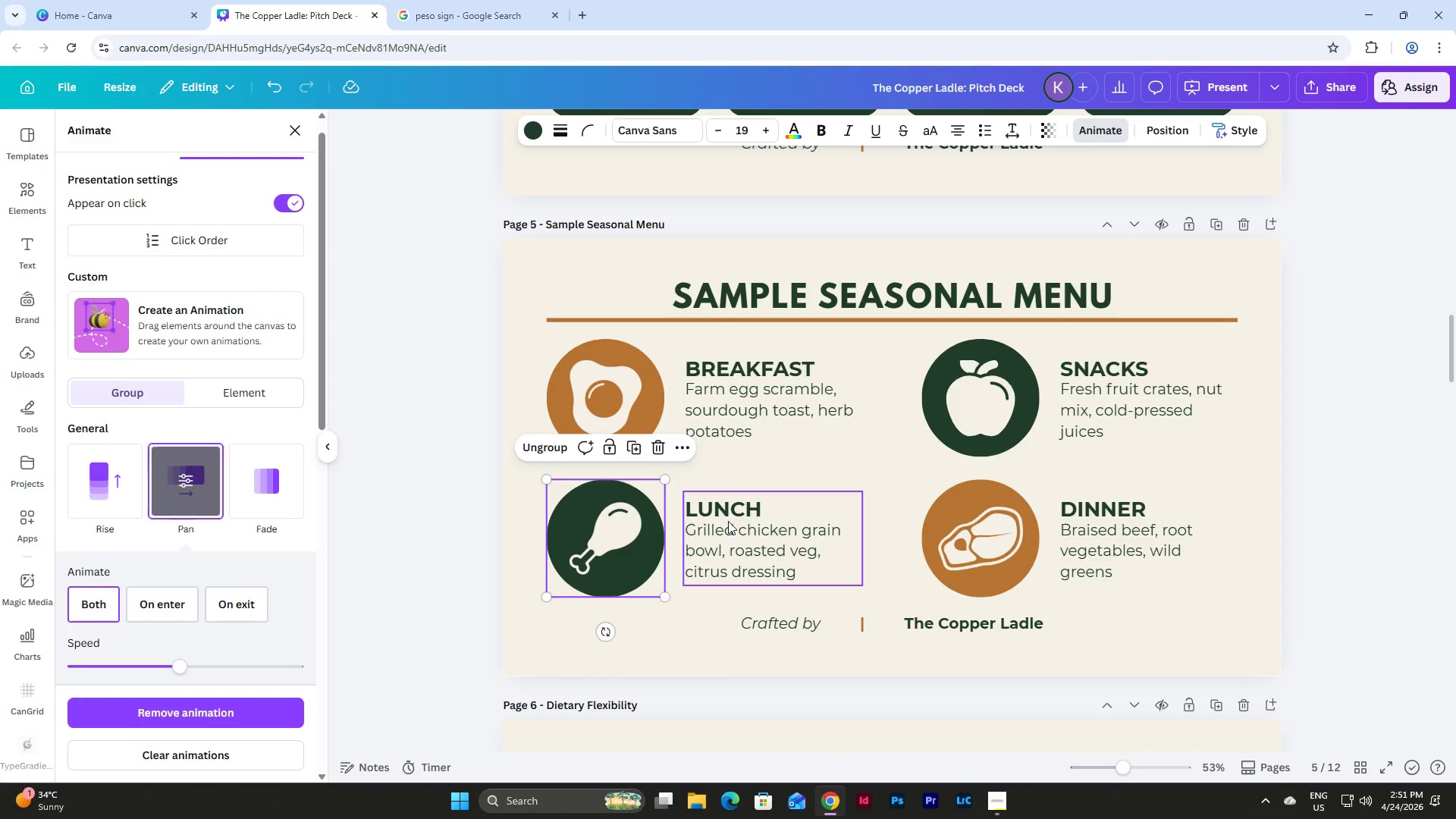 
left_click([728, 516])
 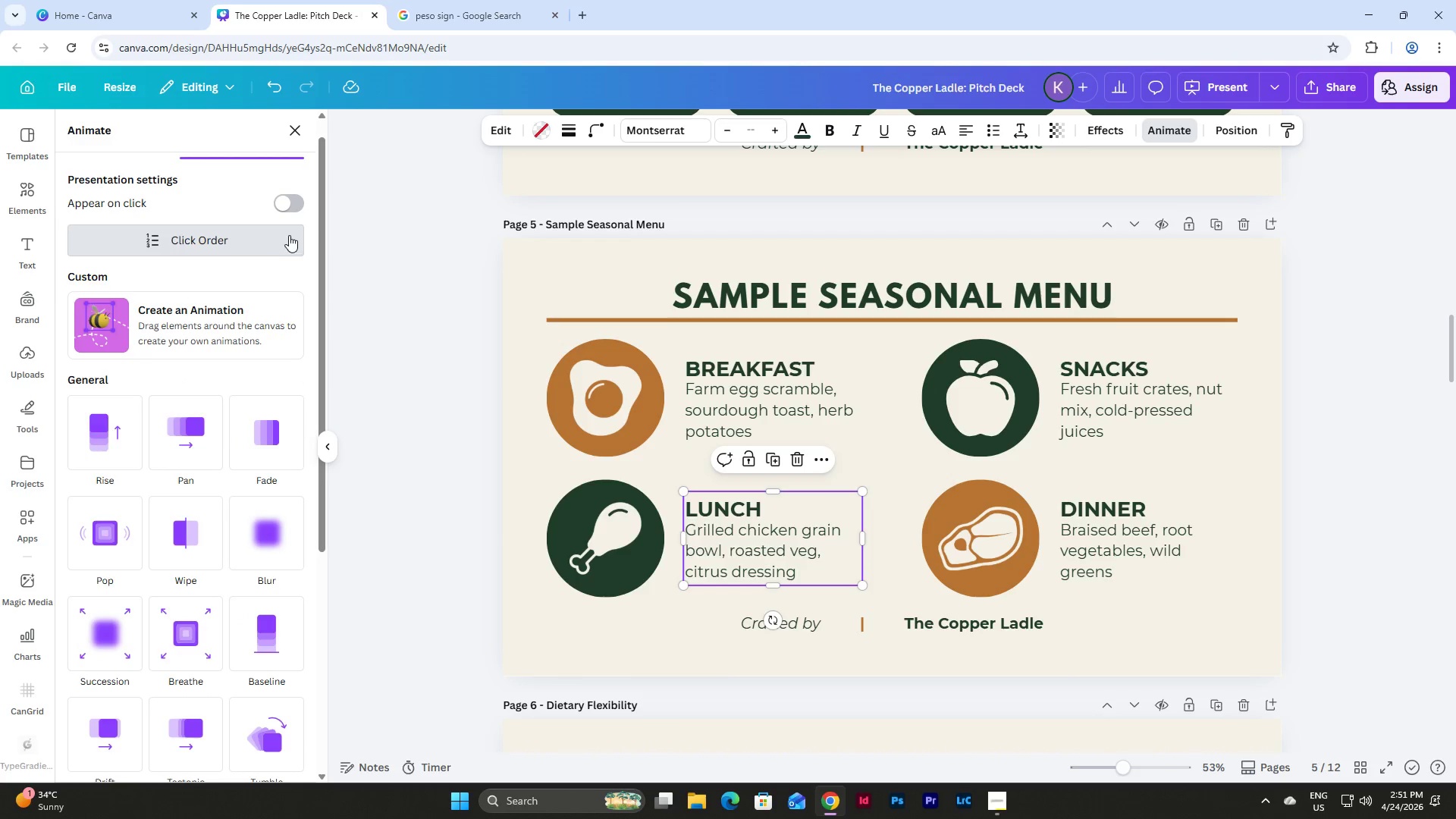 
left_click([291, 205])
 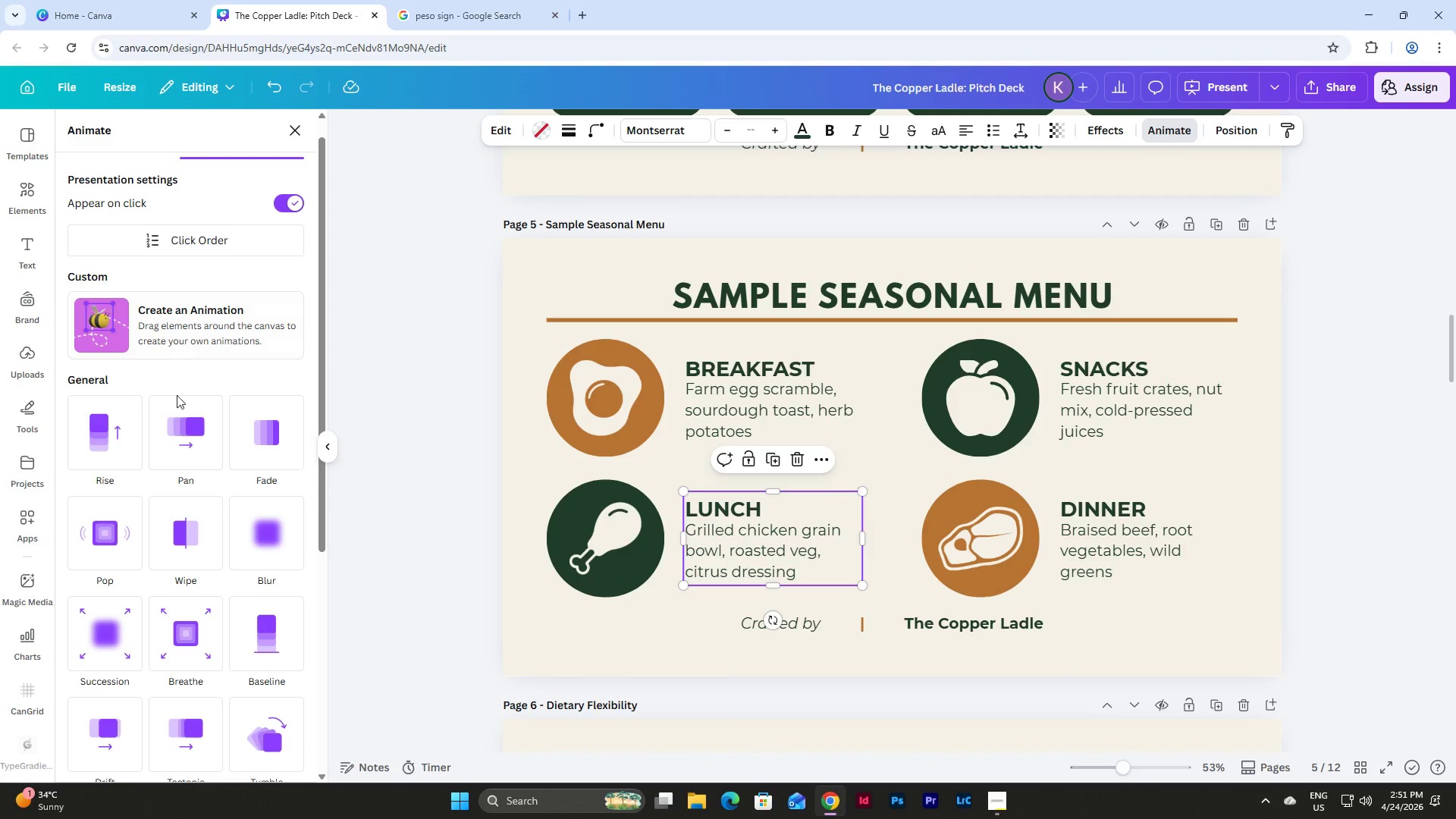 
left_click([187, 435])
 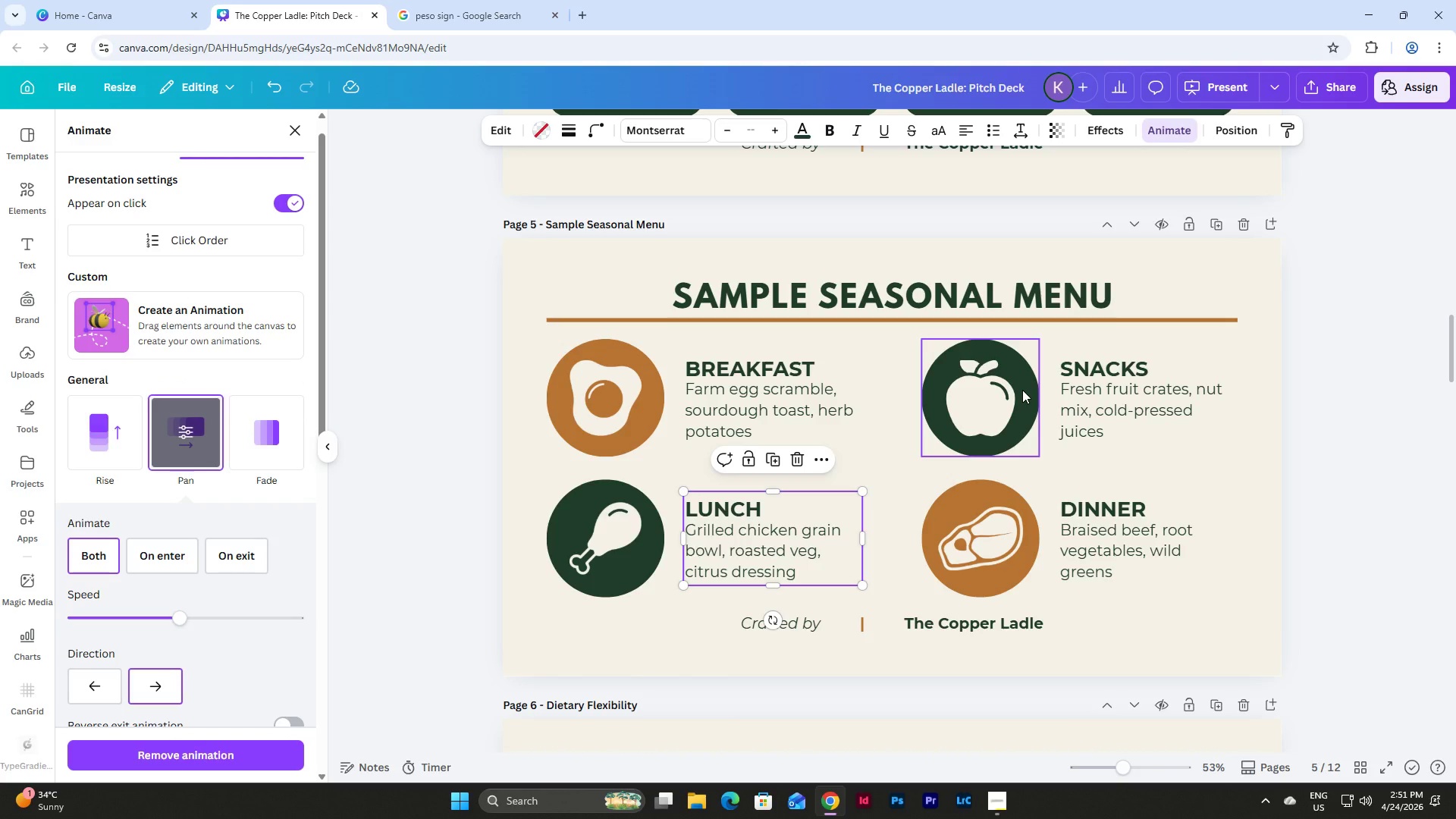 
left_click([1022, 390])
 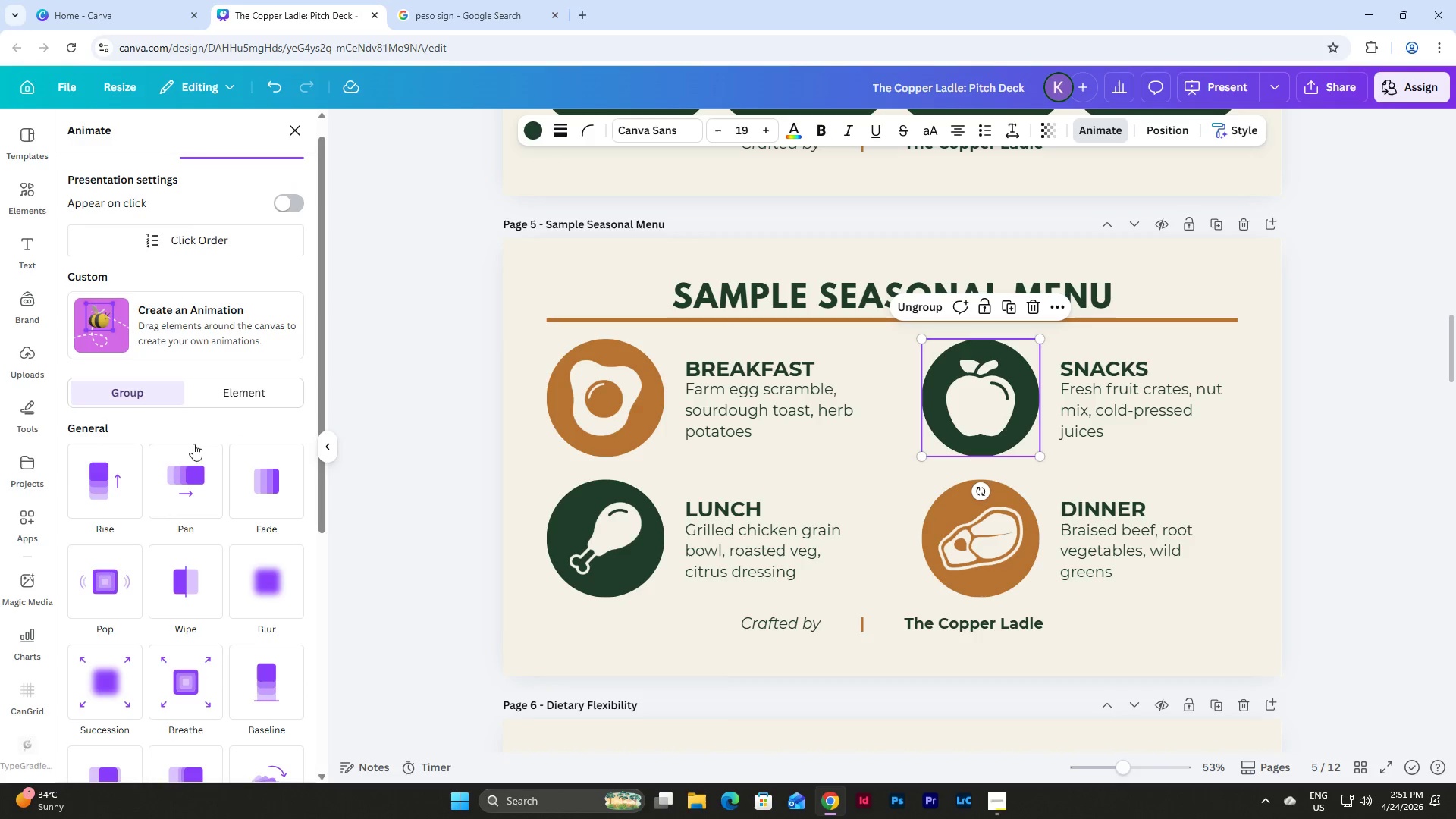 
left_click([191, 479])
 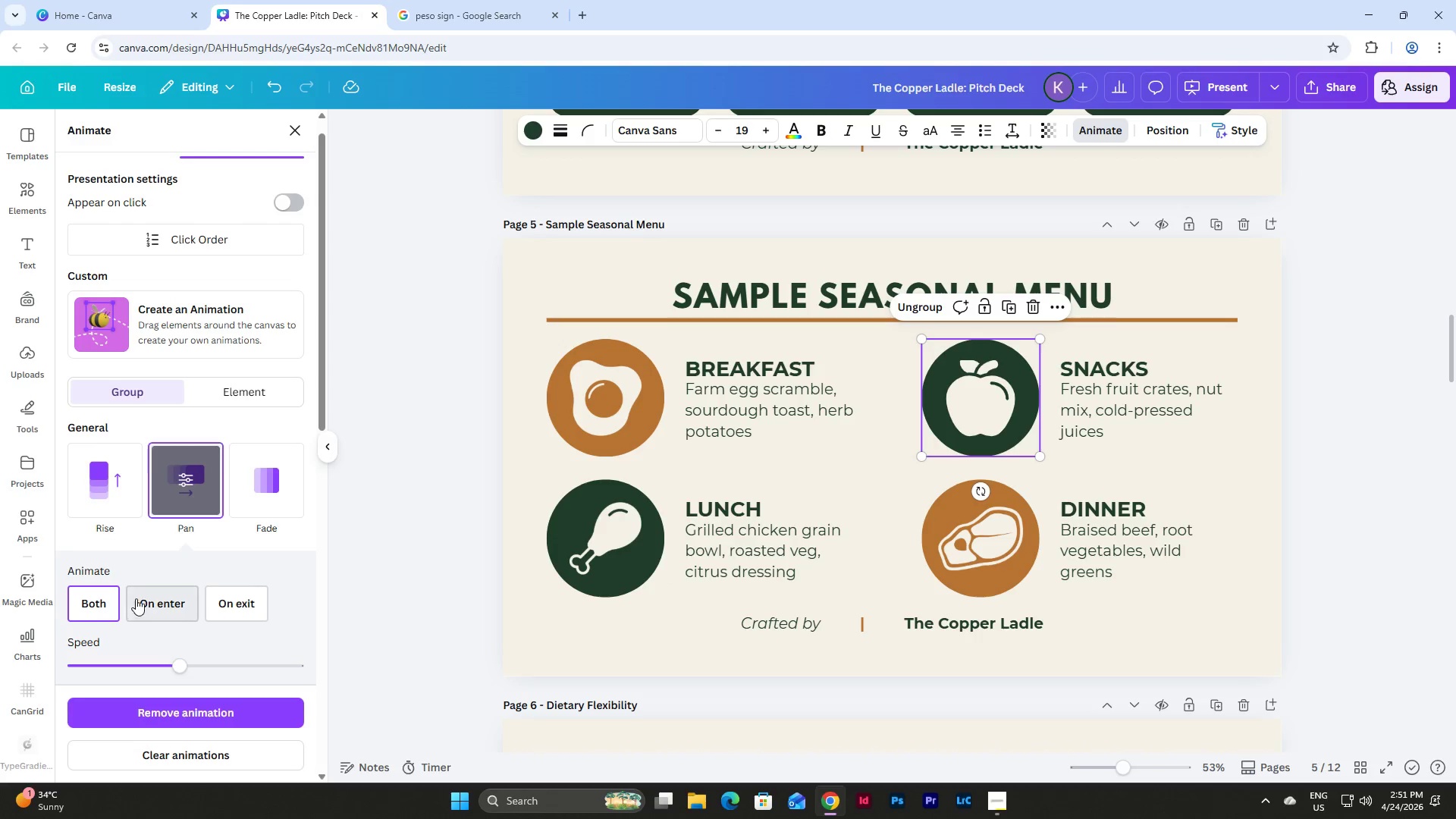 
scroll: coordinate [179, 554], scroll_direction: down, amount: 1.0
 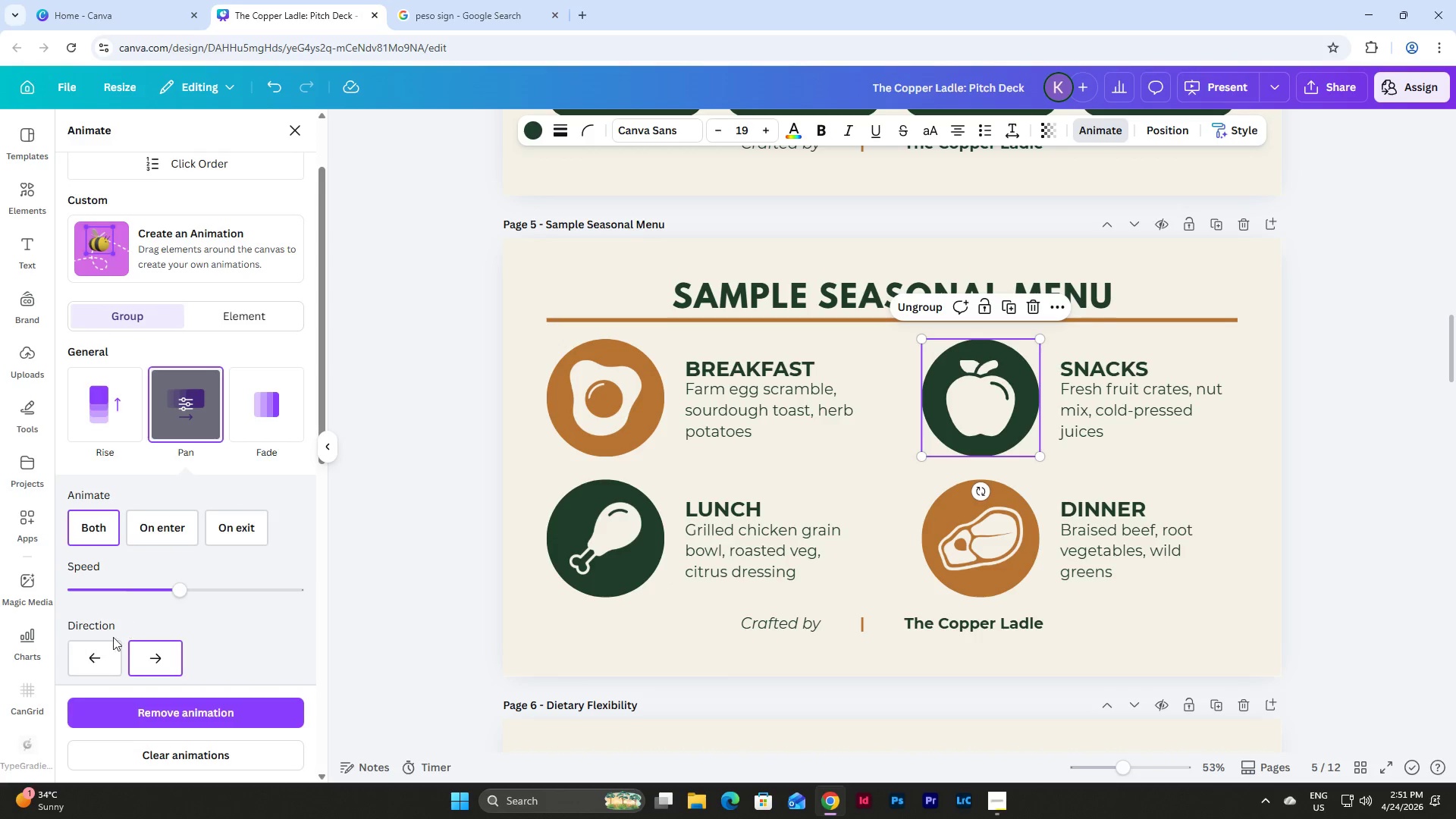 
left_click([104, 649])
 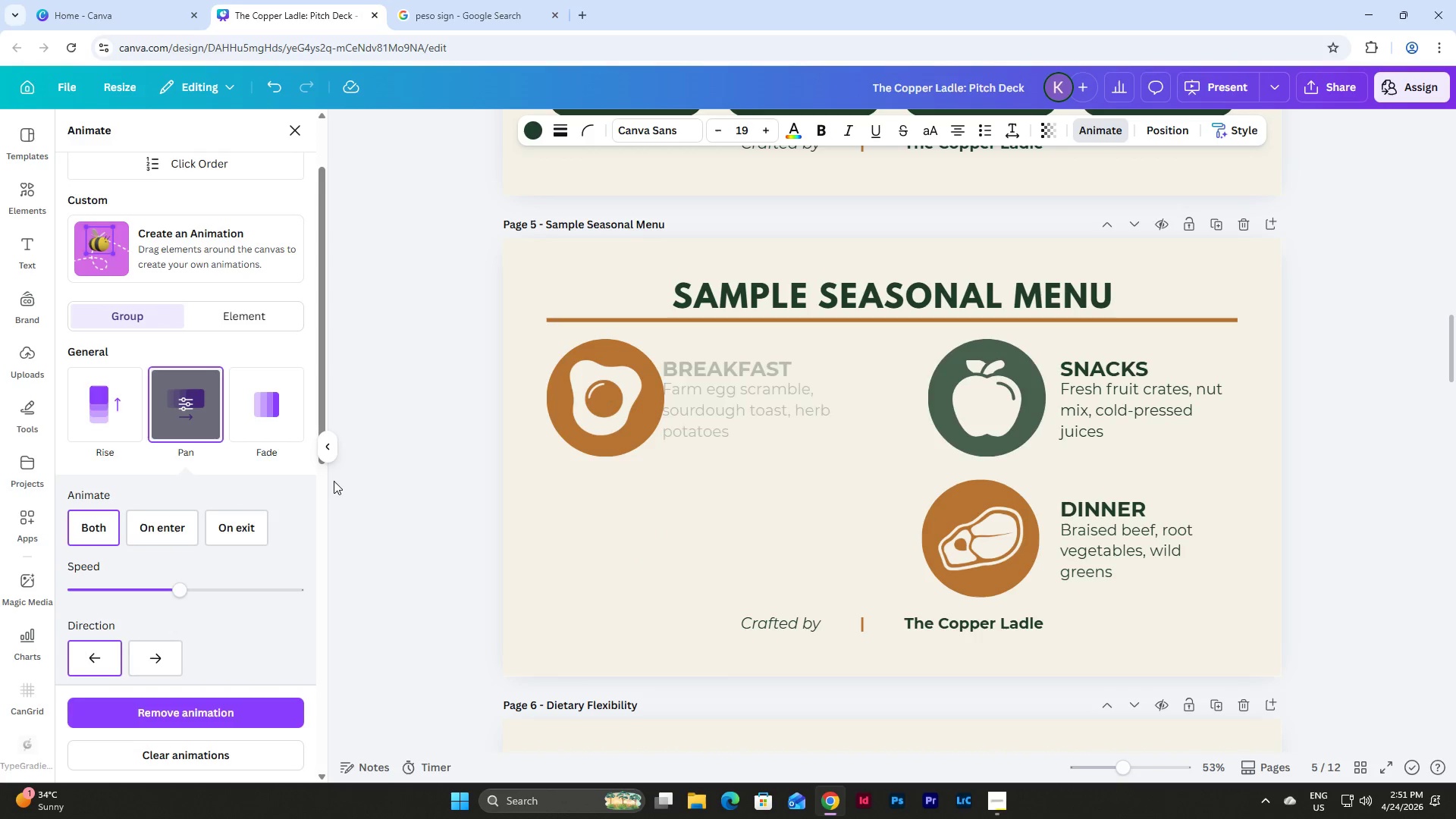 
scroll: coordinate [295, 316], scroll_direction: up, amount: 6.0
 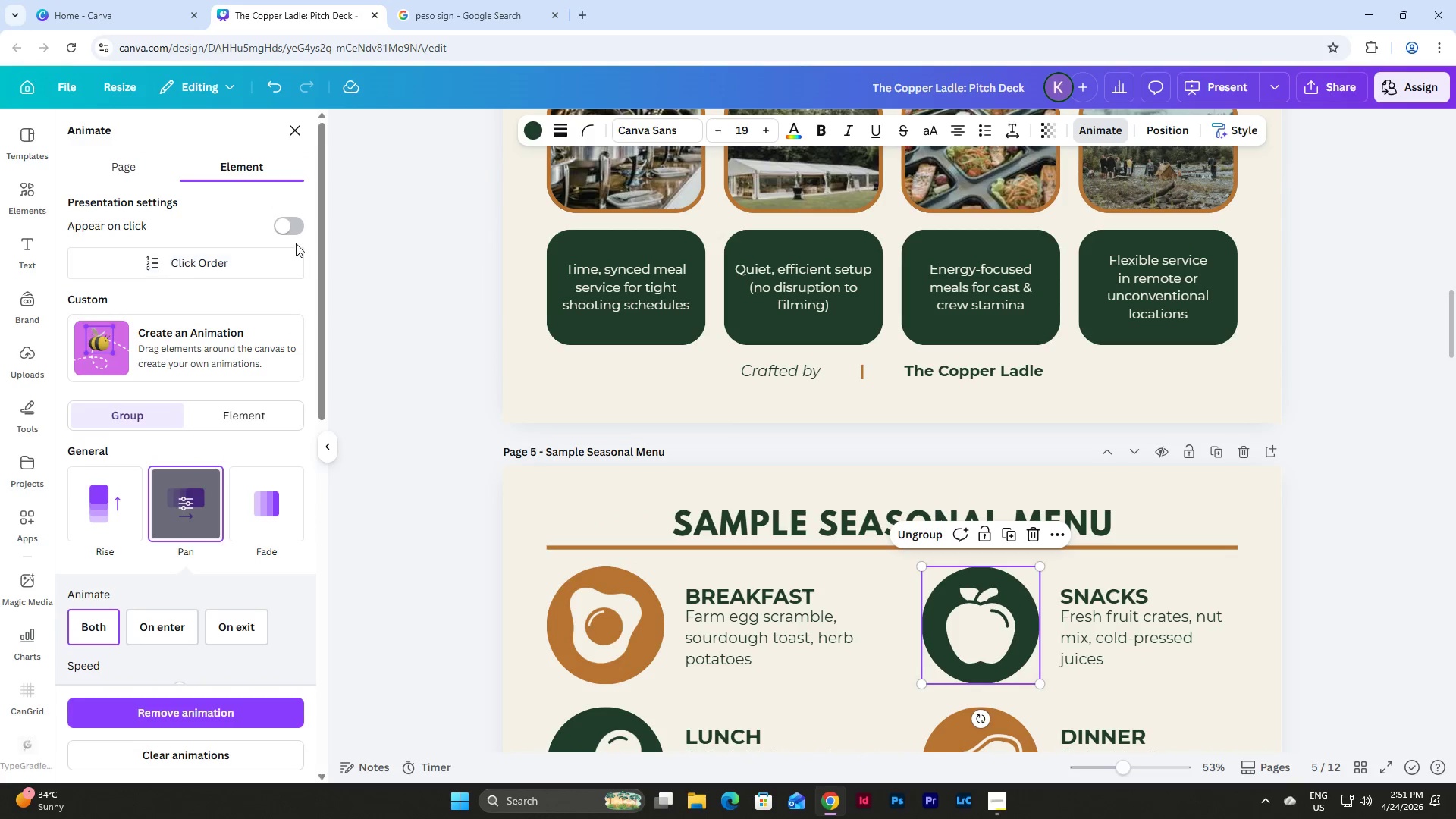 
left_click([293, 218])
 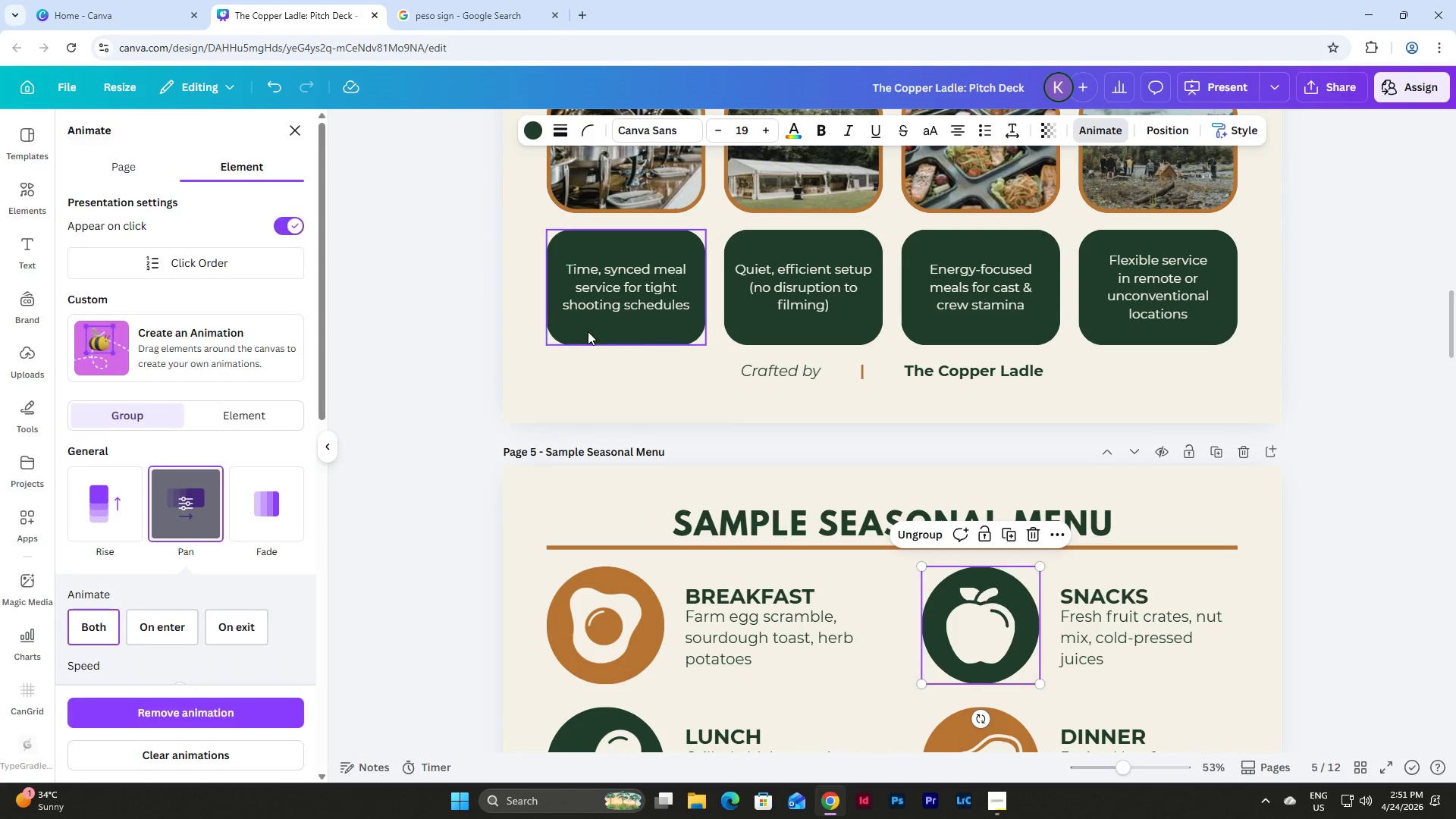 
scroll: coordinate [588, 332], scroll_direction: down, amount: 3.0
 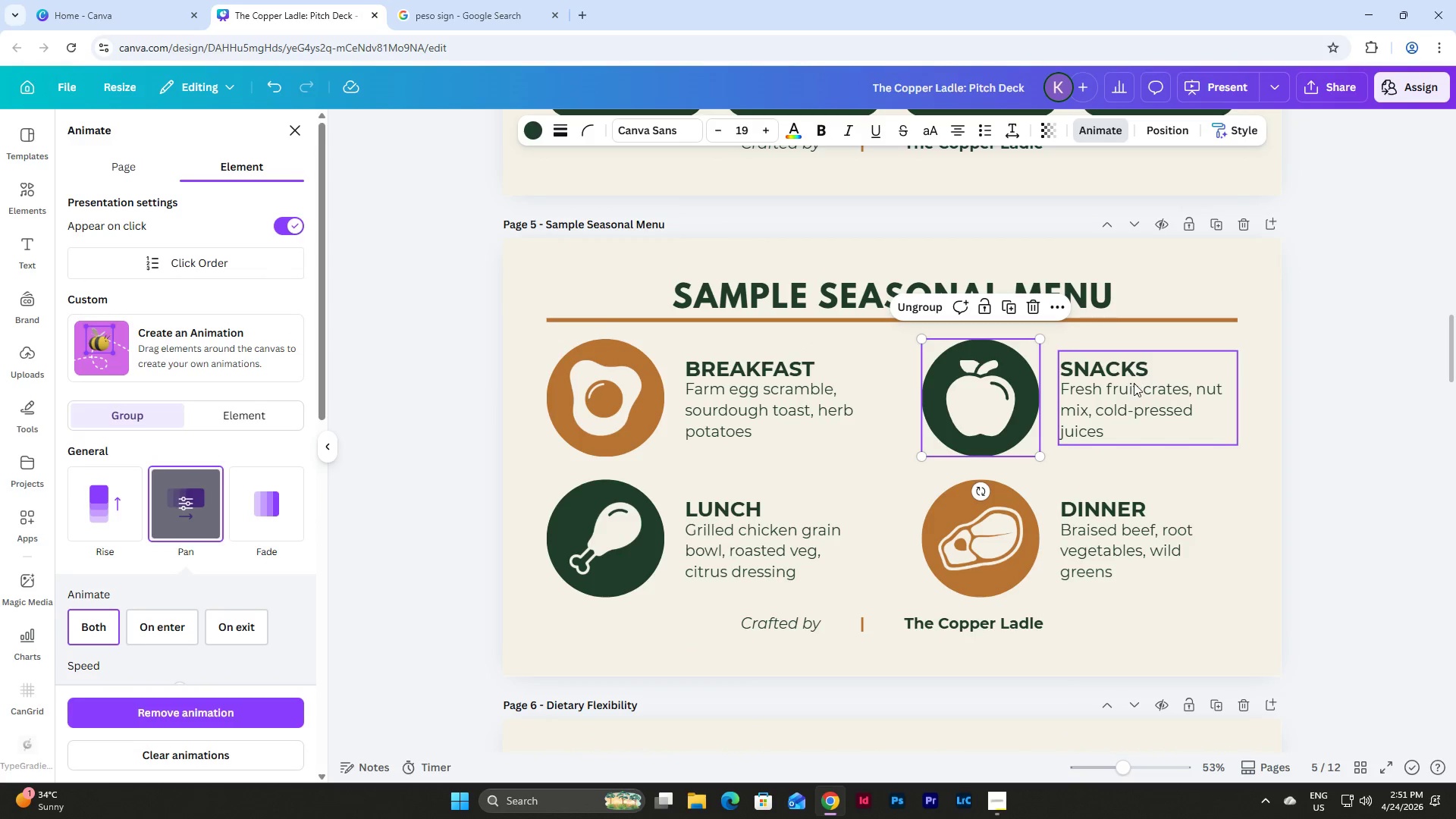 
left_click([1134, 383])
 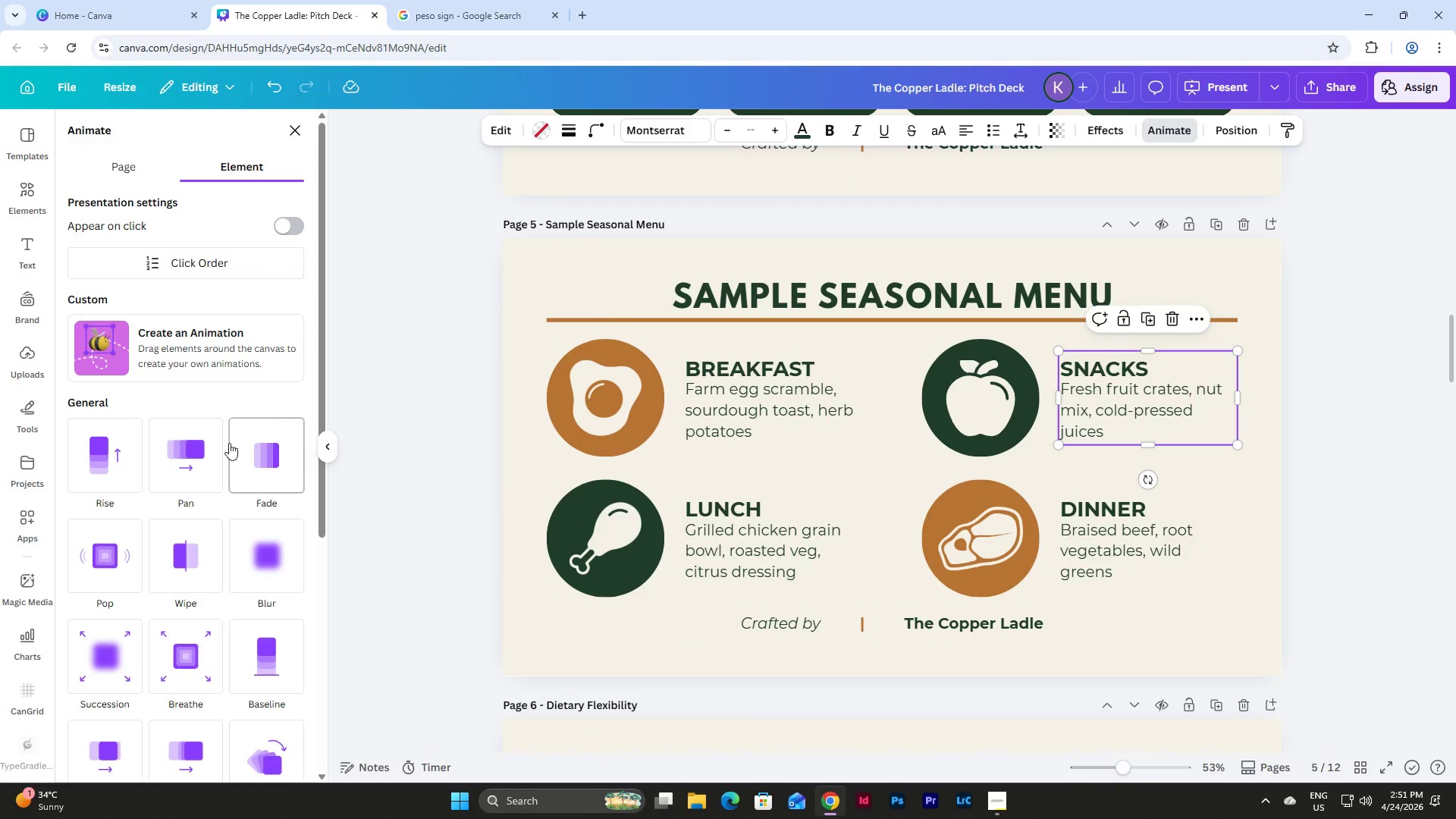 
left_click([199, 454])
 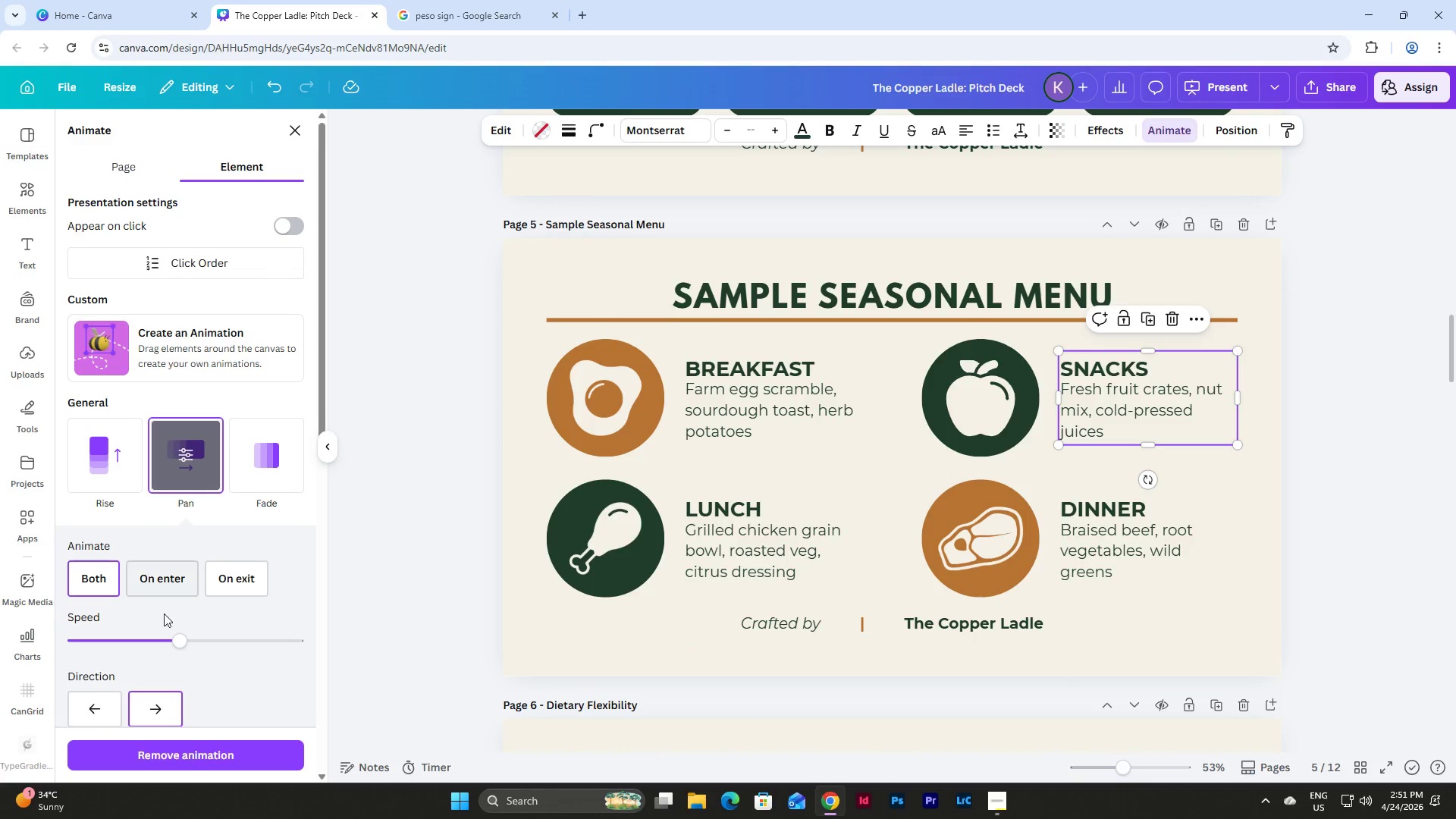 
left_click([108, 708])
 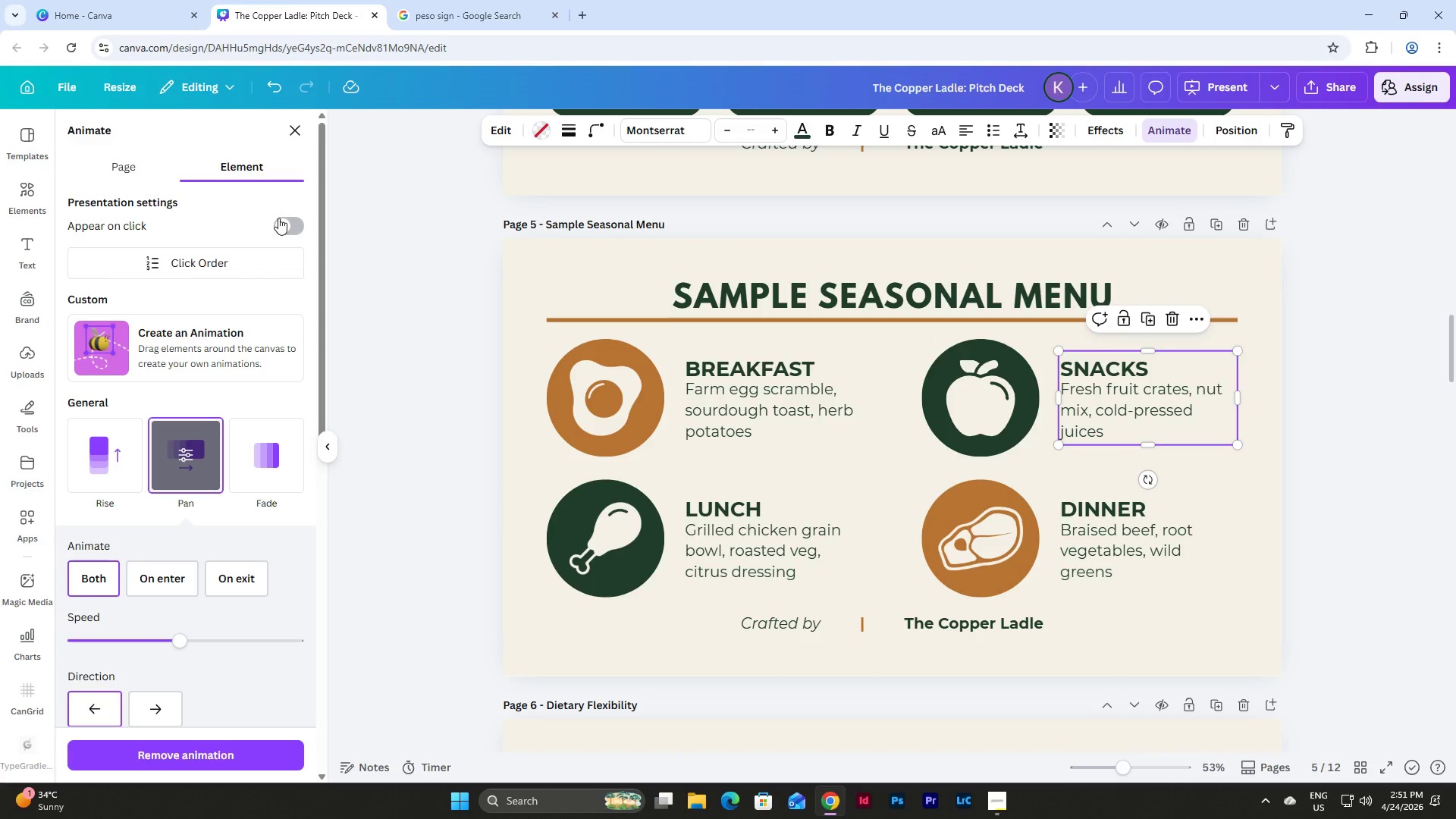 
double_click([284, 225])
 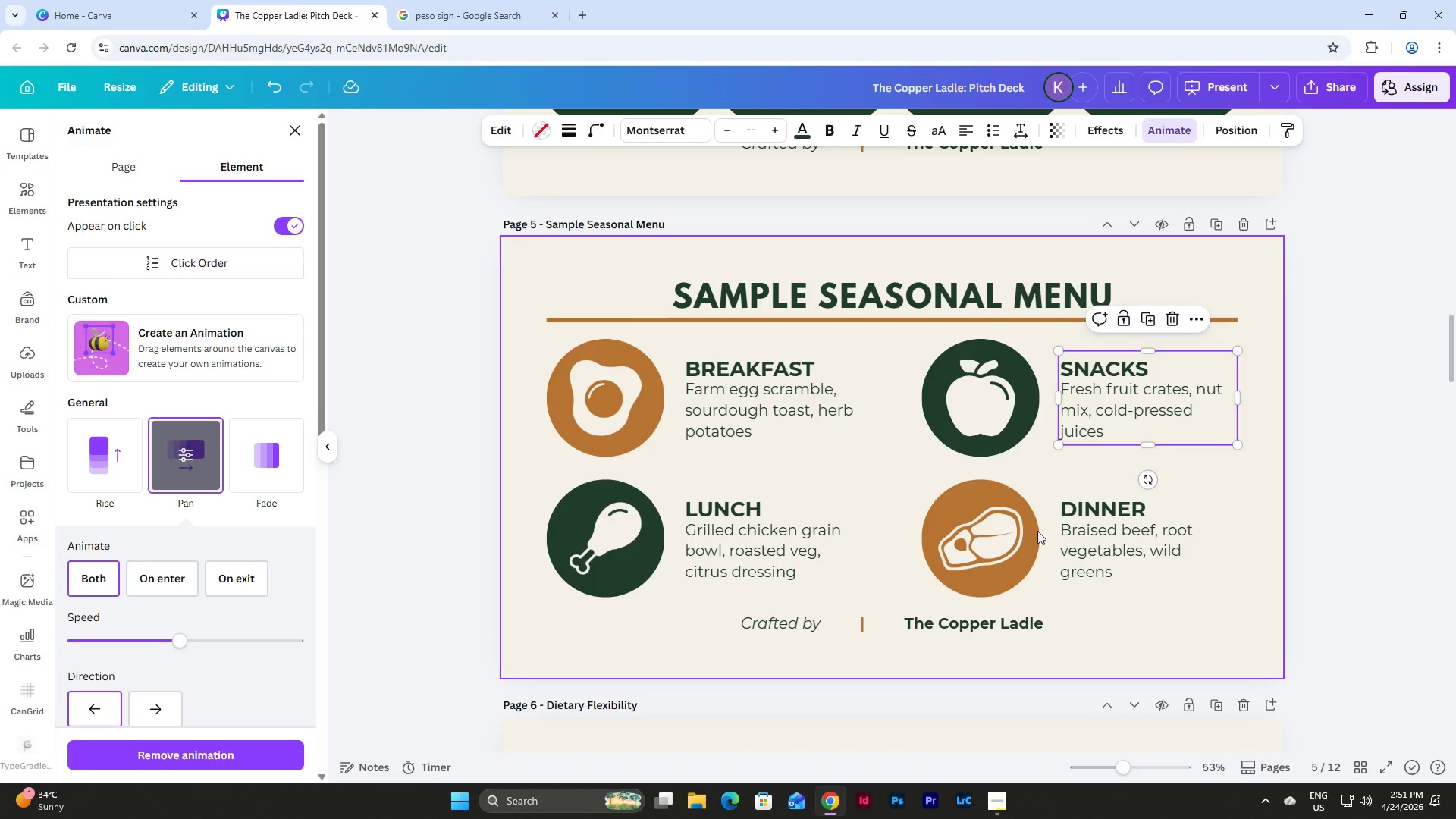 
left_click([997, 537])
 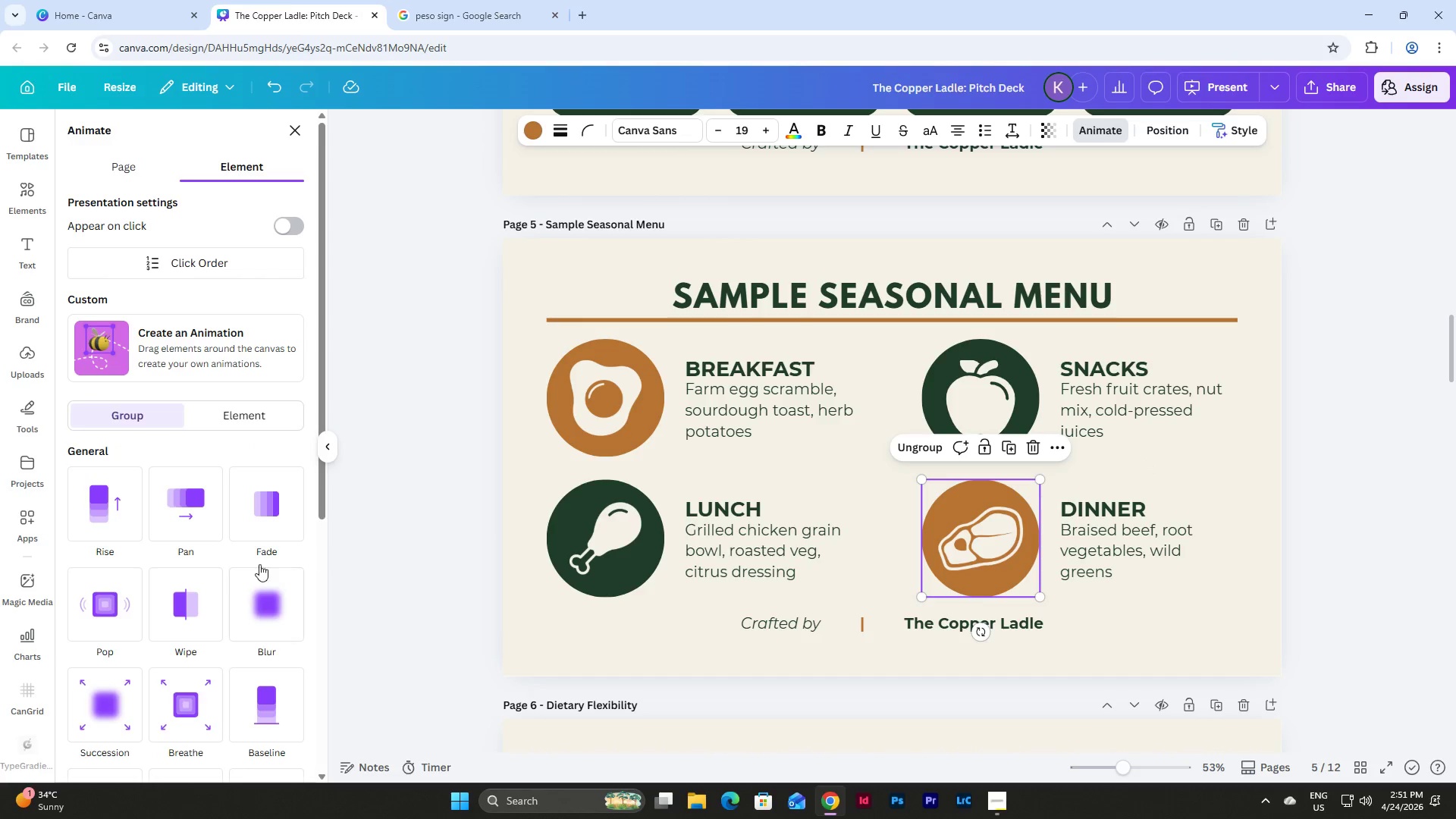 
left_click([201, 510])
 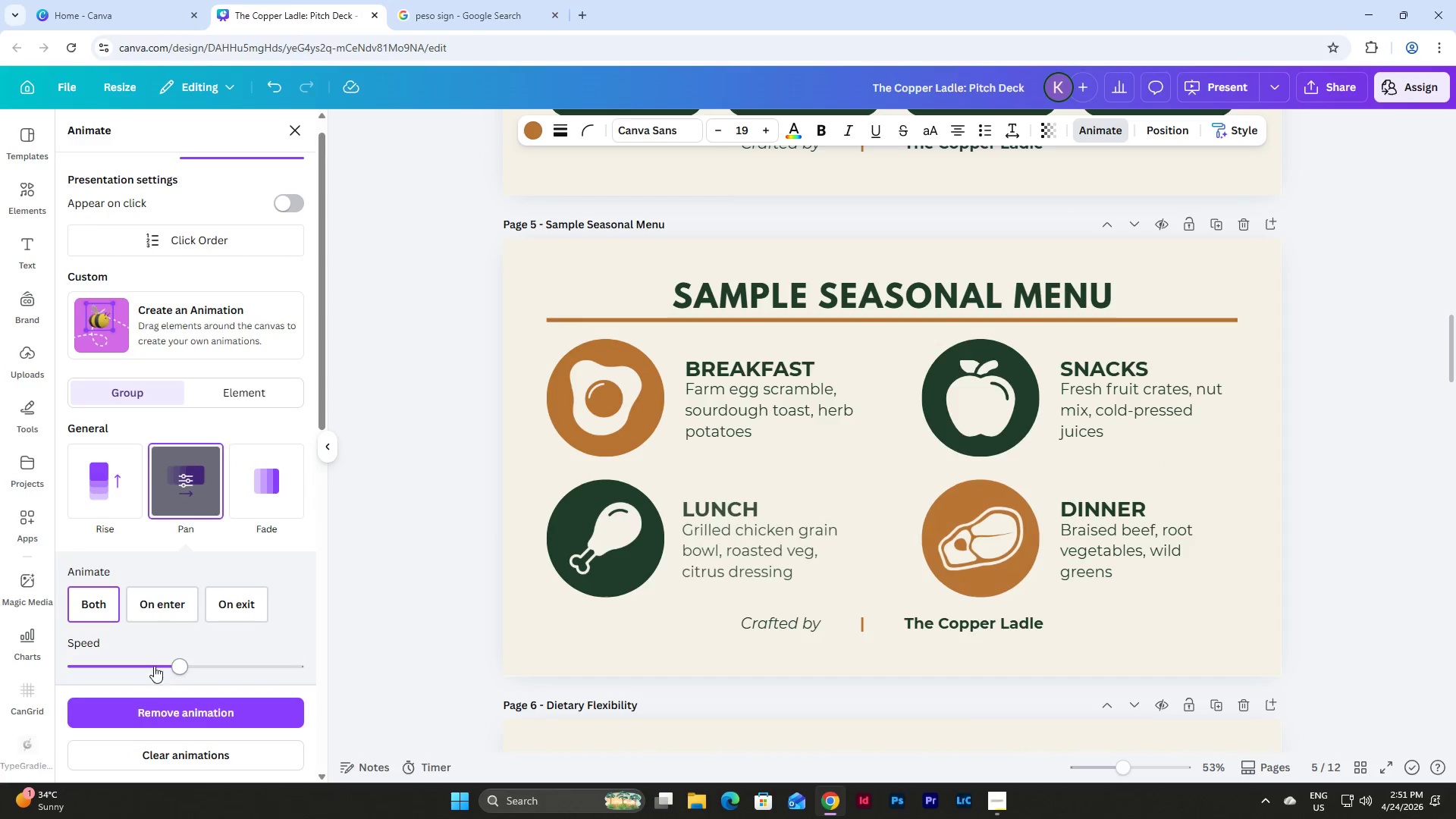 
scroll: coordinate [170, 613], scroll_direction: down, amount: 1.0
 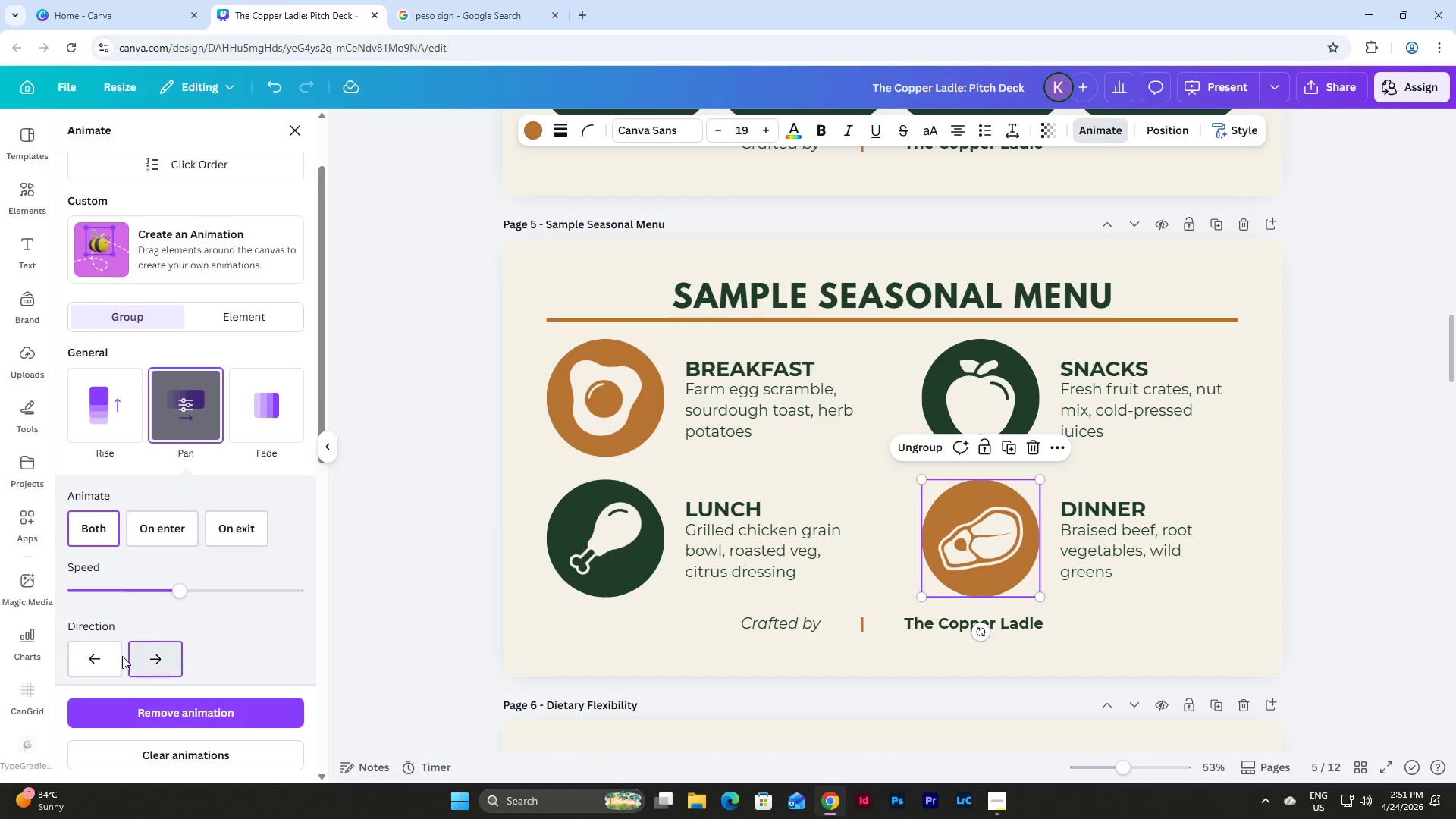 
left_click([115, 657])
 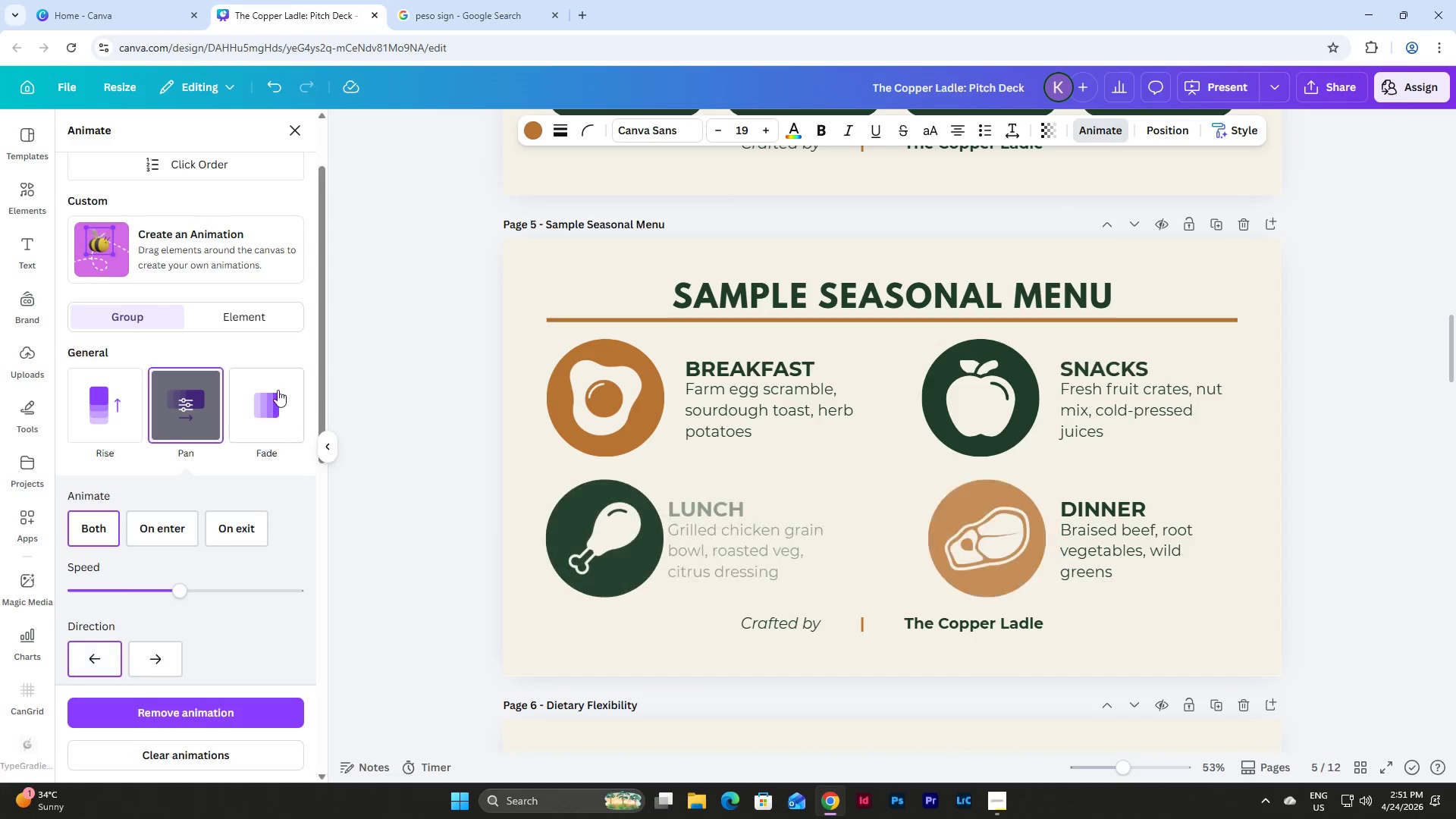 
scroll: coordinate [278, 389], scroll_direction: up, amount: 4.0
 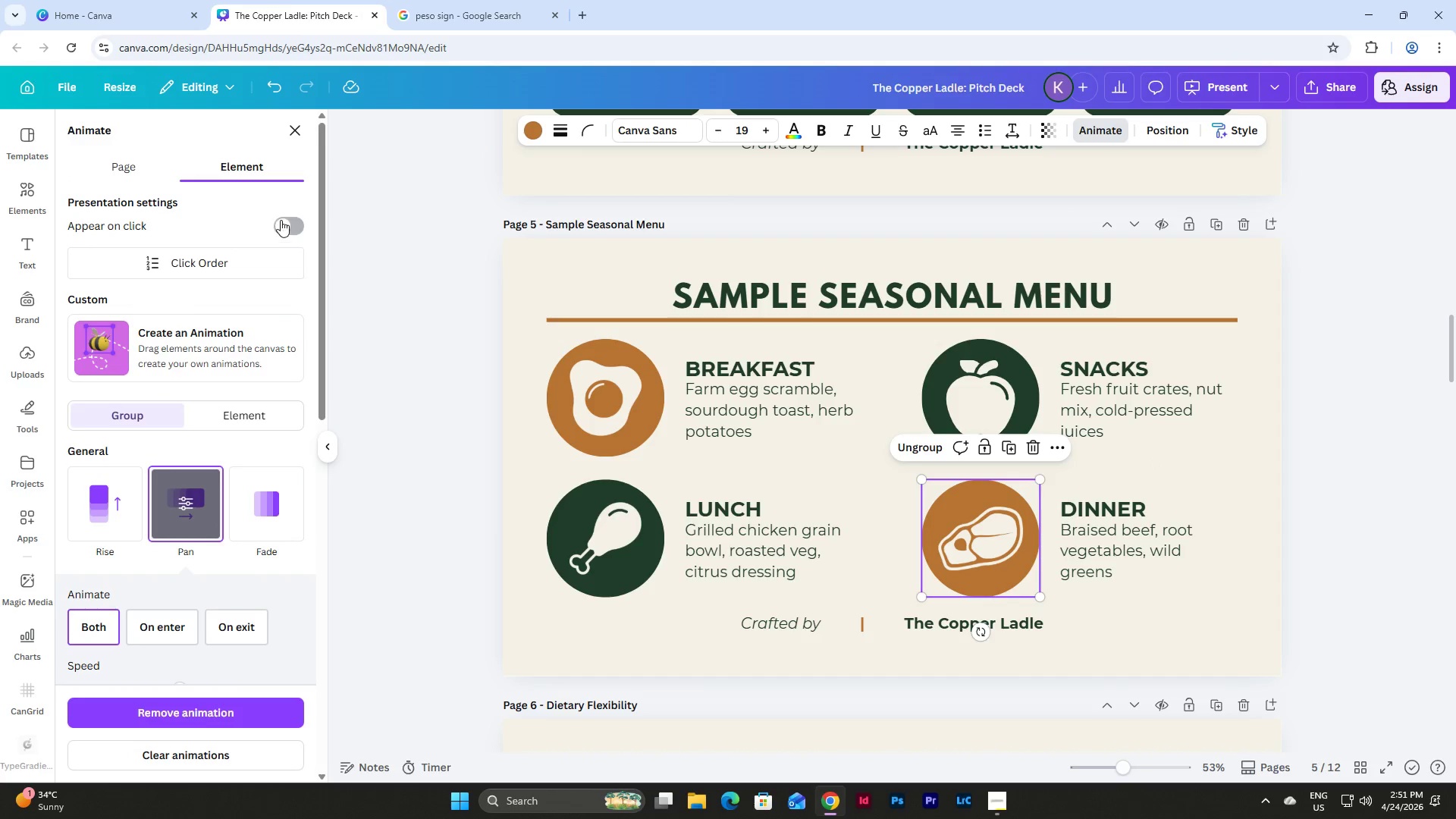 
left_click([286, 219])
 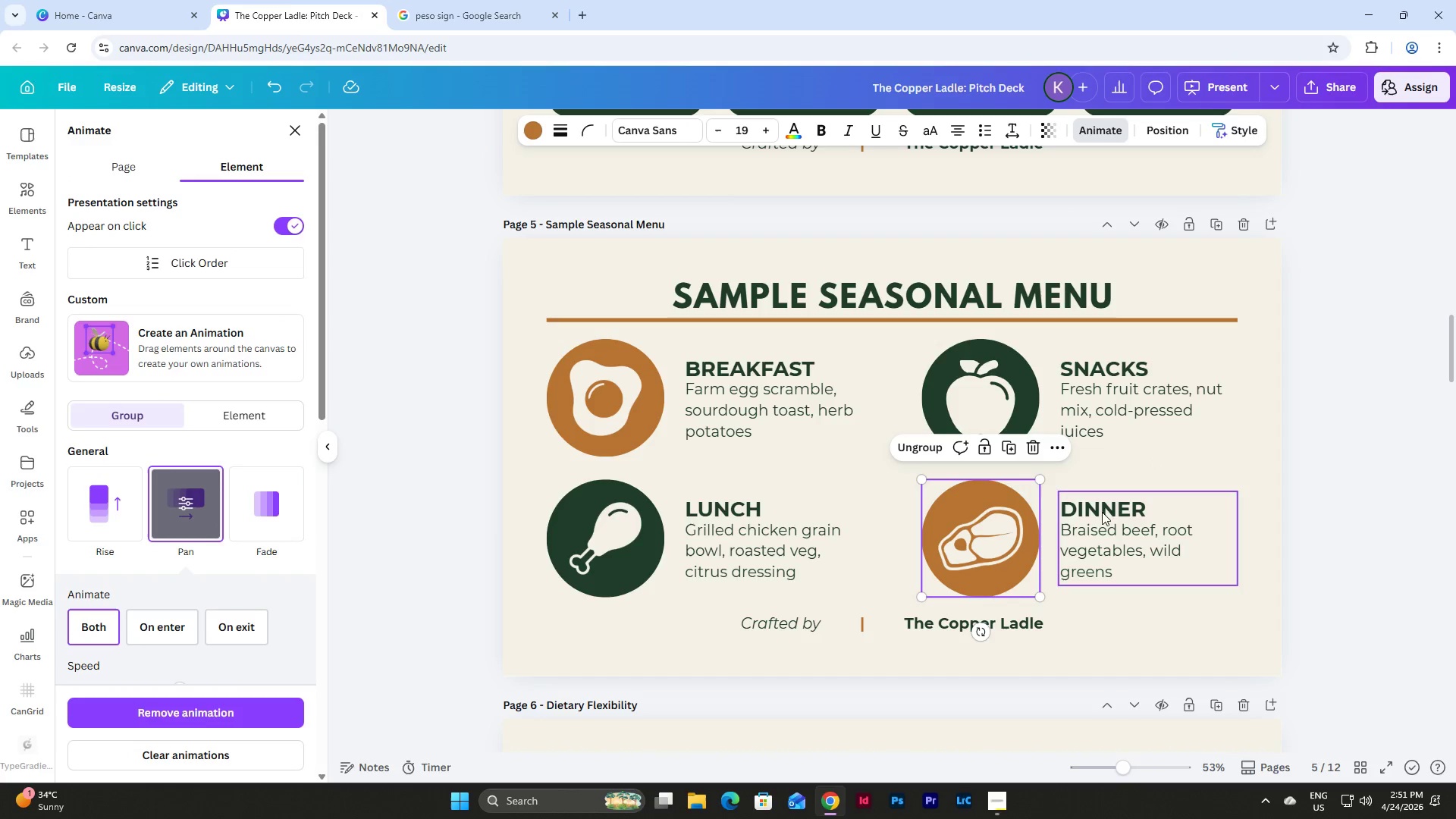 
left_click([1126, 516])
 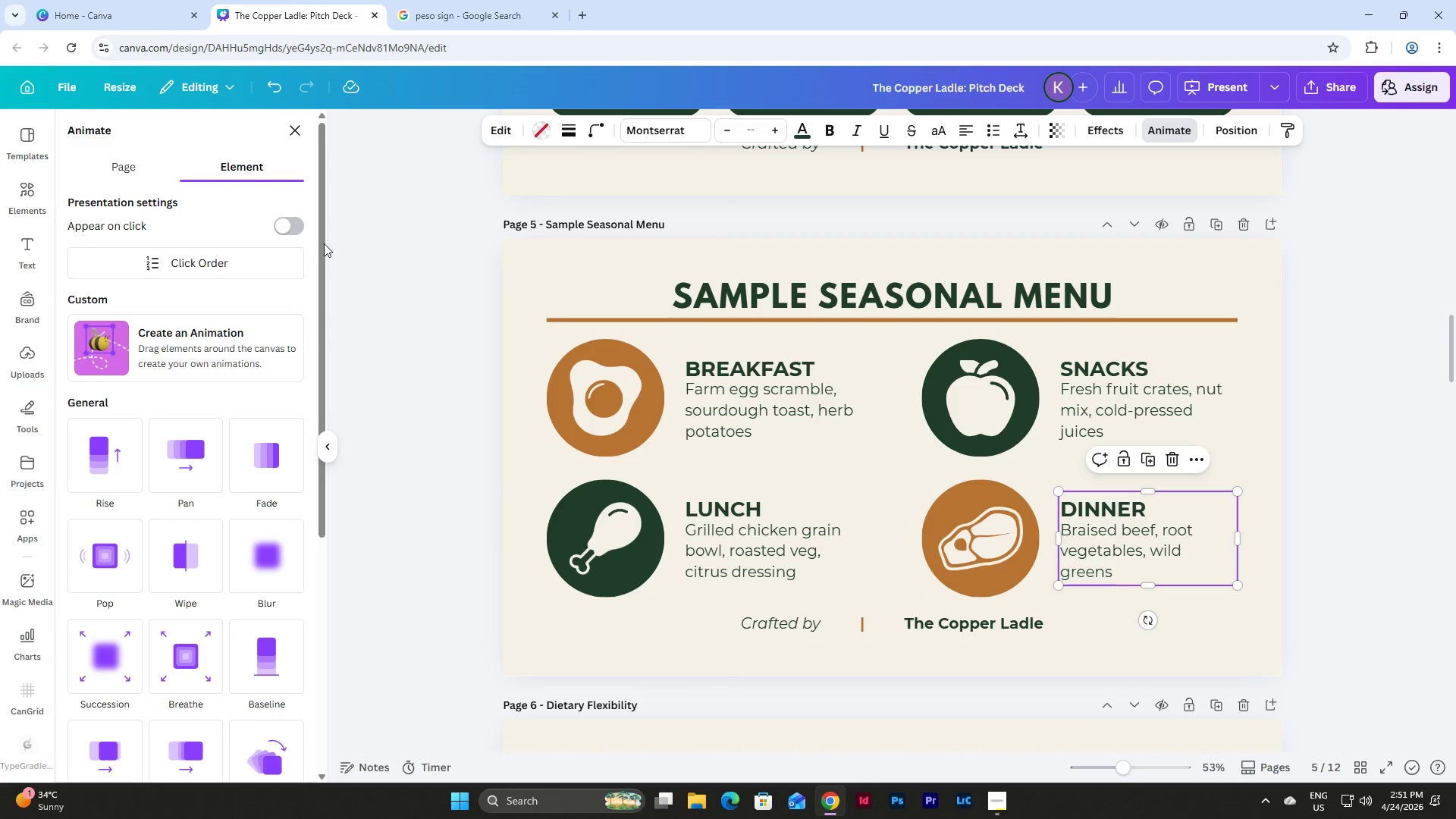 
left_click([300, 221])
 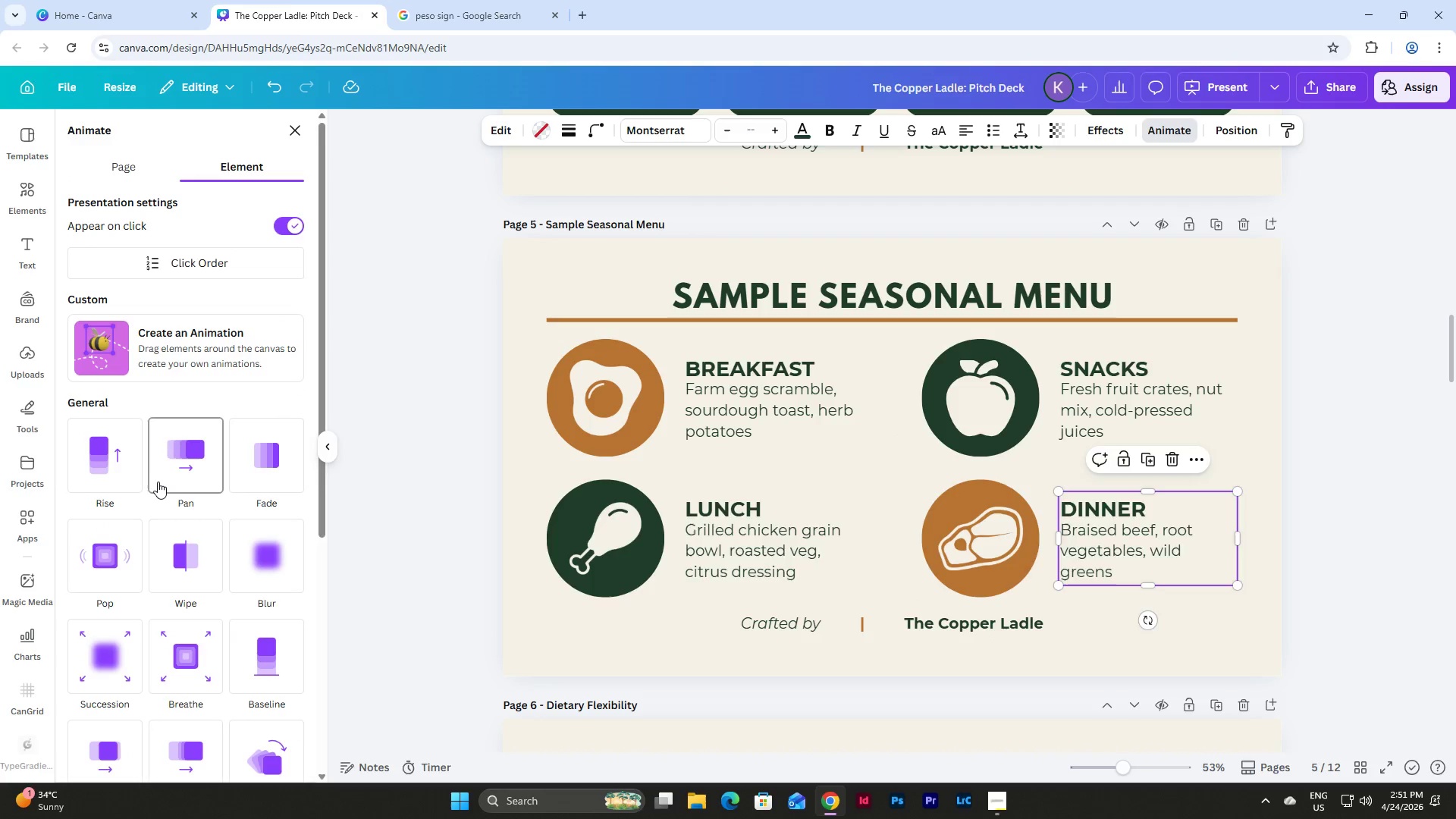 
left_click([187, 450])
 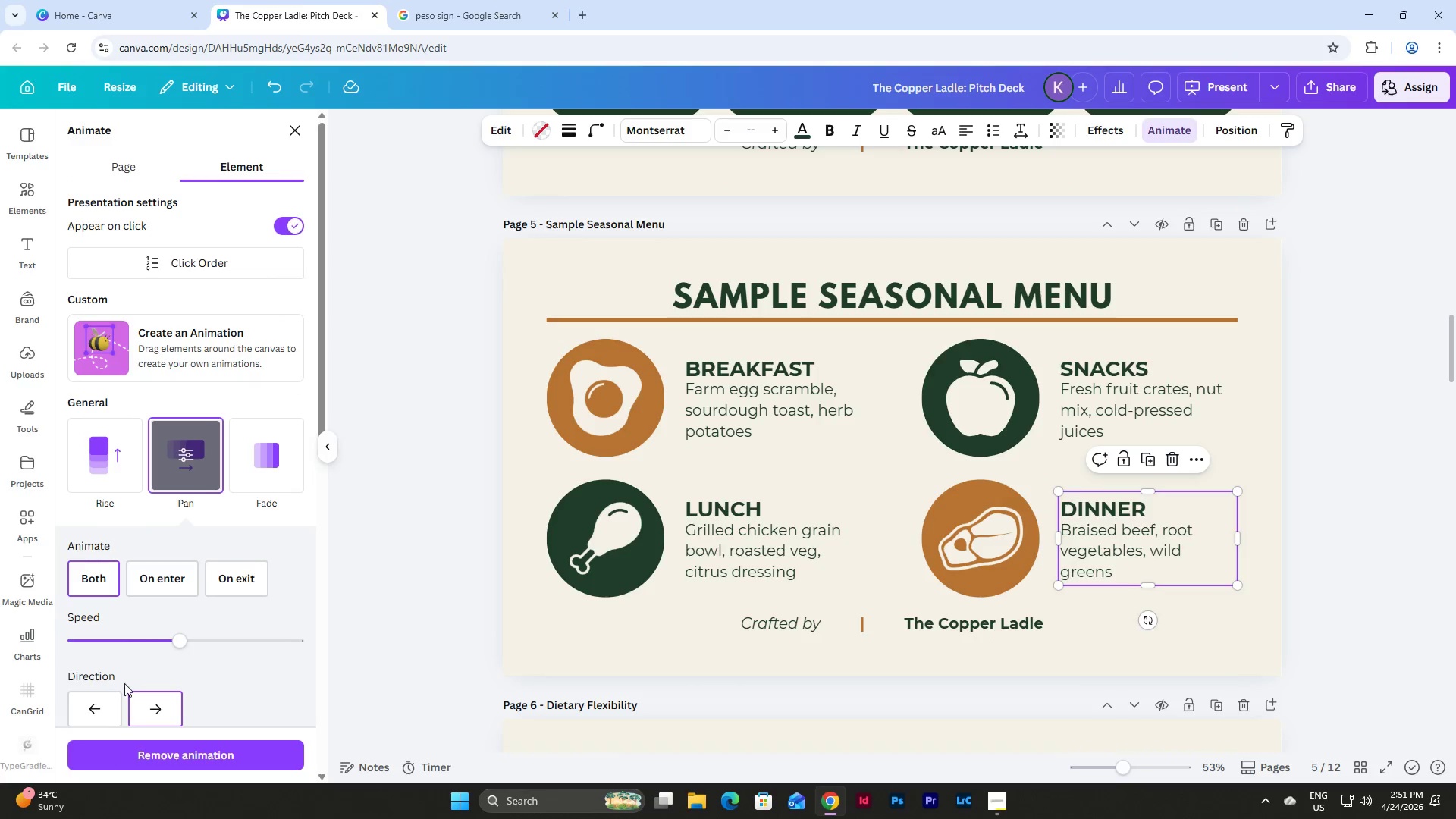 
left_click([103, 704])
 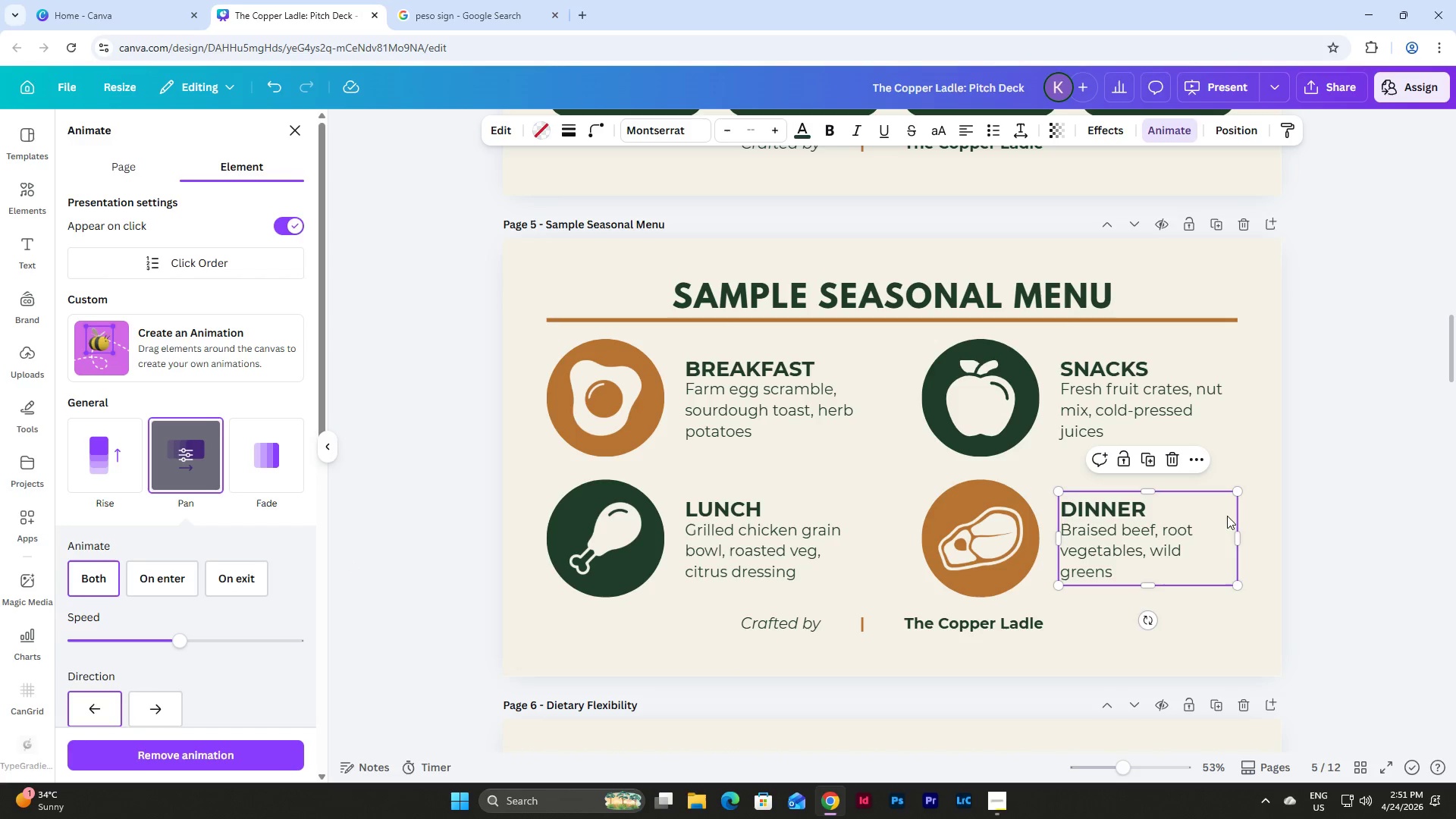 
scroll: coordinate [1326, 565], scroll_direction: up, amount: 30.0
 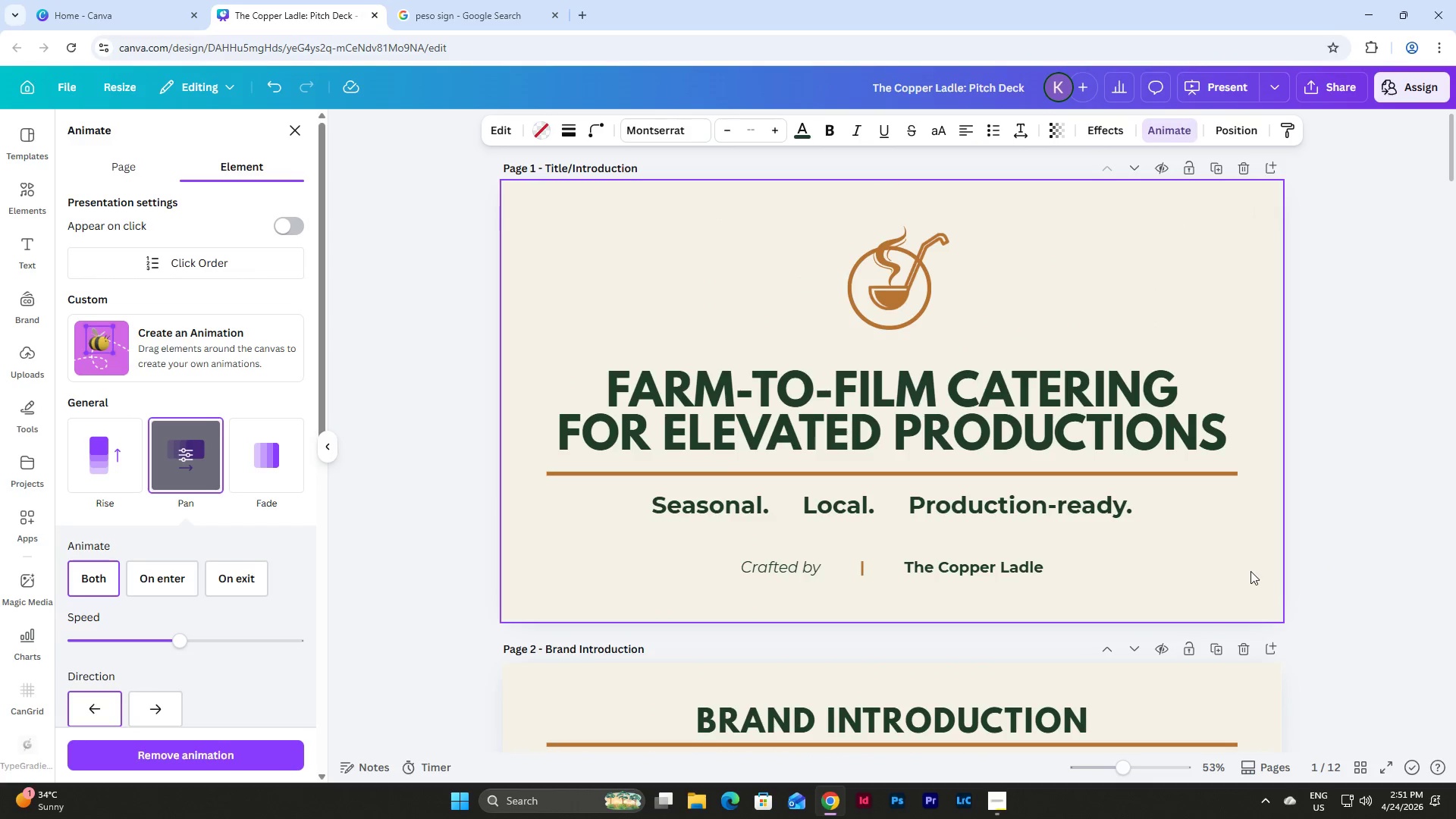 
left_click([1250, 571])
 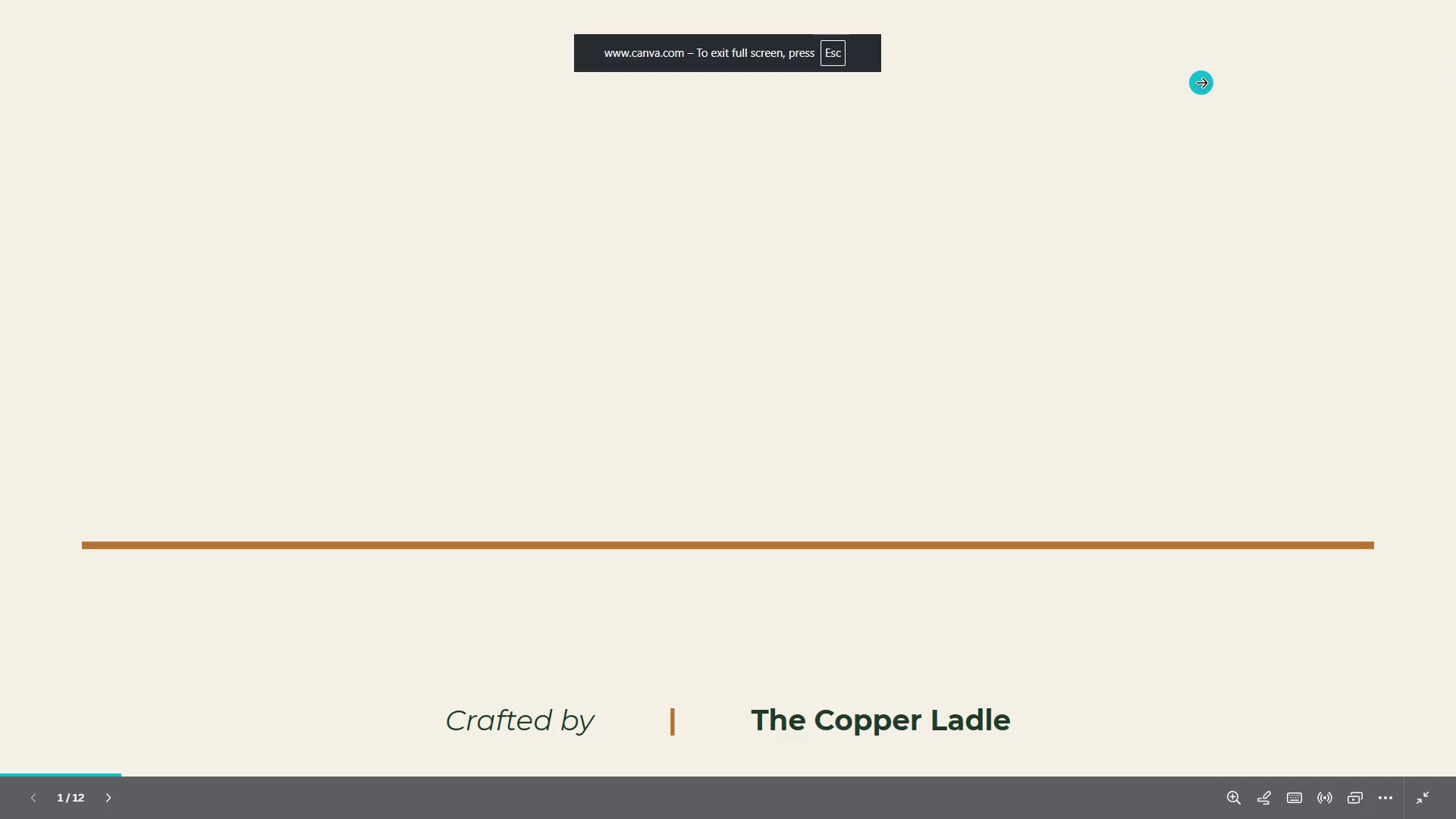 
key(ArrowRight)
 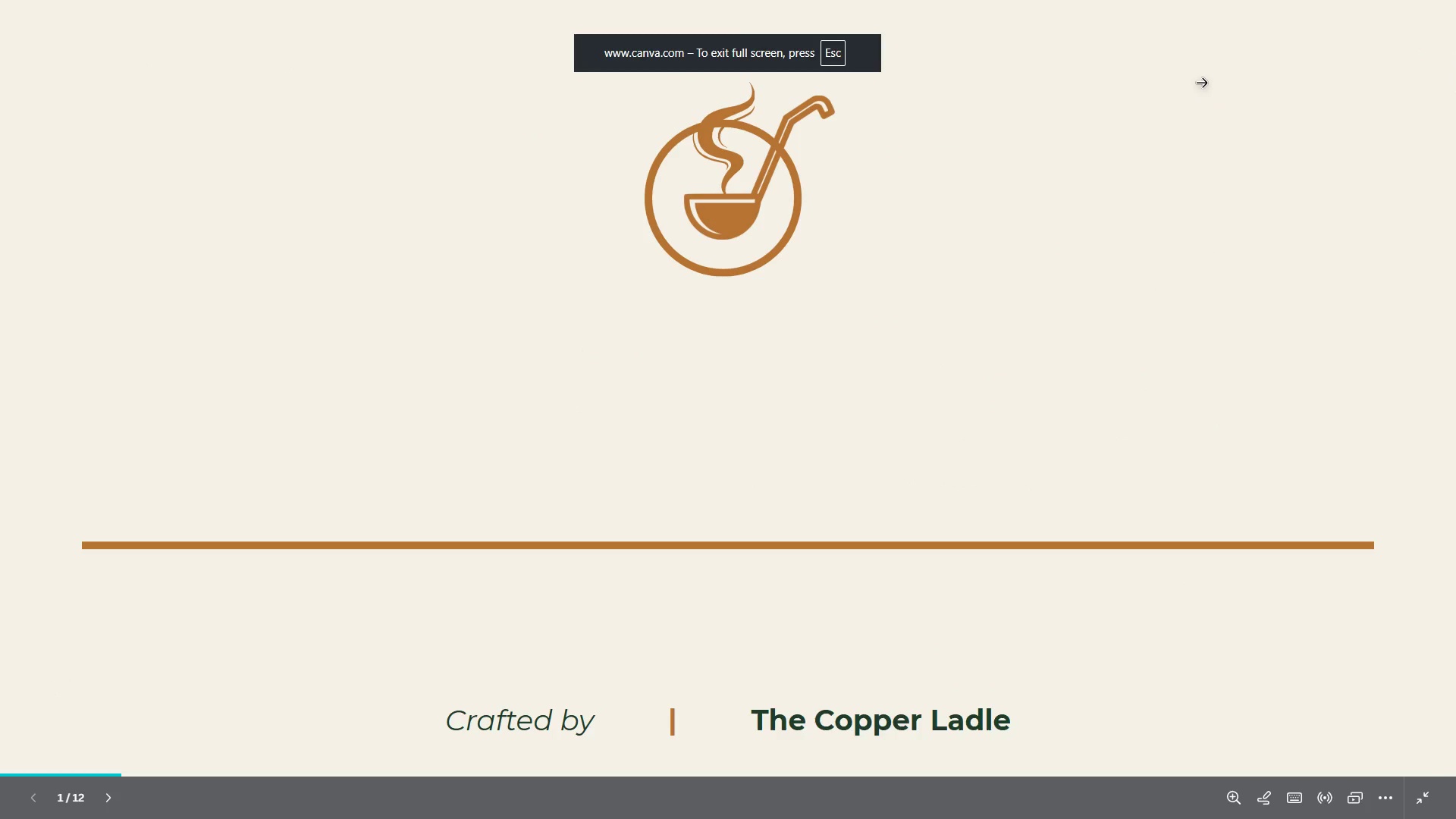 
key(ArrowRight)
 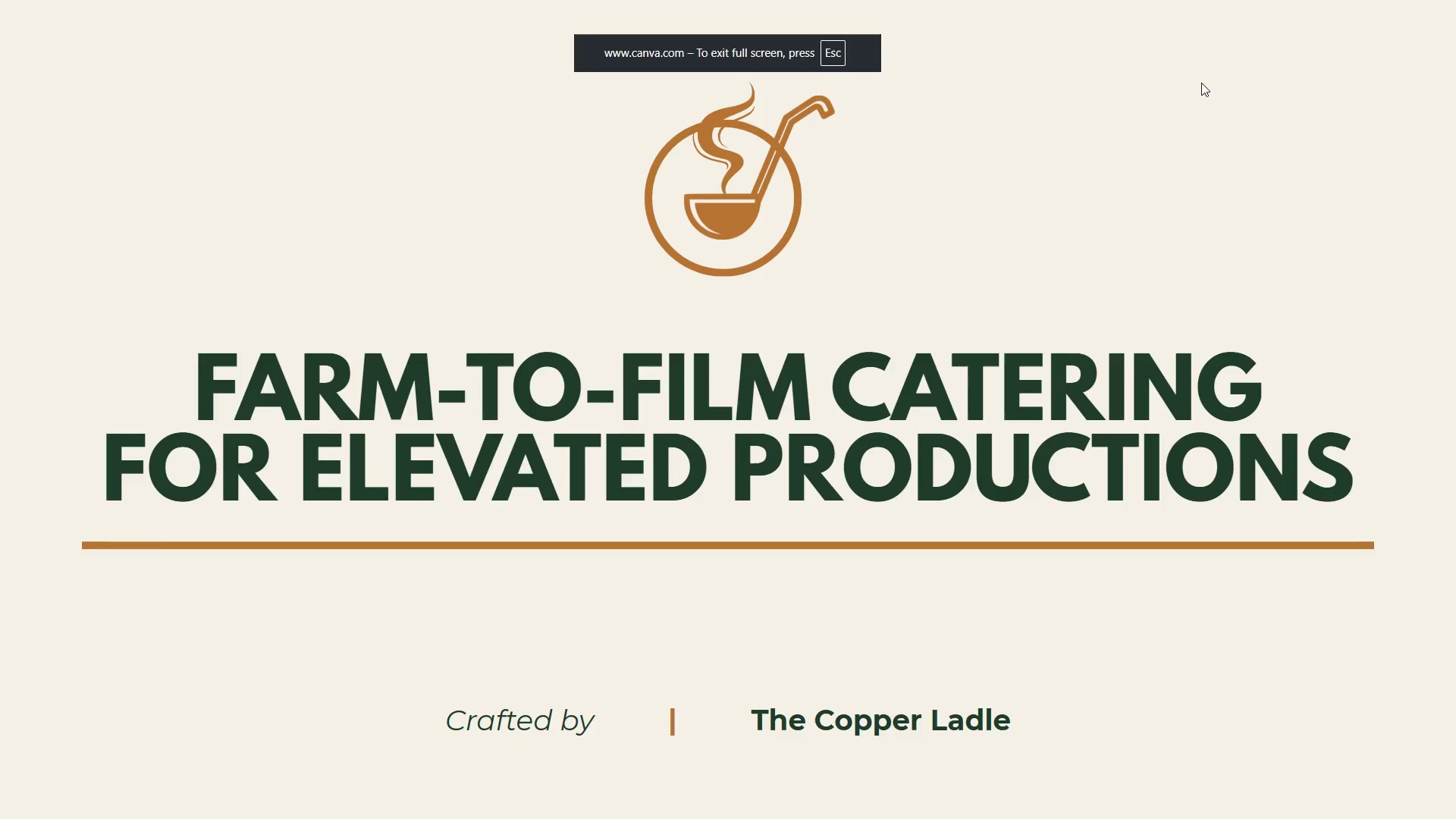 
key(ArrowRight)
 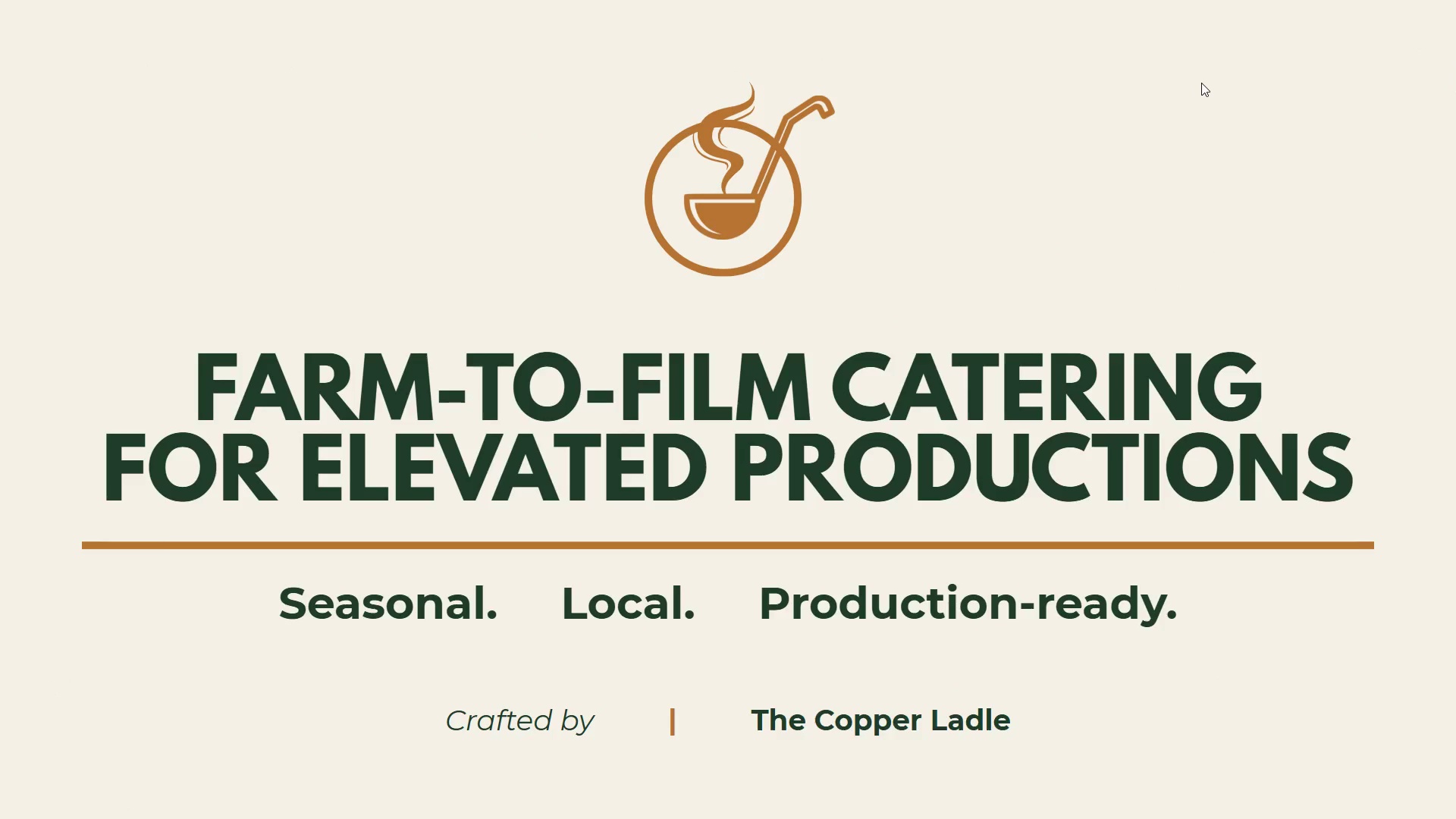 
key(ArrowRight)
 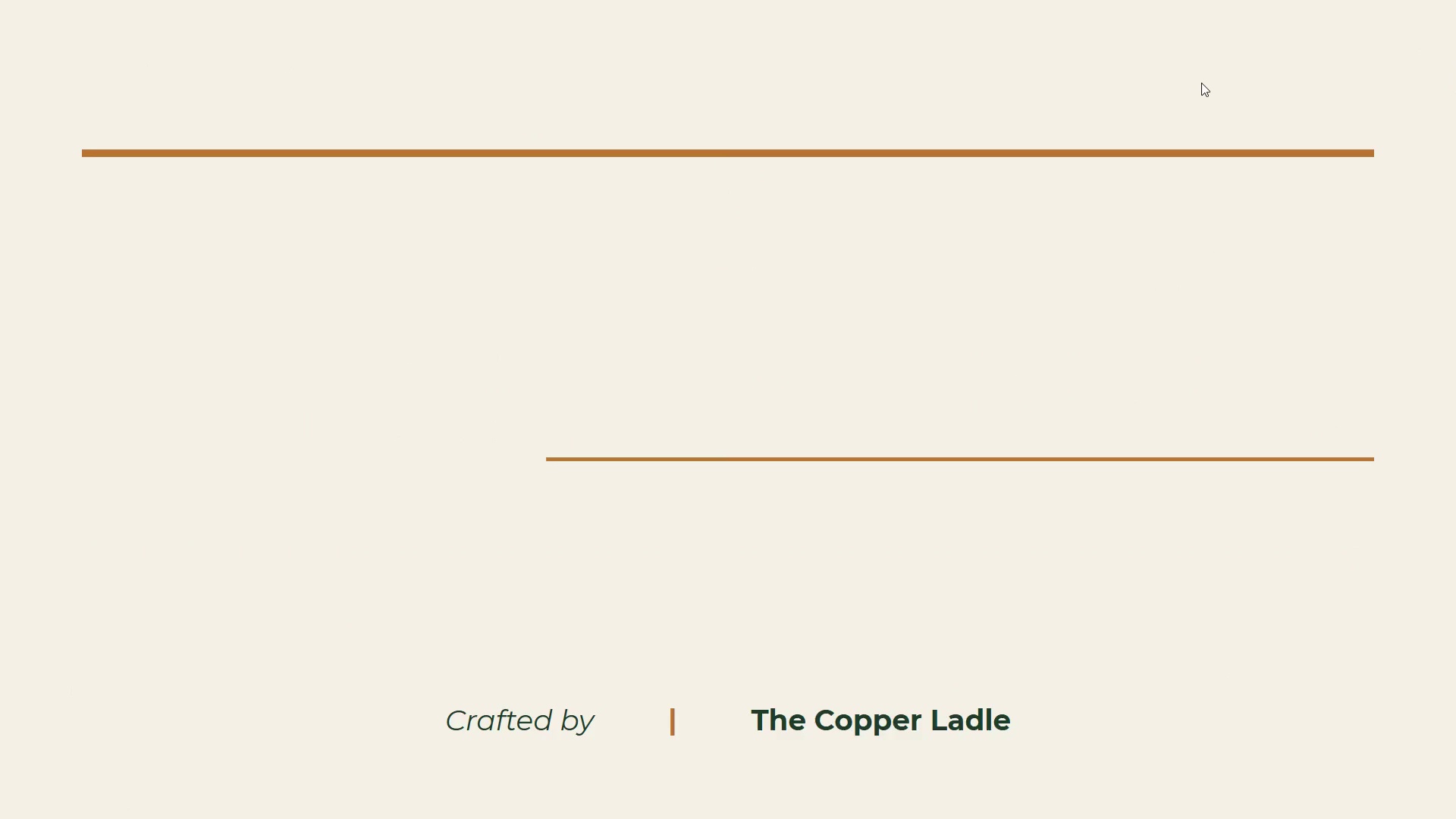 
key(ArrowRight)
 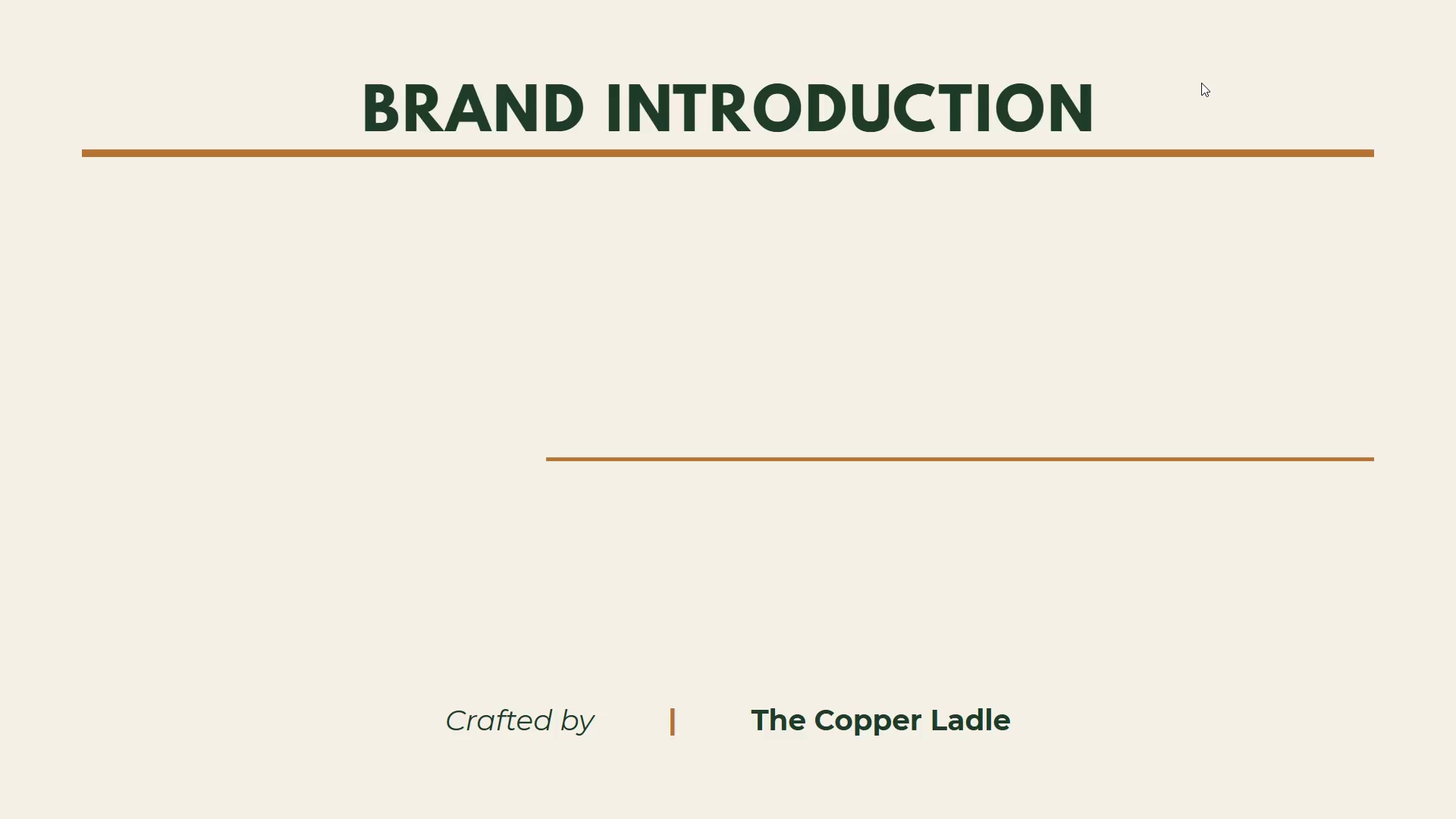 
key(ArrowRight)
 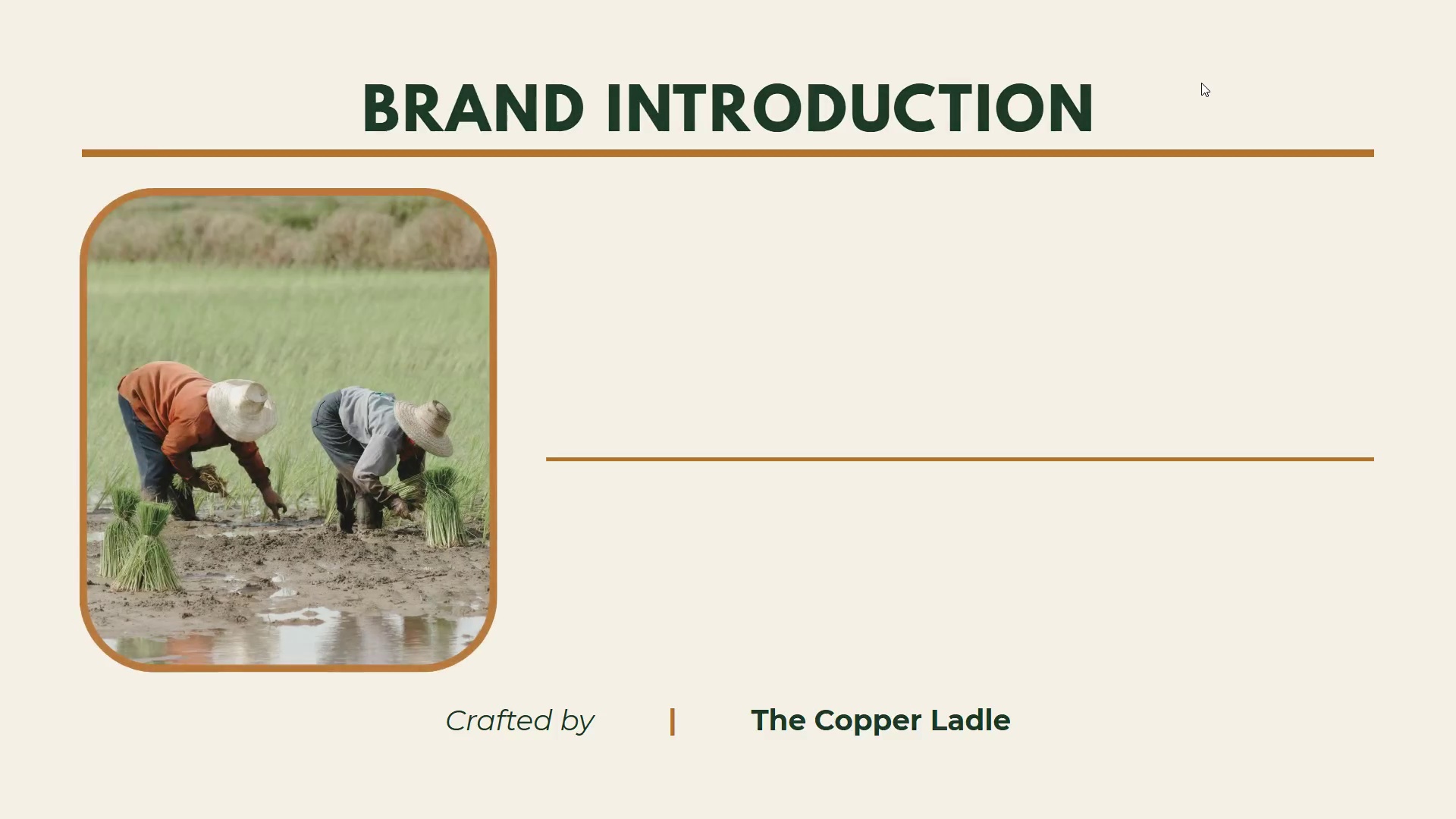 
key(ArrowRight)
 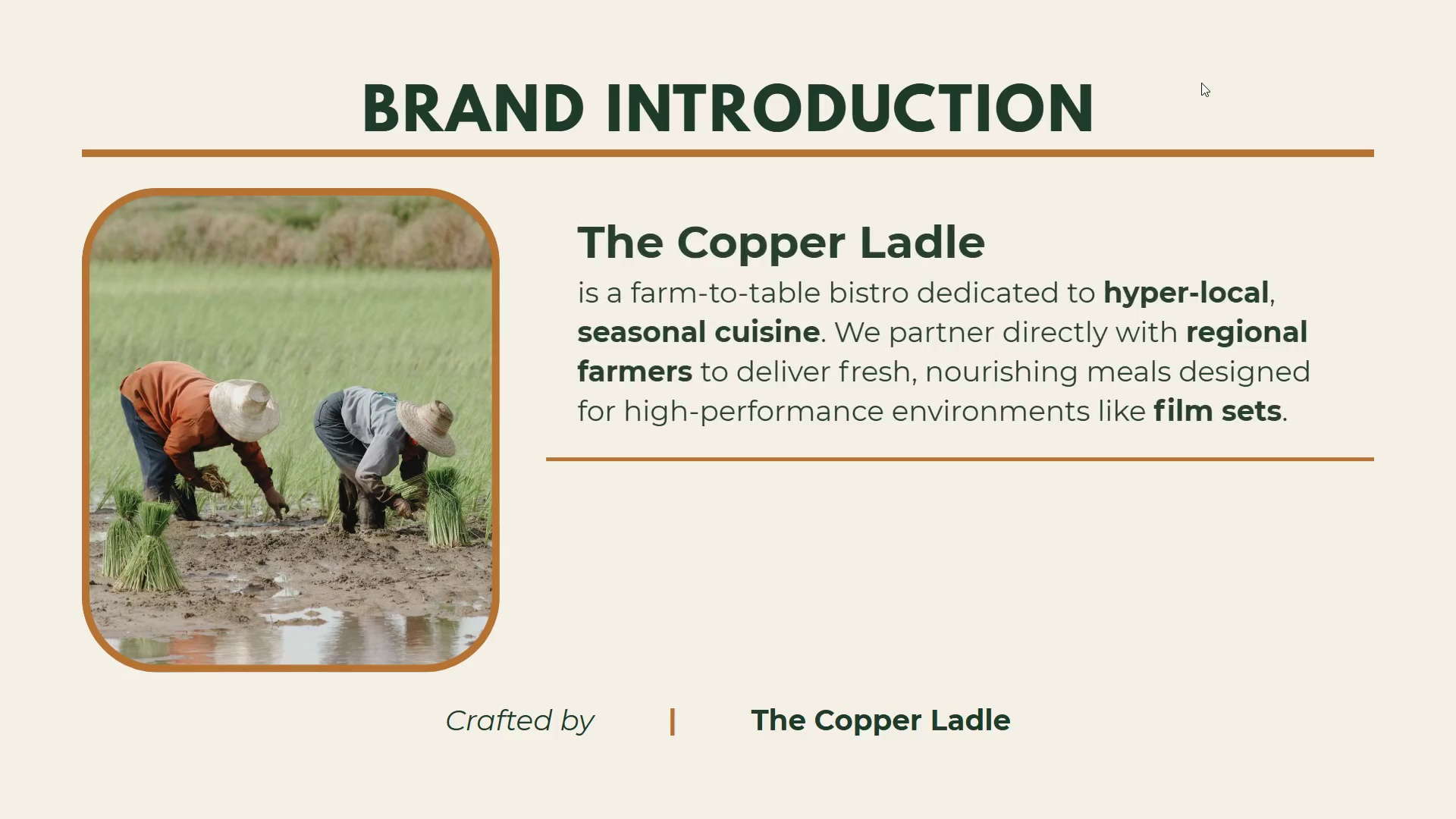 
key(ArrowRight)
 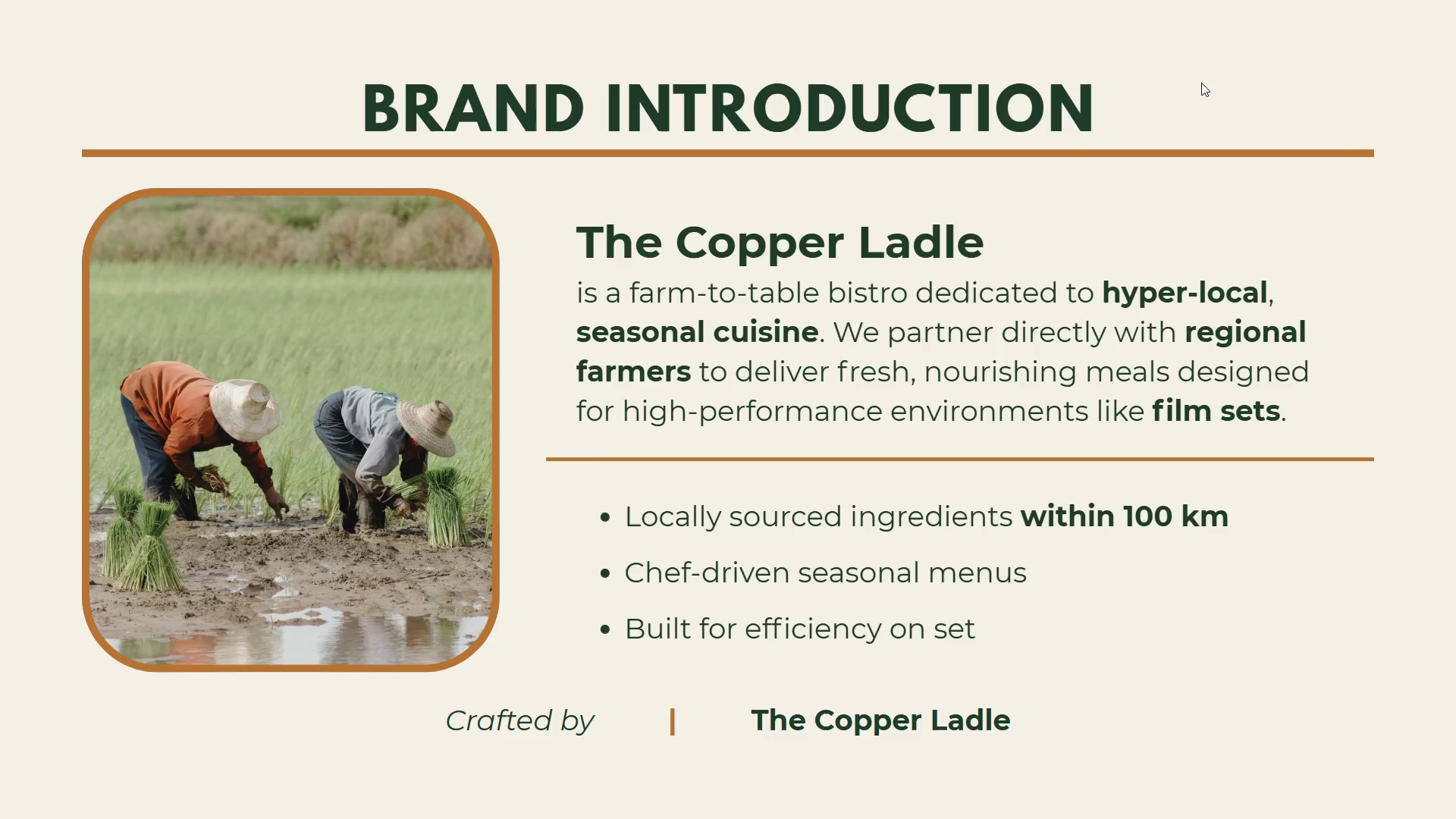 
key(ArrowRight)
 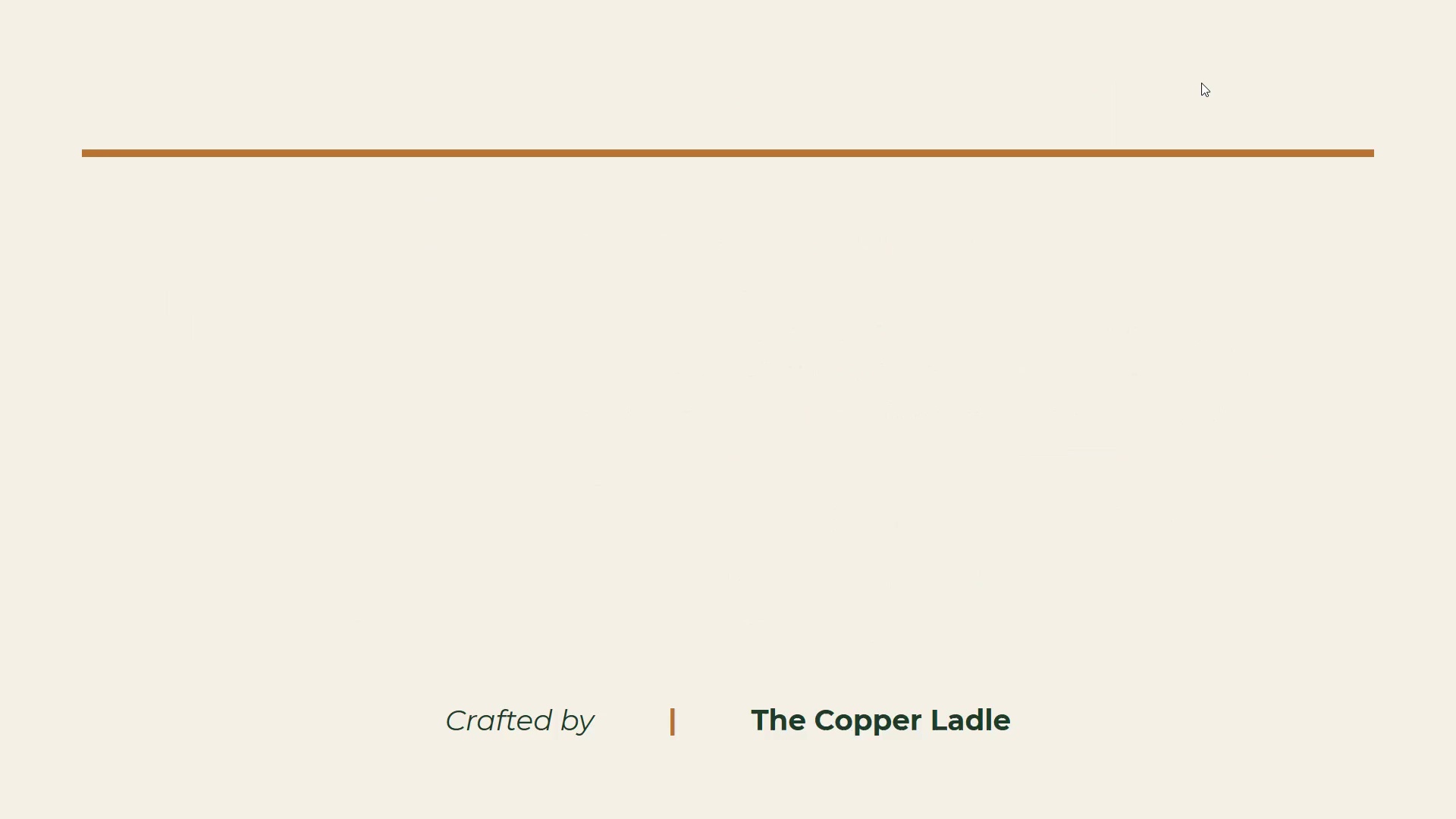 
key(ArrowRight)
 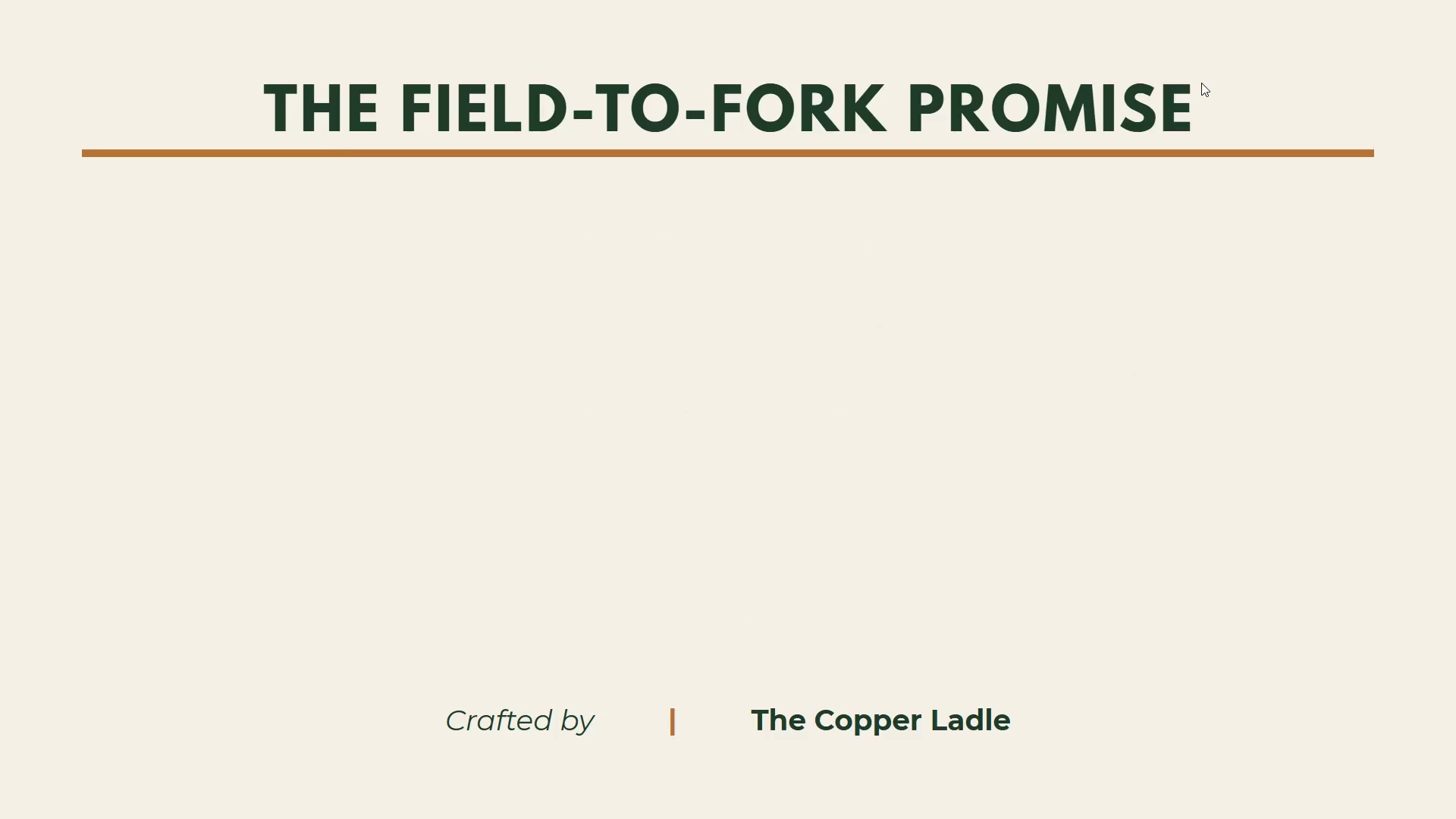 
key(ArrowRight)
 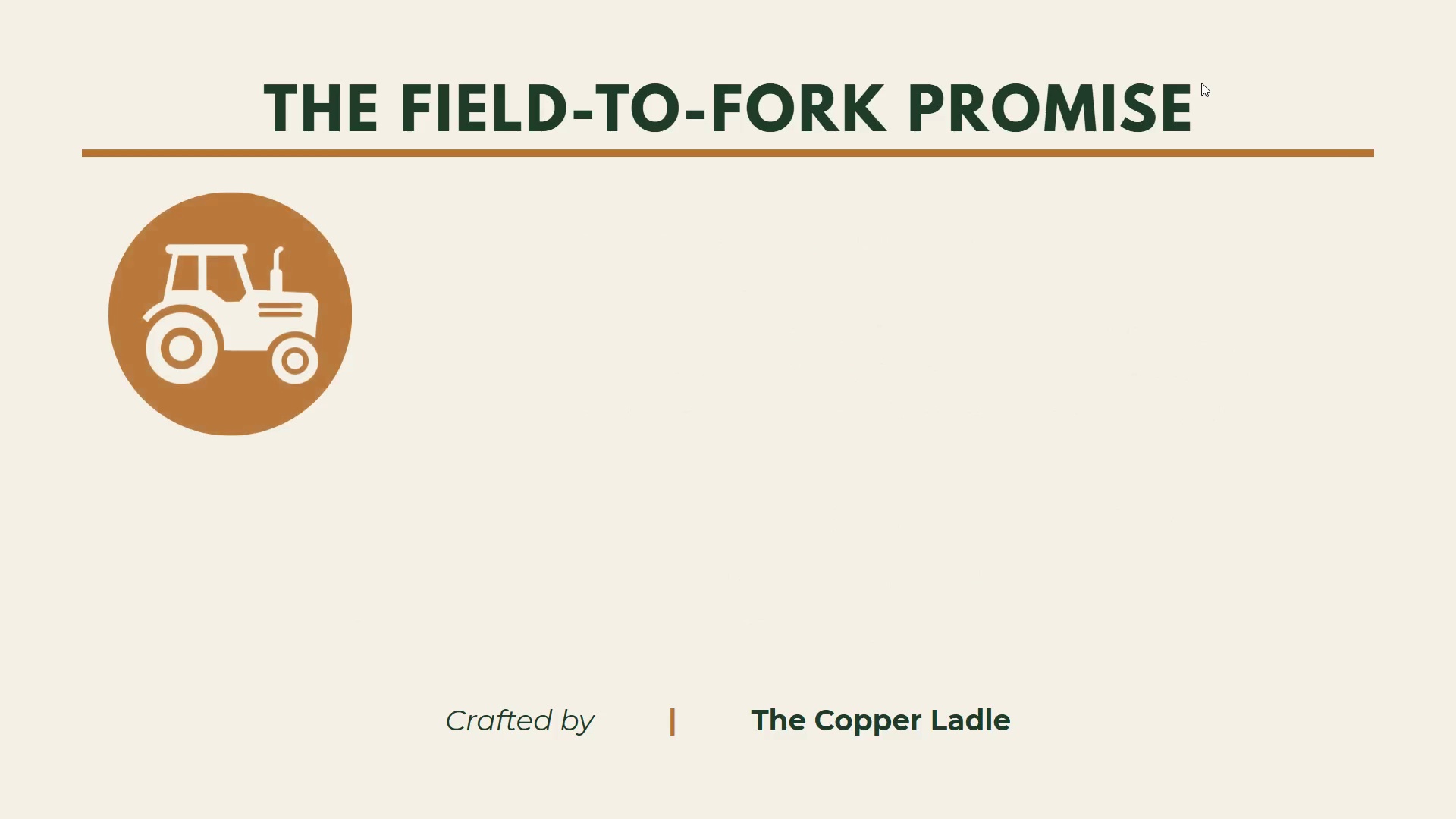 
key(ArrowRight)
 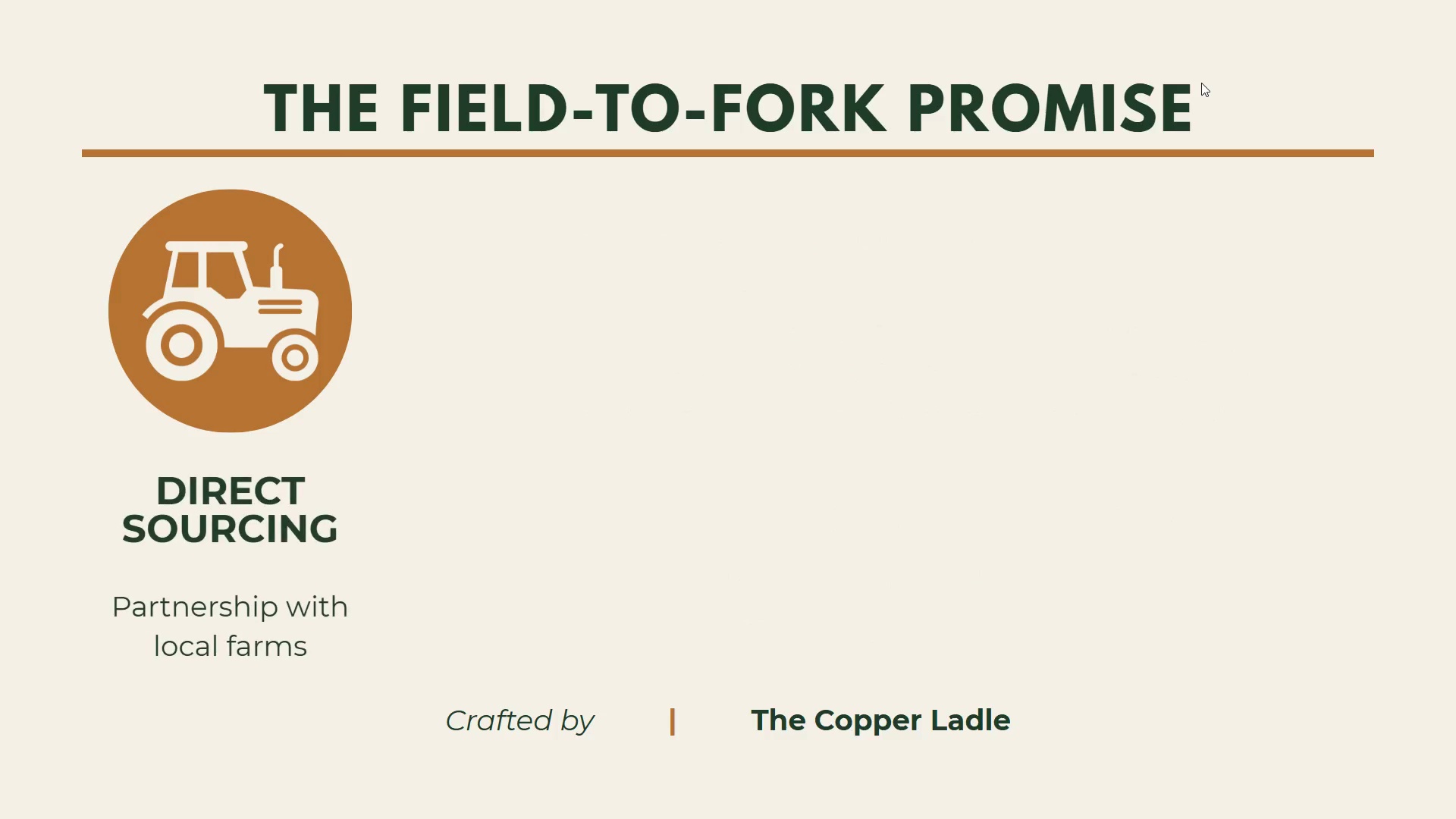 
key(ArrowRight)
 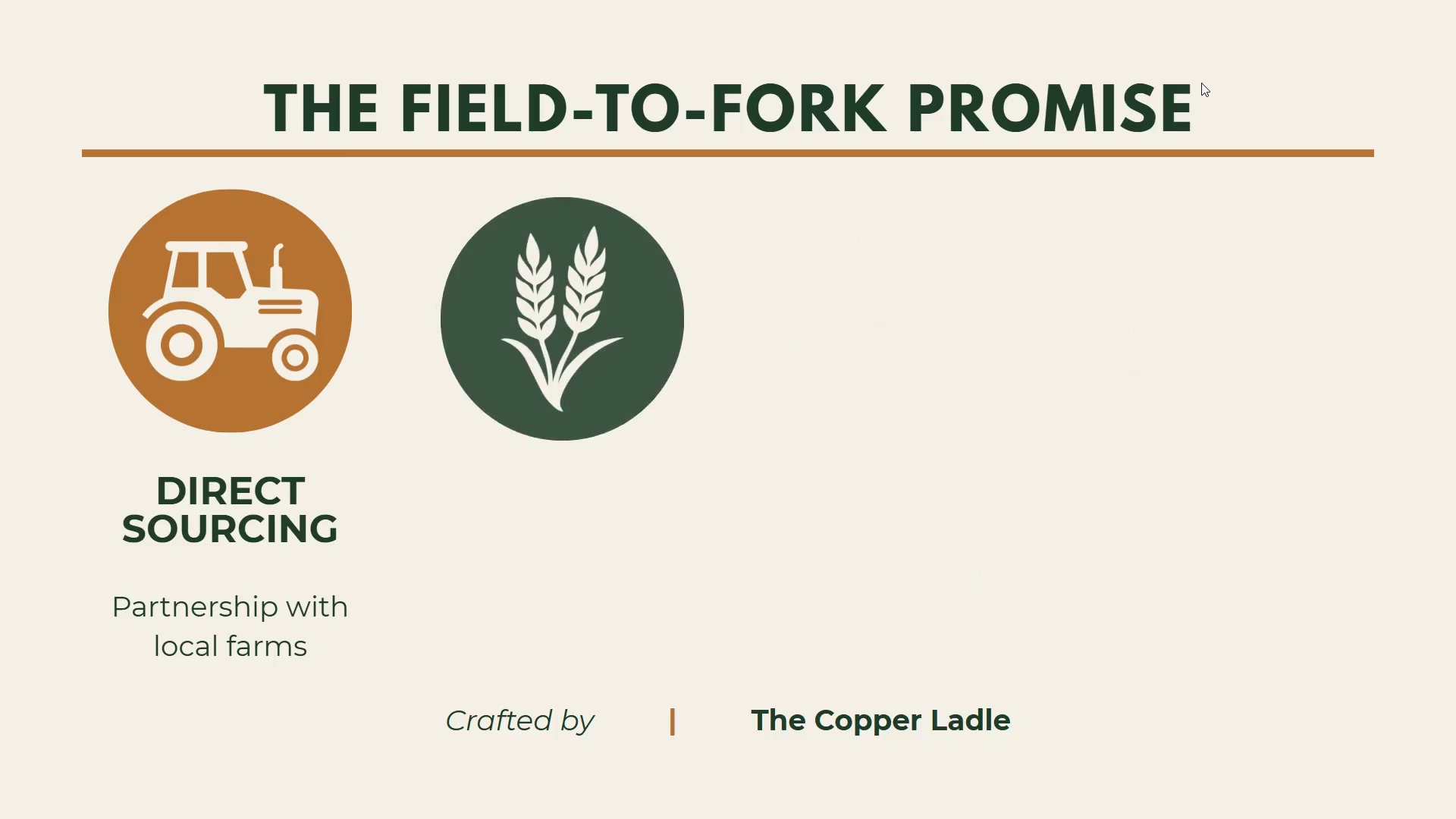 
key(ArrowRight)
 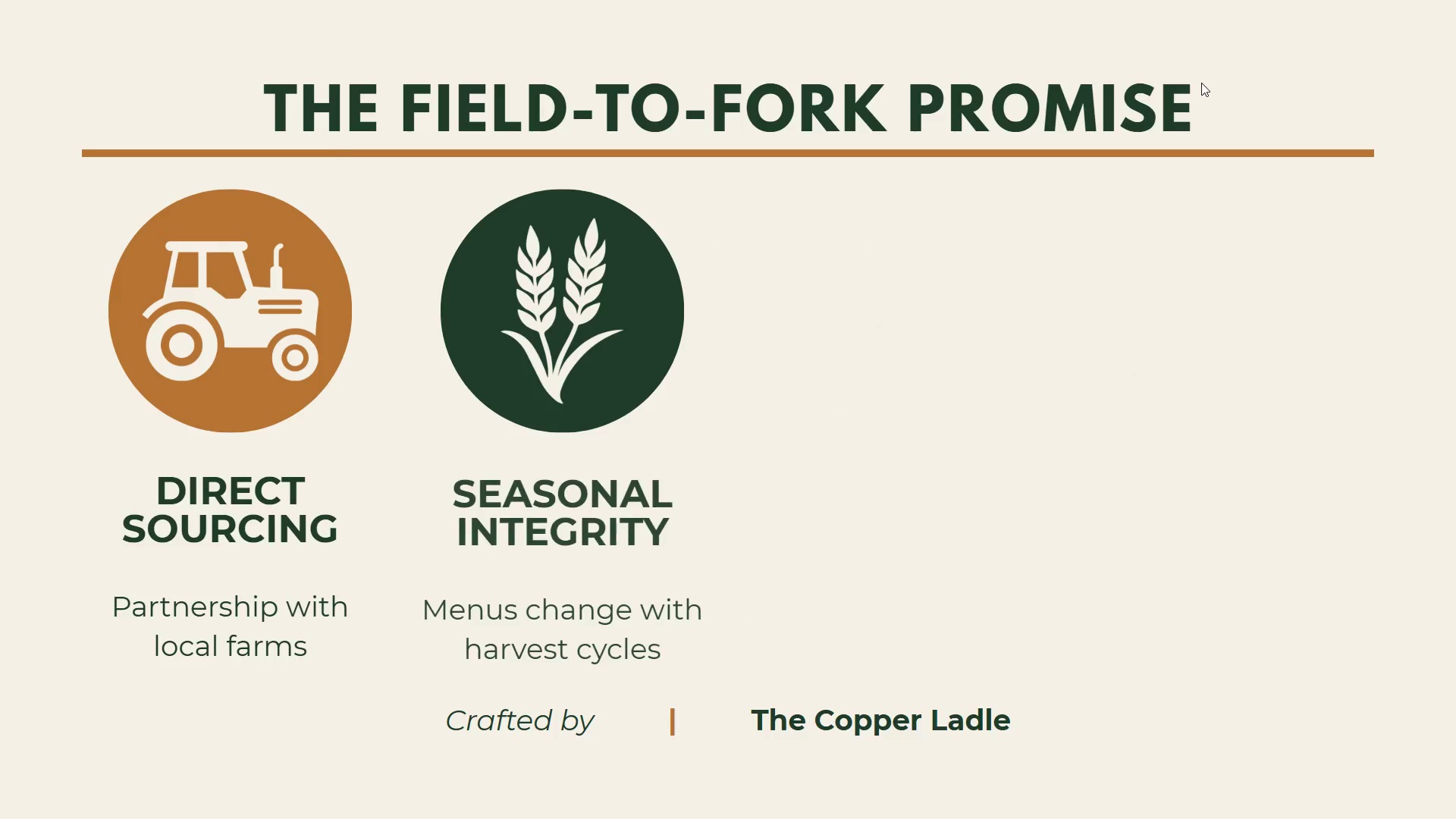 
key(ArrowRight)
 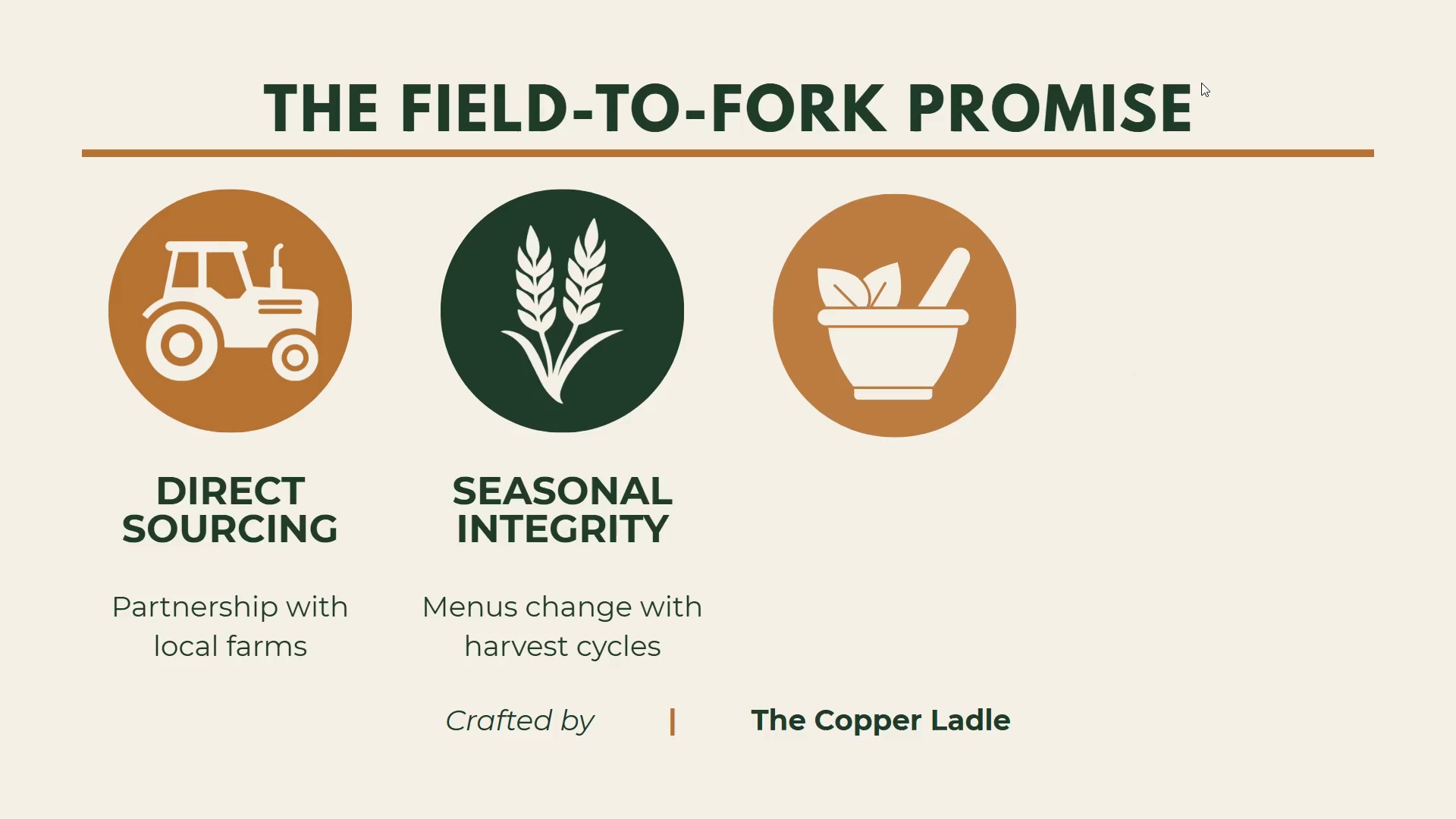 
key(ArrowRight)
 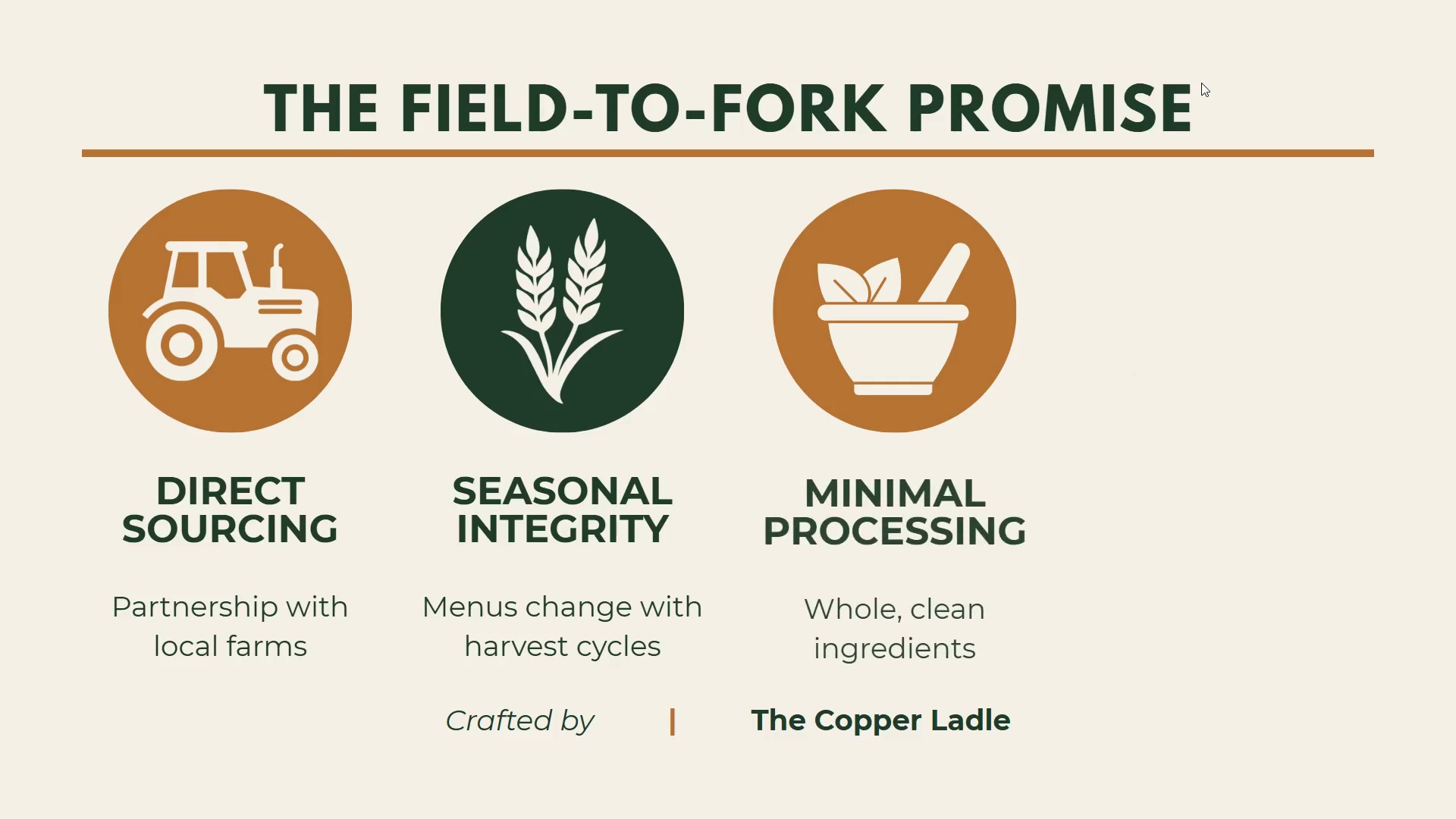 
key(ArrowRight)
 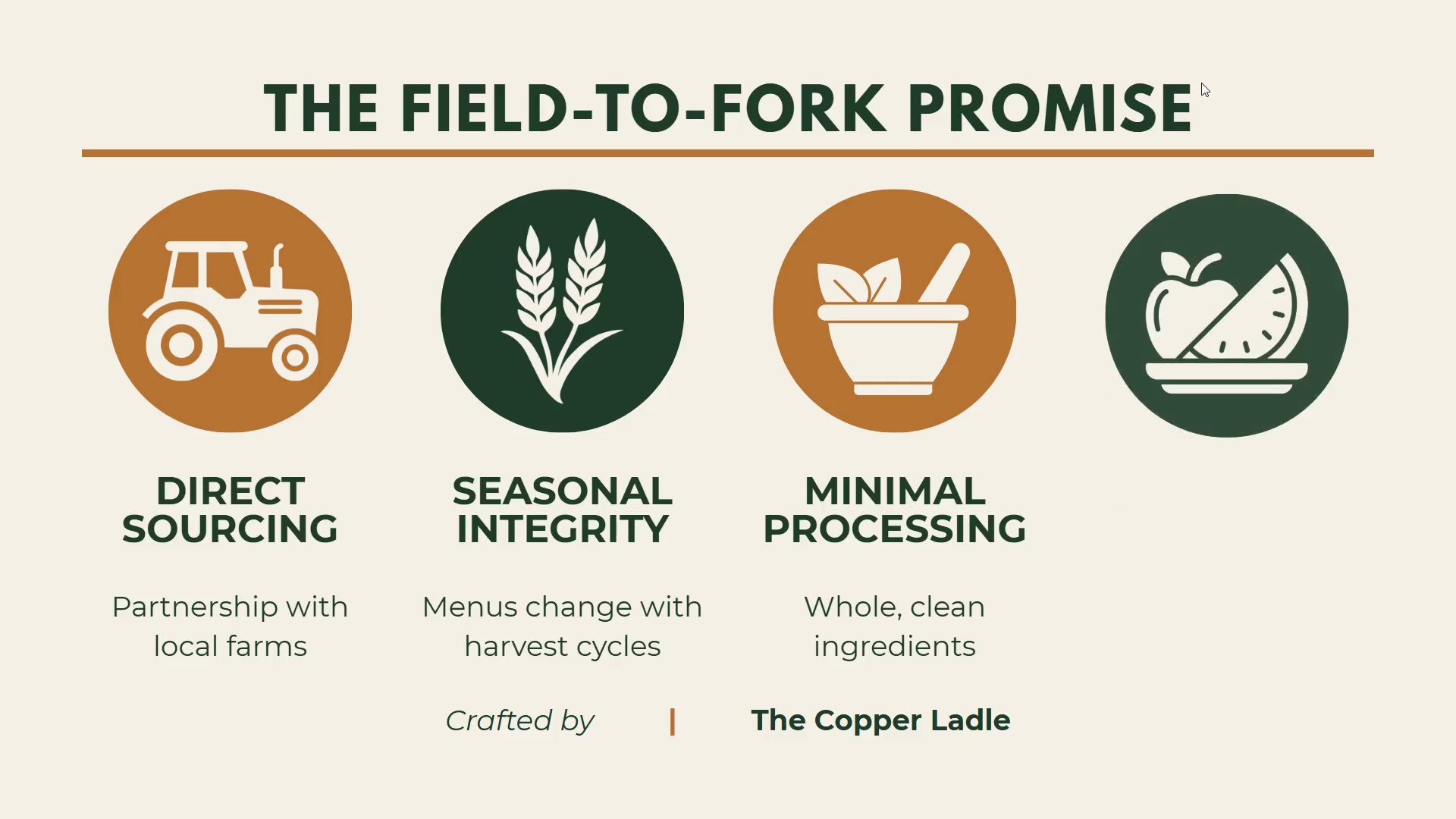 
key(ArrowRight)
 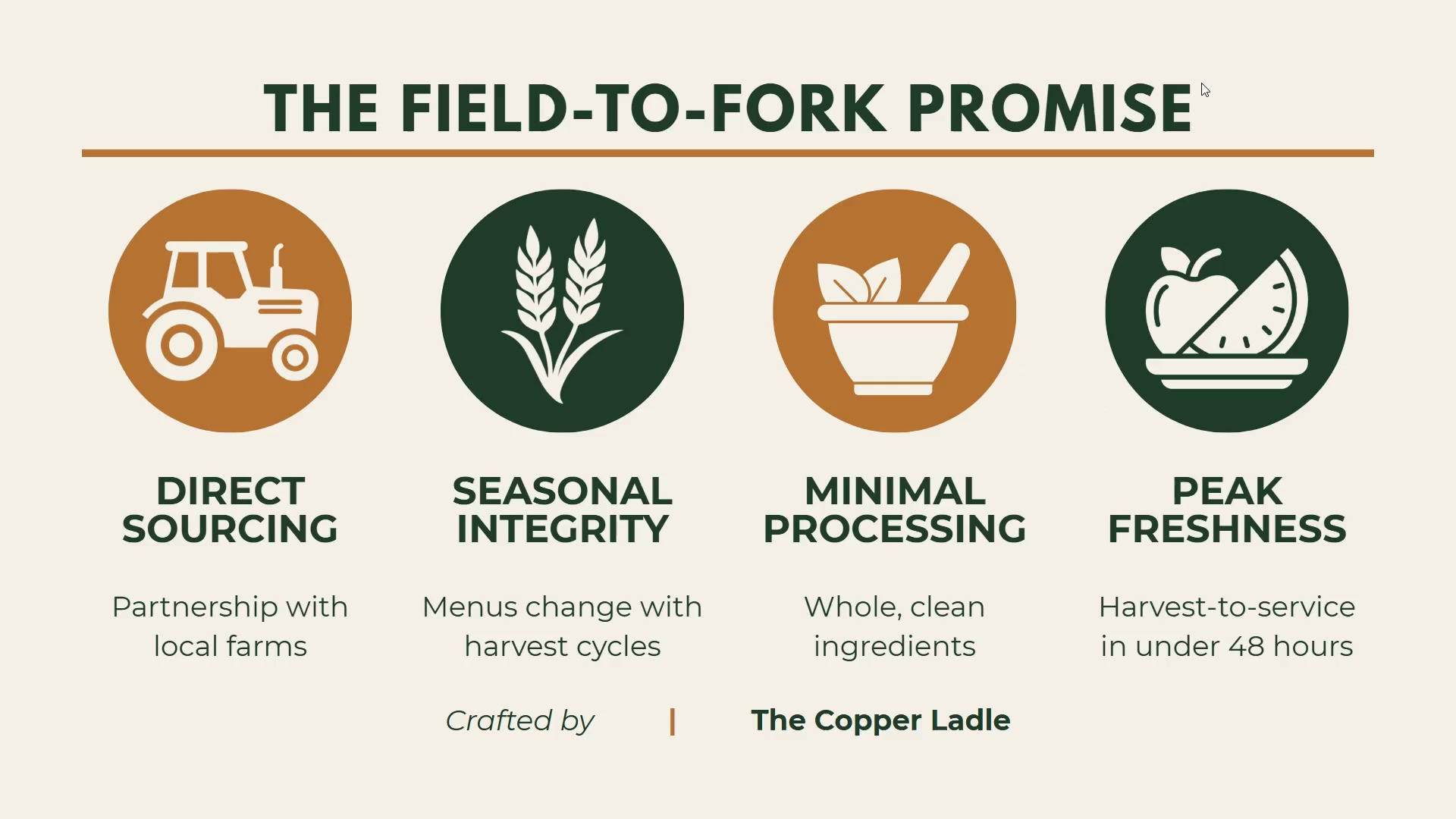 
key(ArrowRight)
 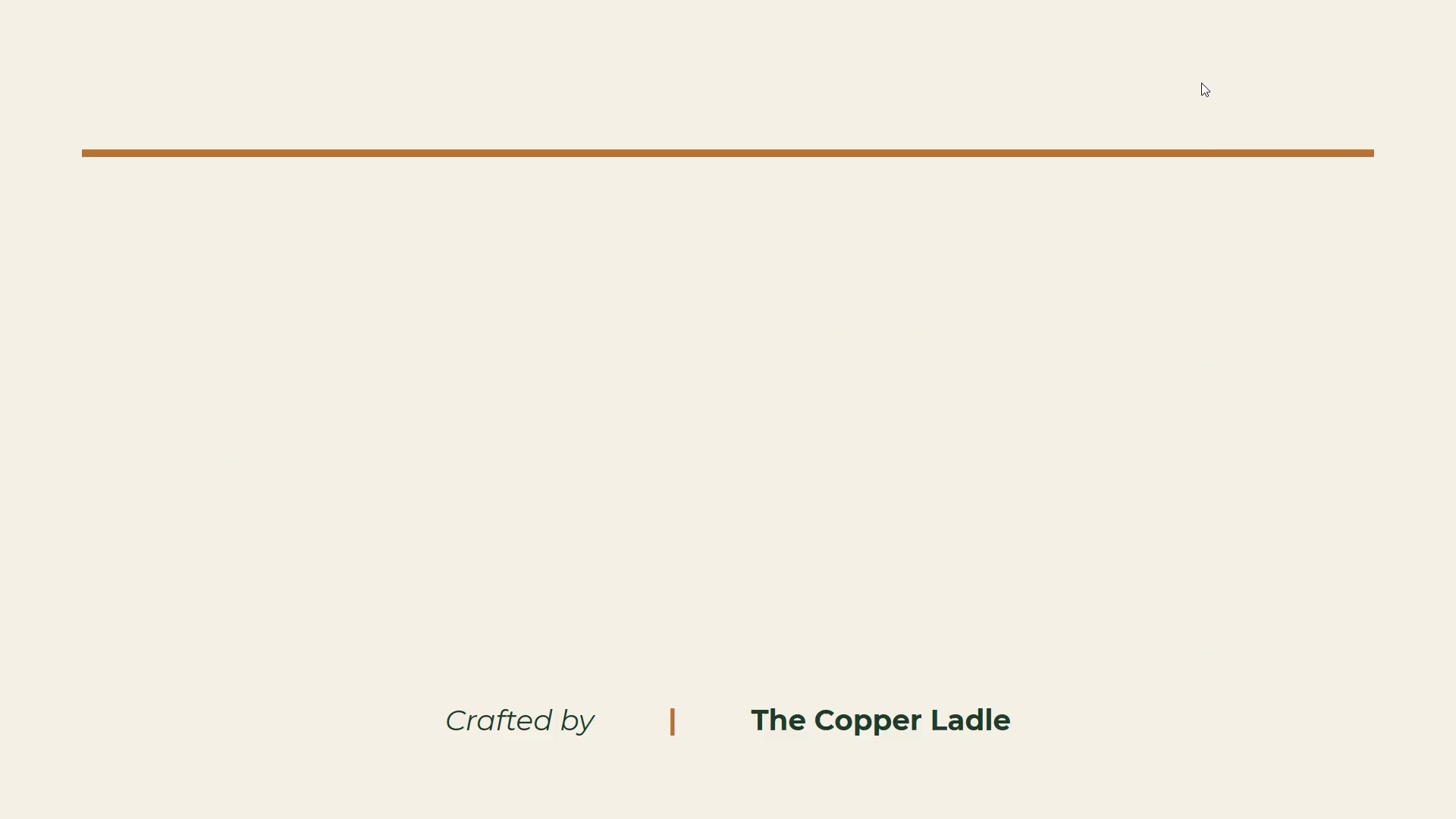 
key(ArrowRight)
 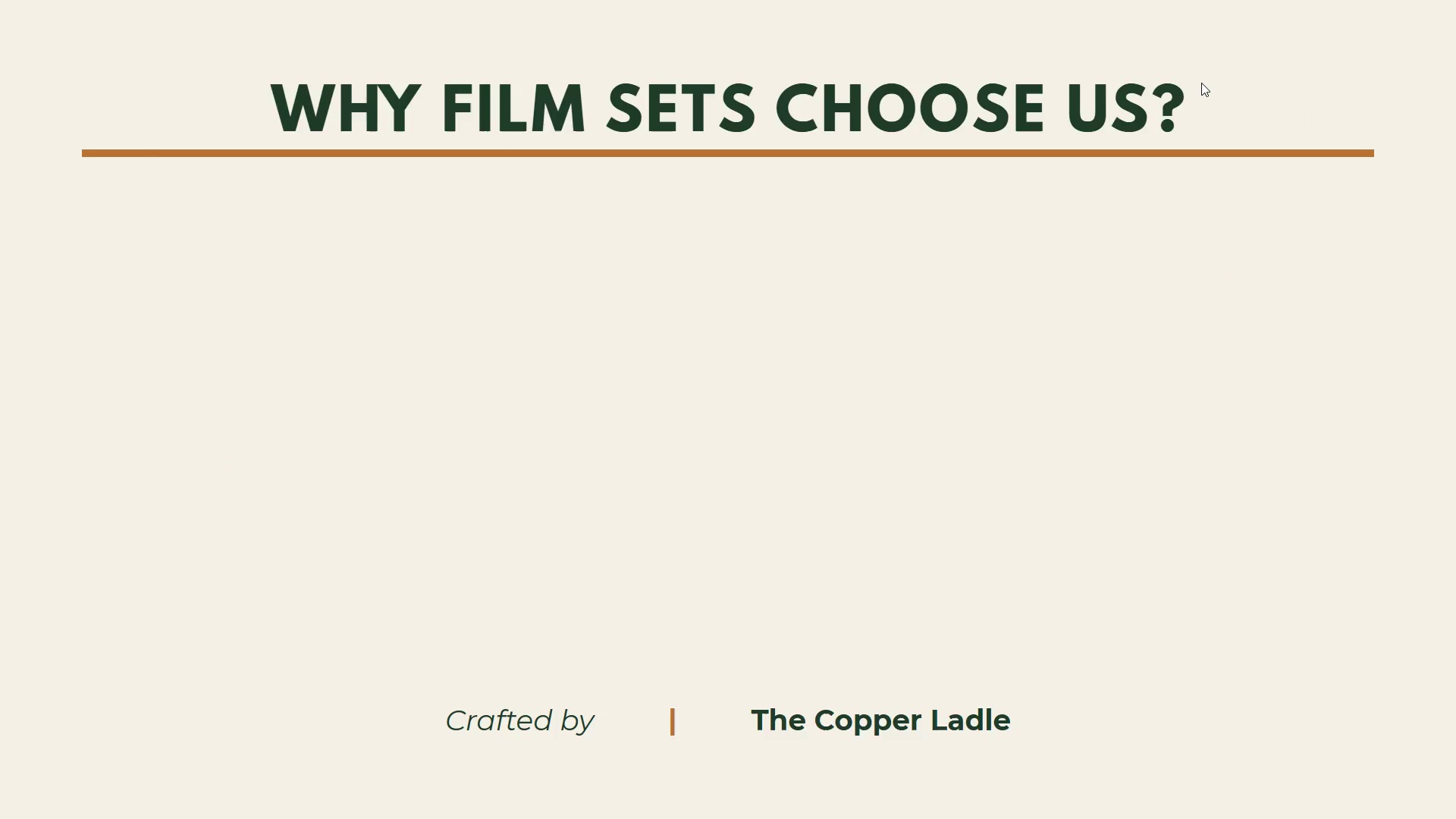 
key(ArrowRight)
 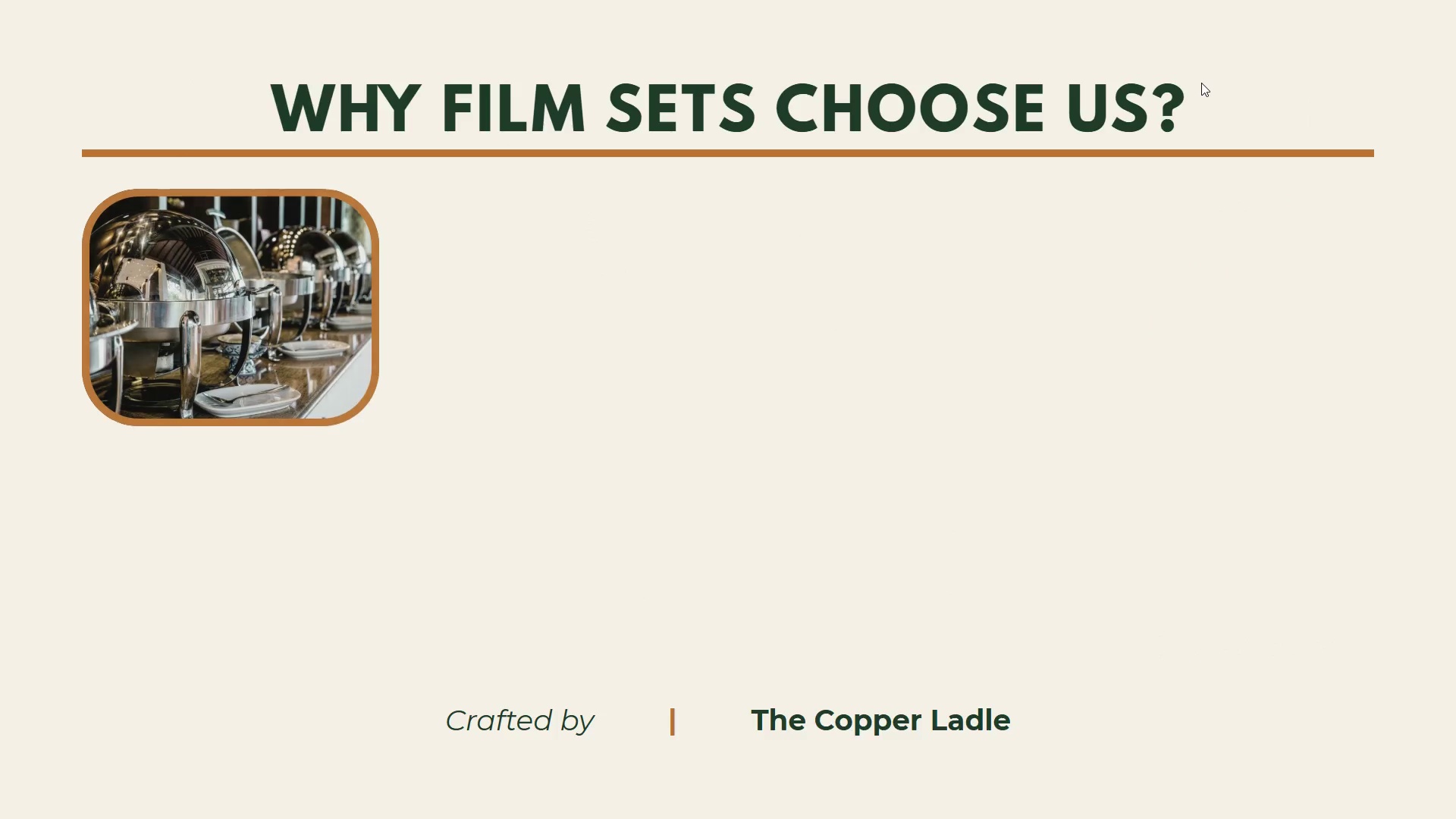 
key(ArrowRight)
 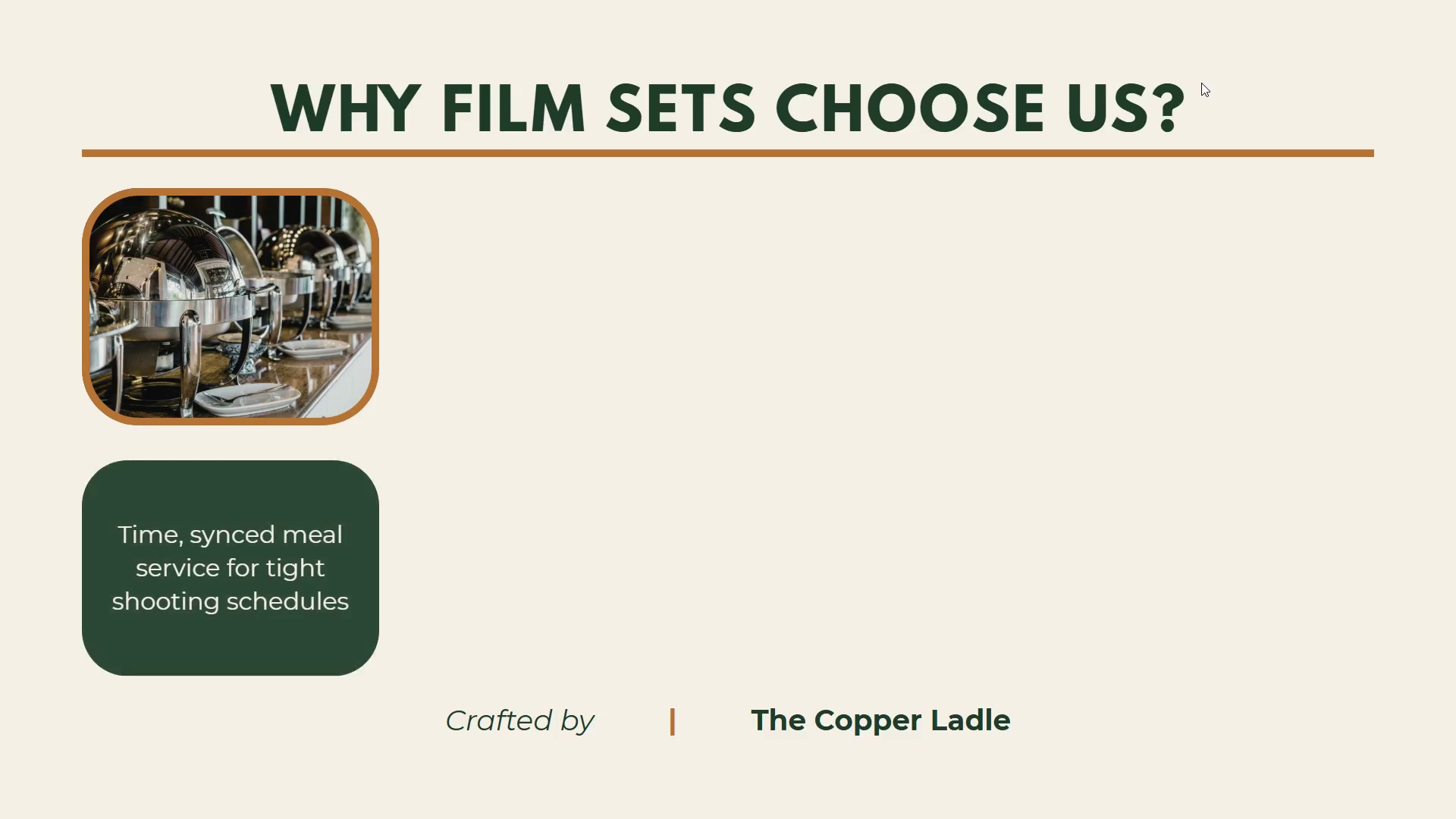 
key(ArrowRight)
 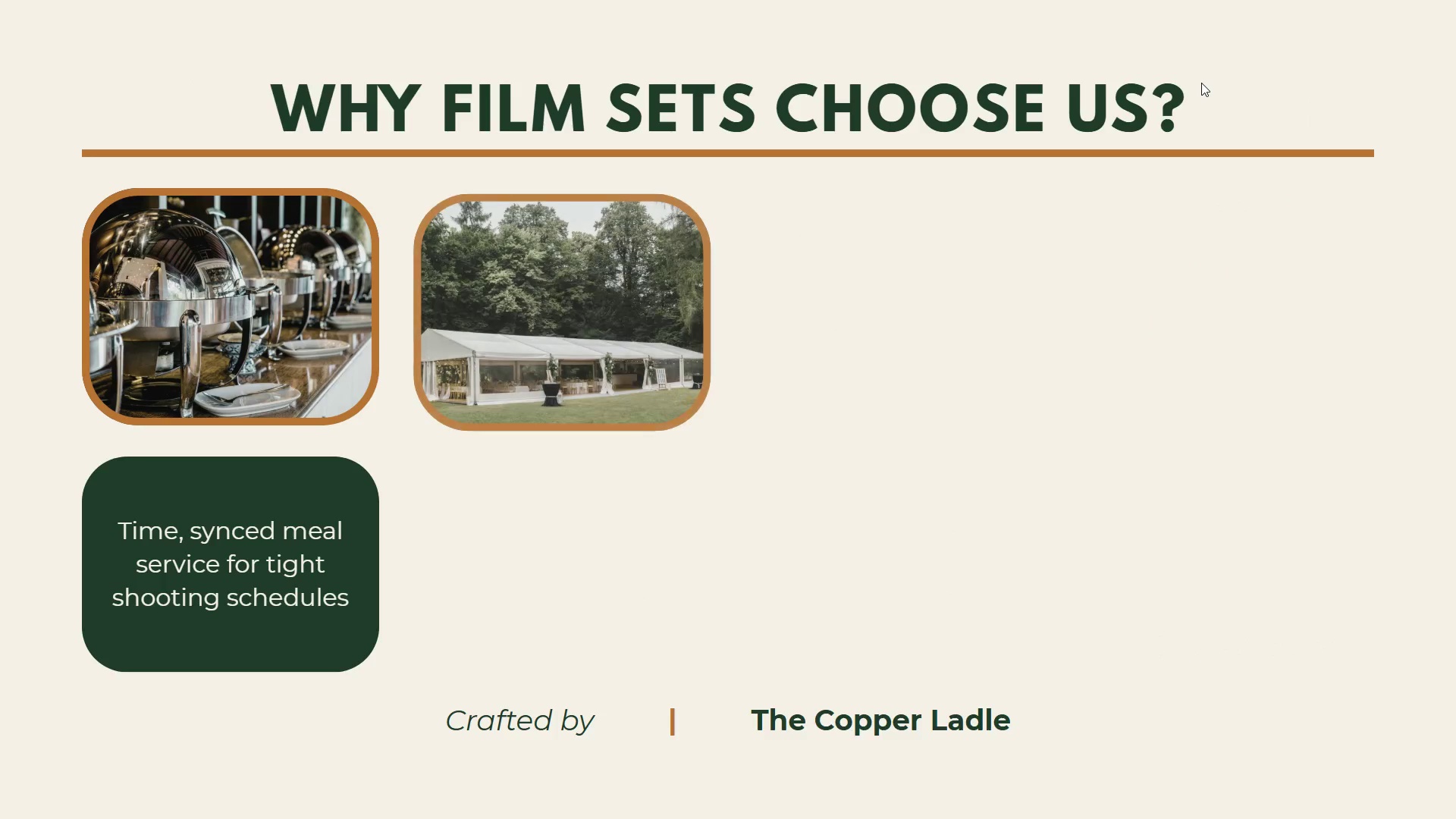 
key(ArrowRight)
 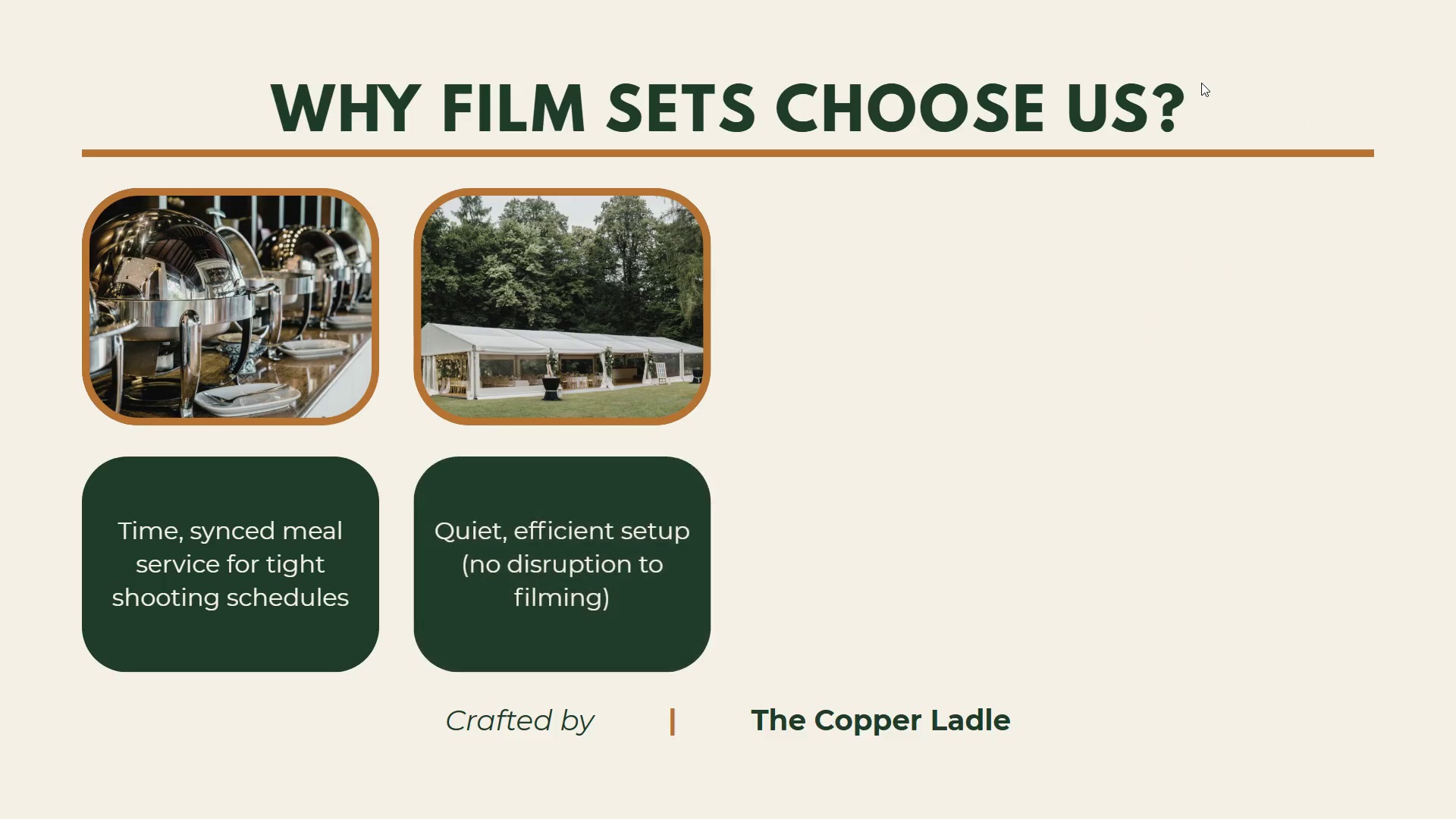 
key(ArrowRight)
 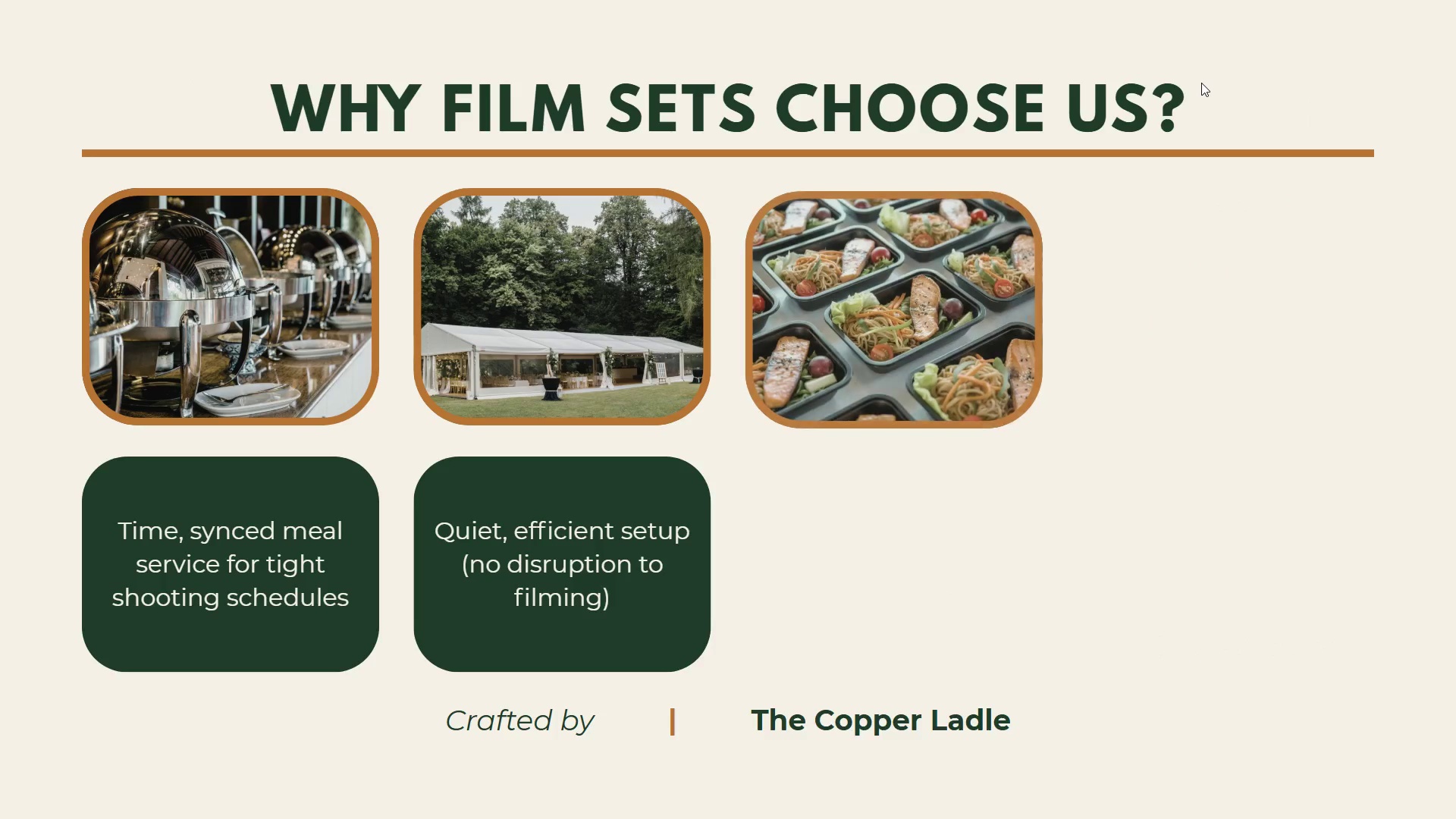 
key(ArrowRight)
 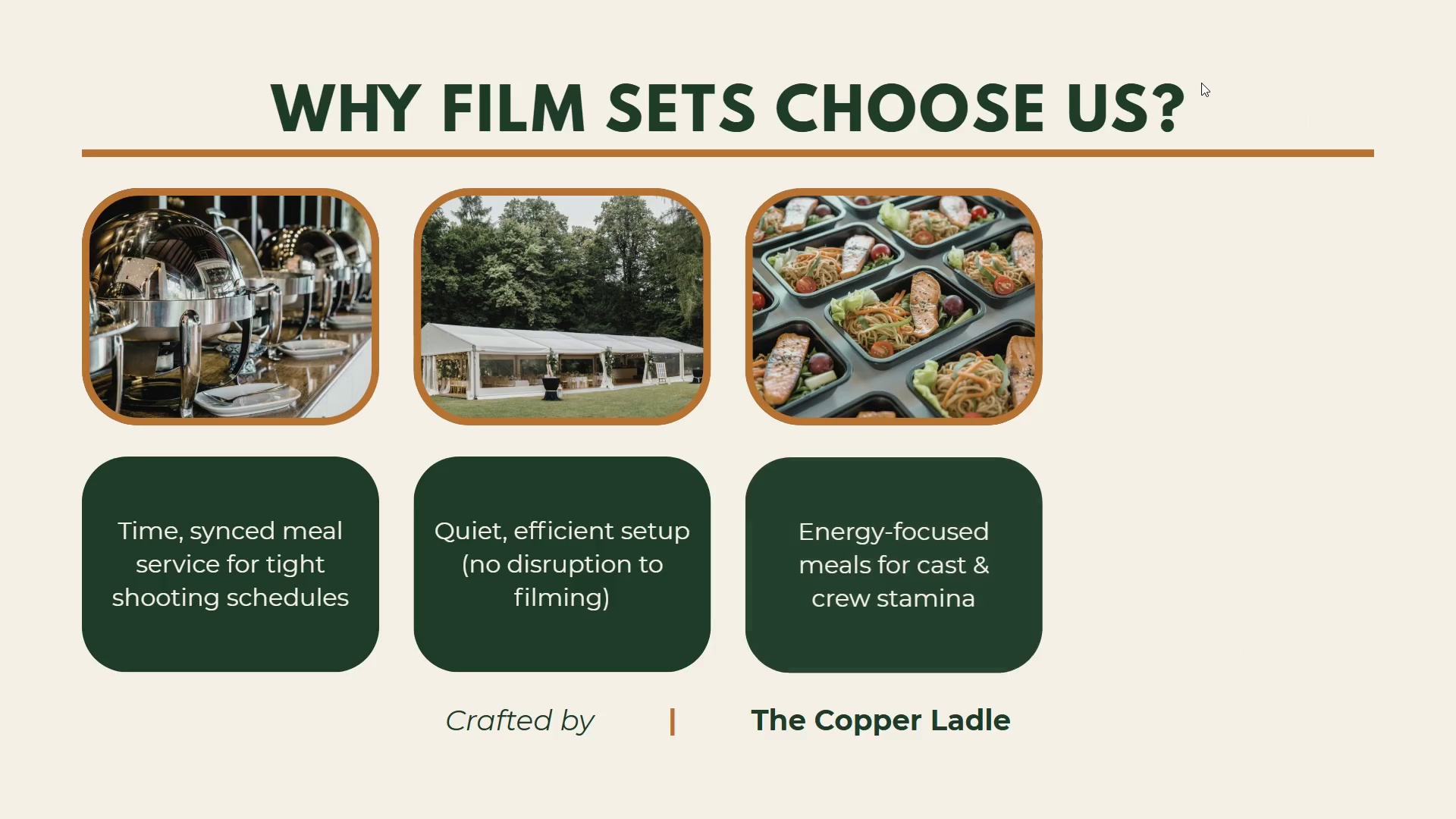 
key(ArrowRight)
 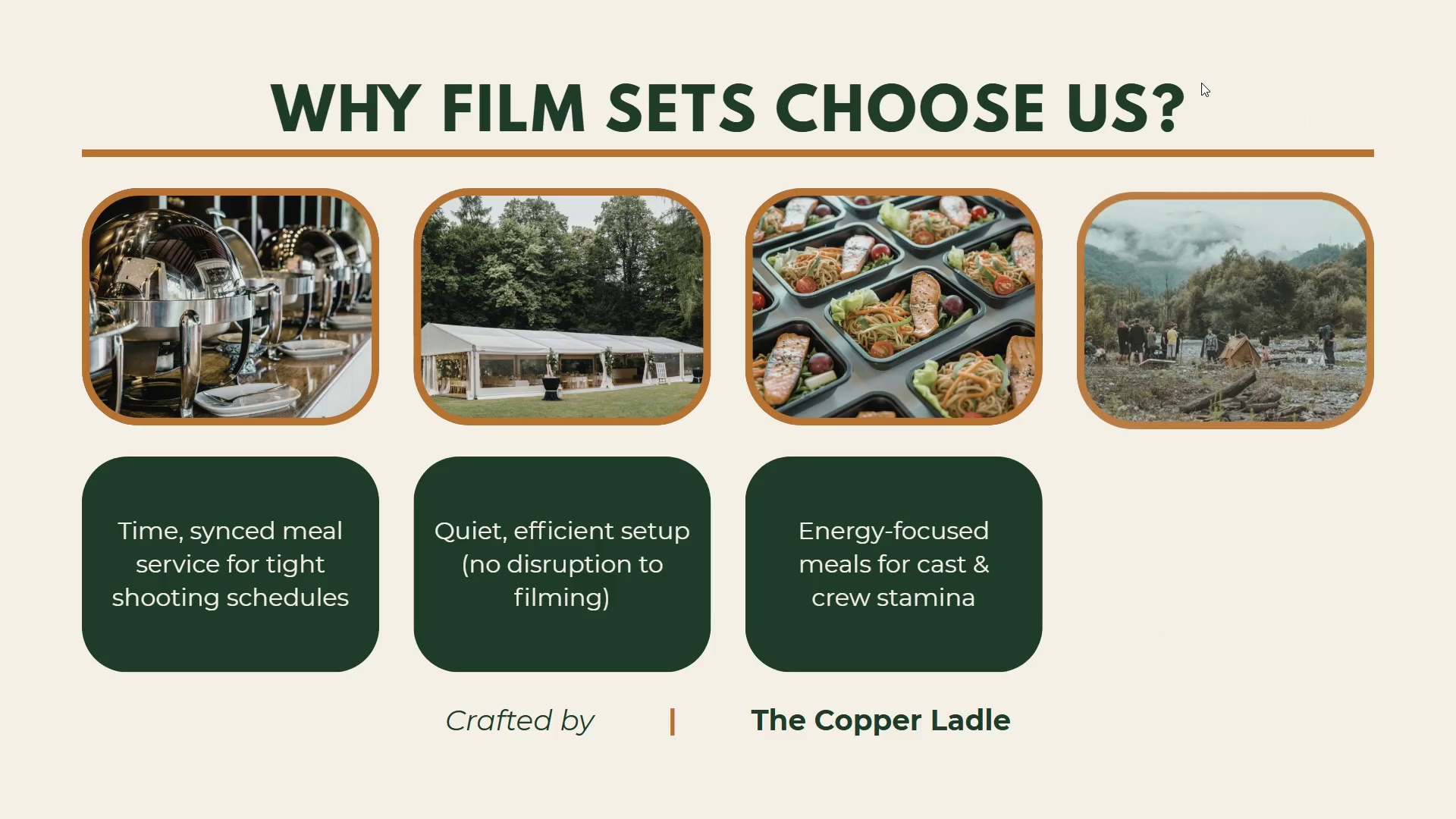 
key(ArrowRight)
 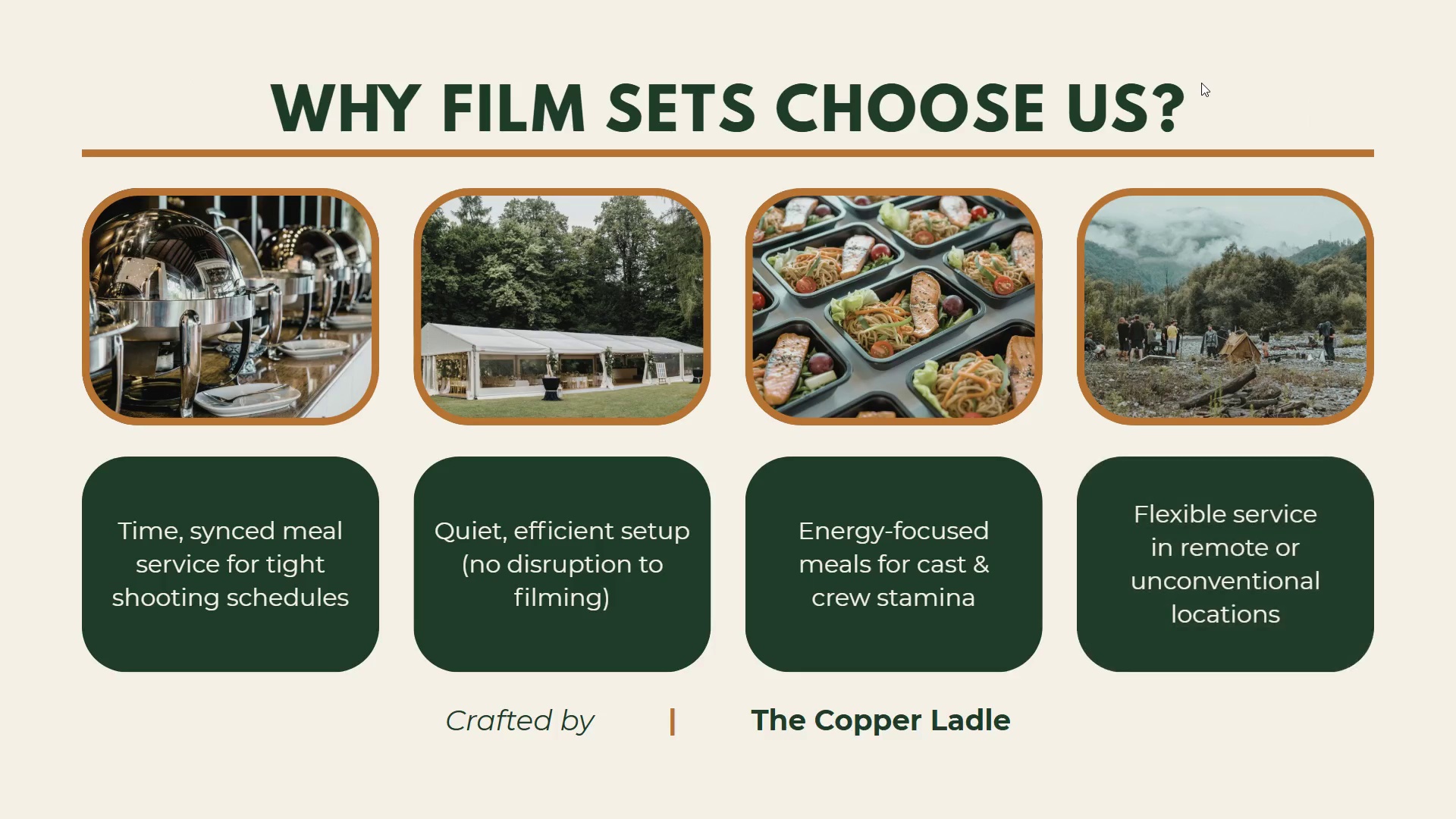 
key(ArrowRight)
 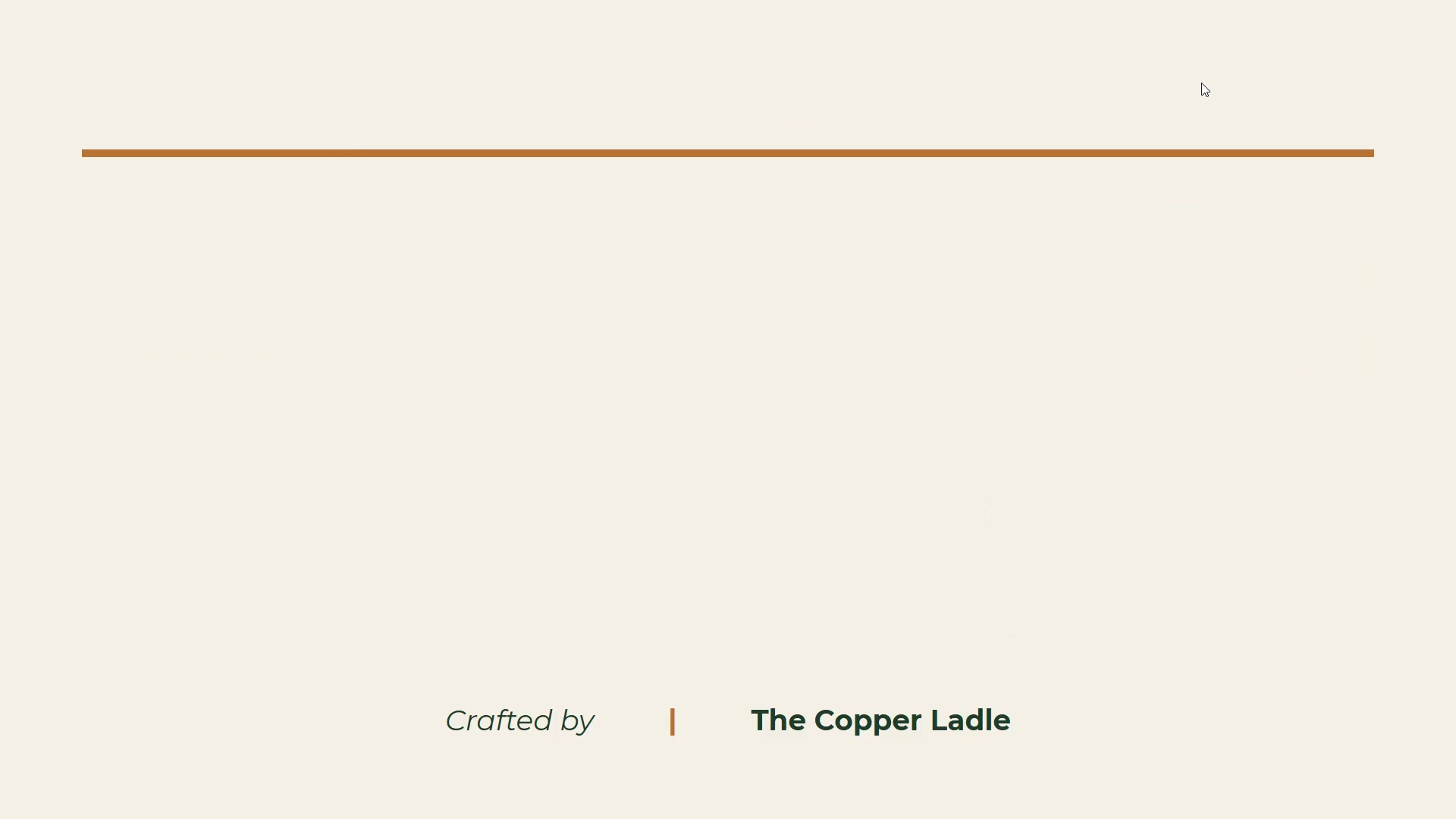 
key(ArrowRight)
 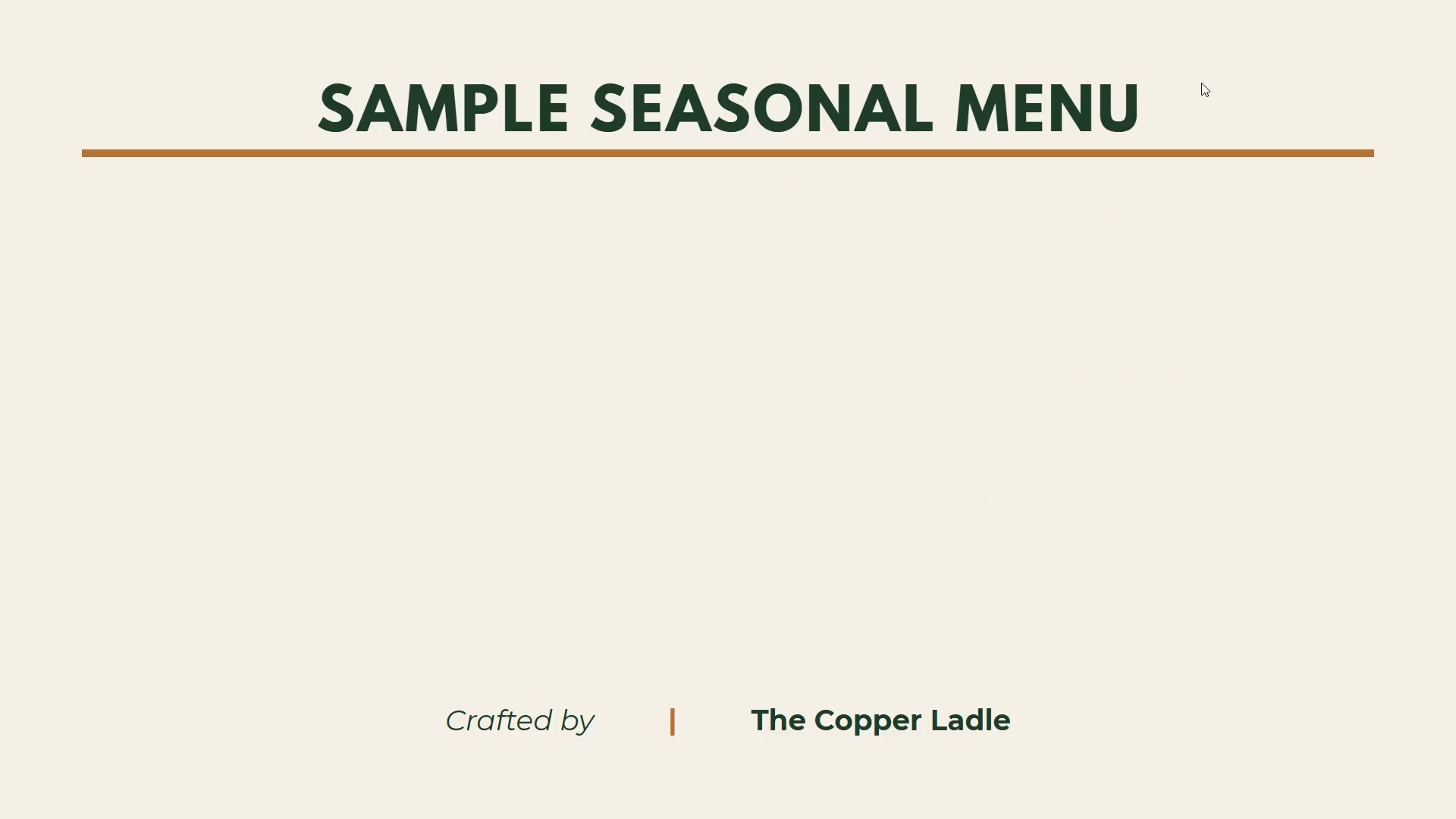 
key(ArrowRight)
 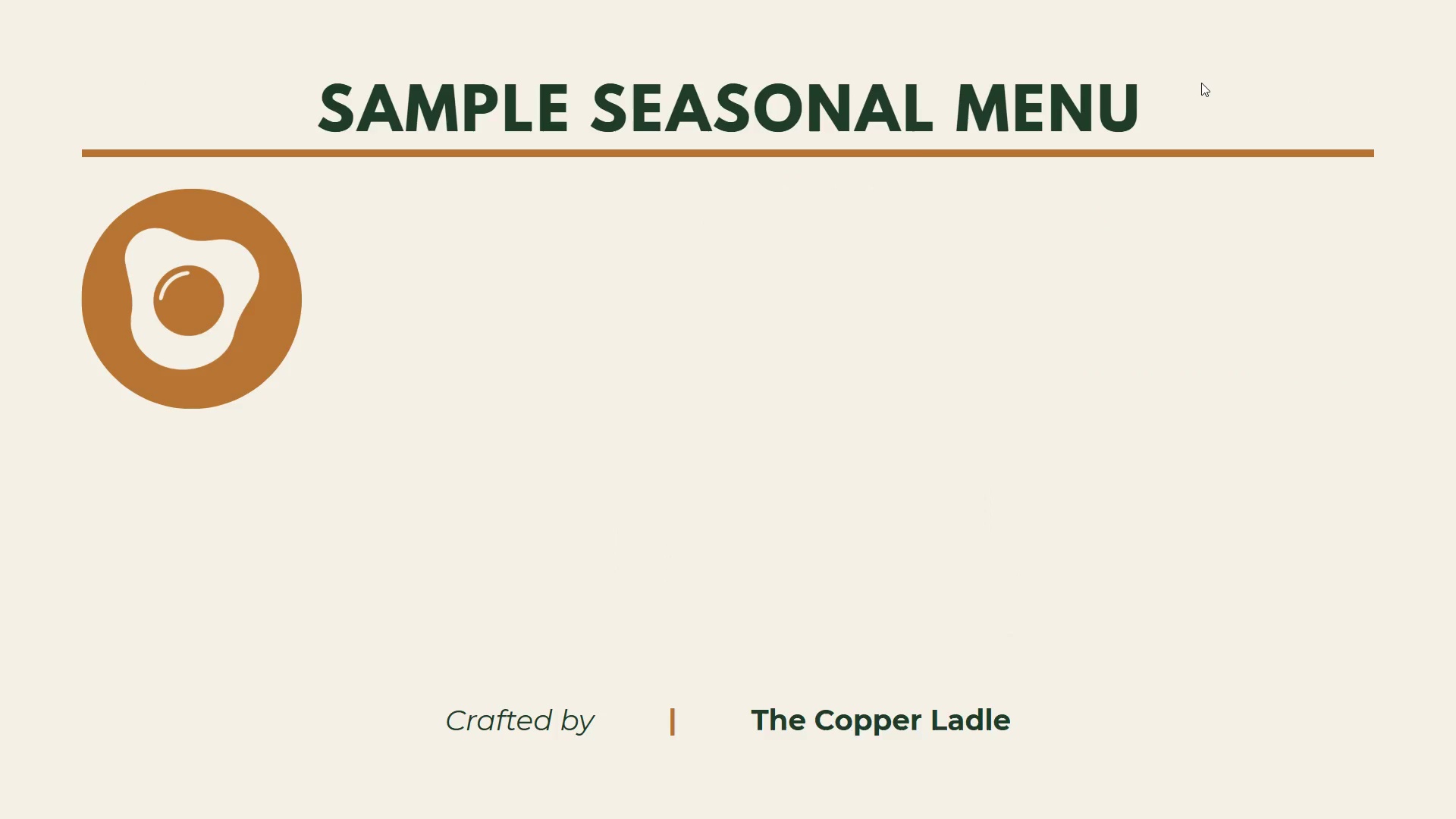 
key(ArrowRight)
 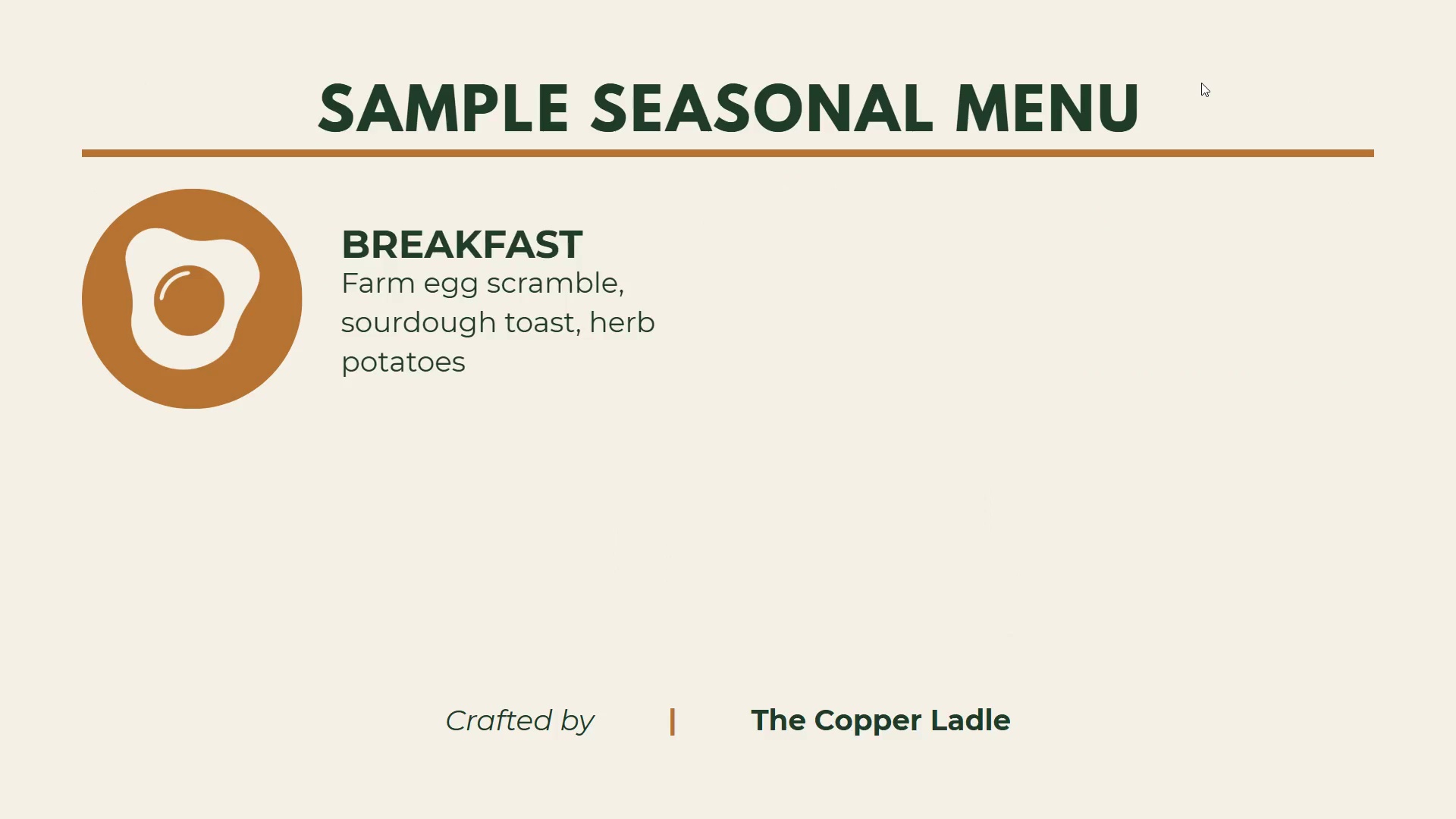 
key(ArrowRight)
 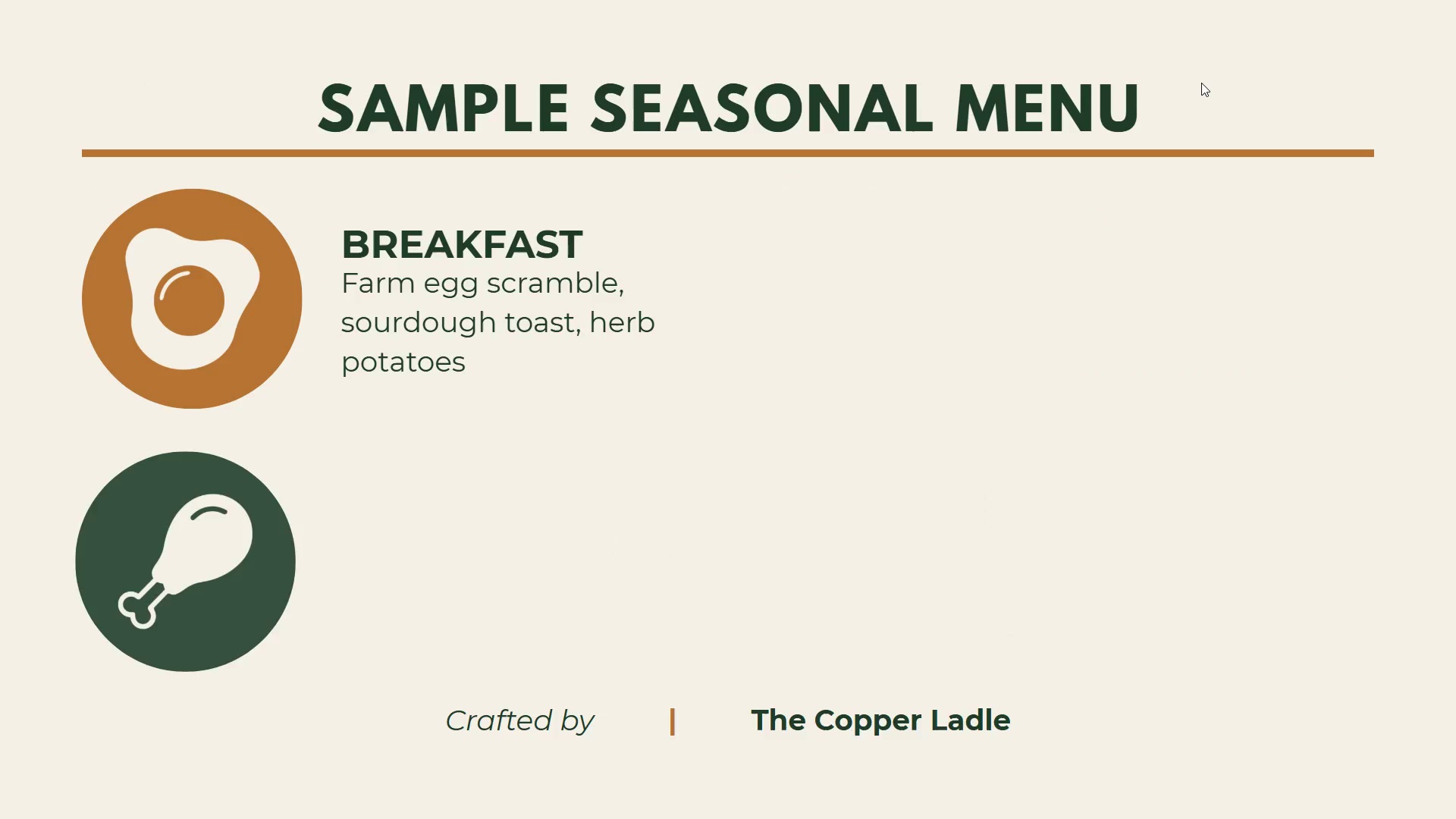 
key(ArrowRight)
 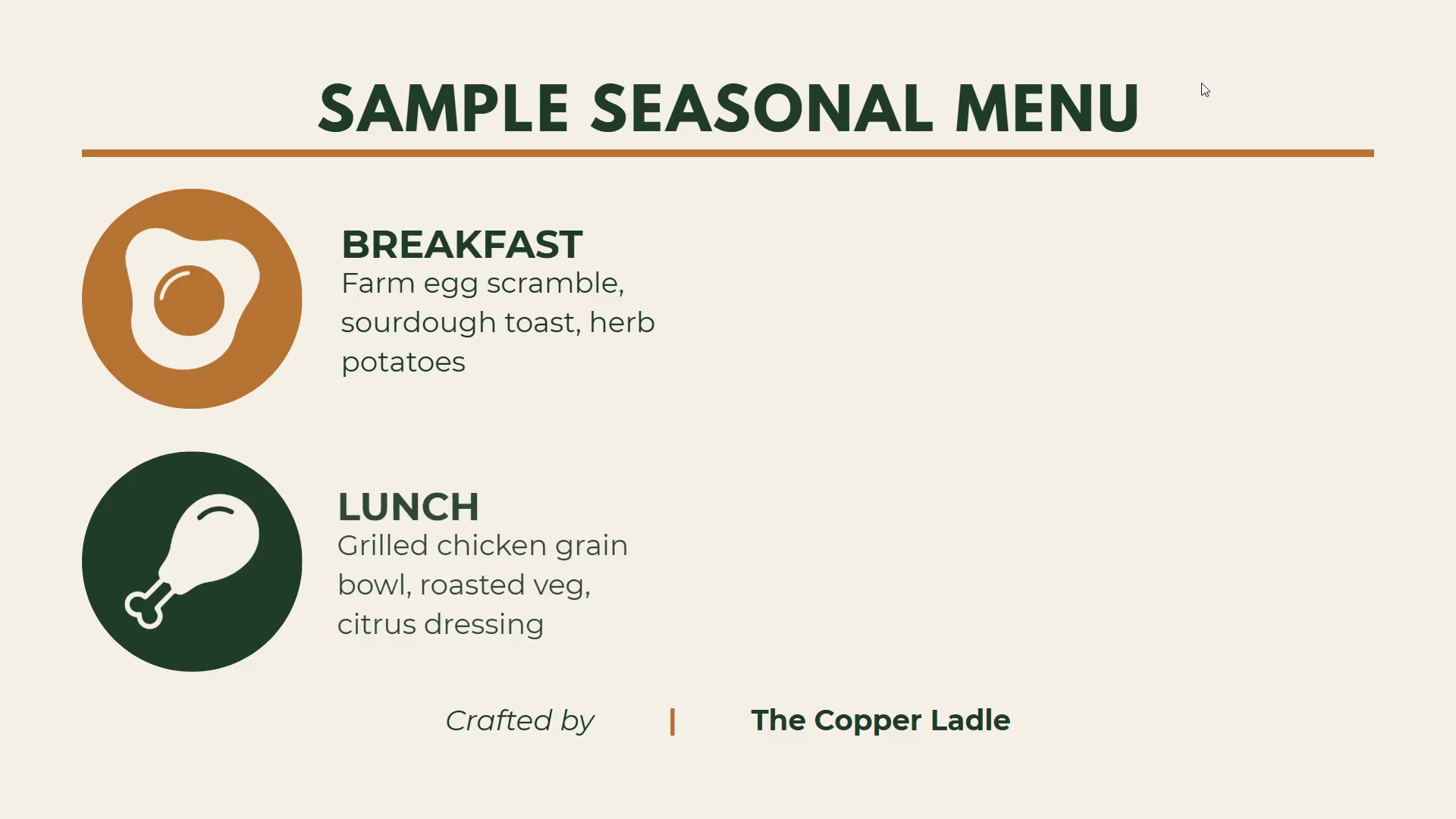 
key(ArrowRight)
 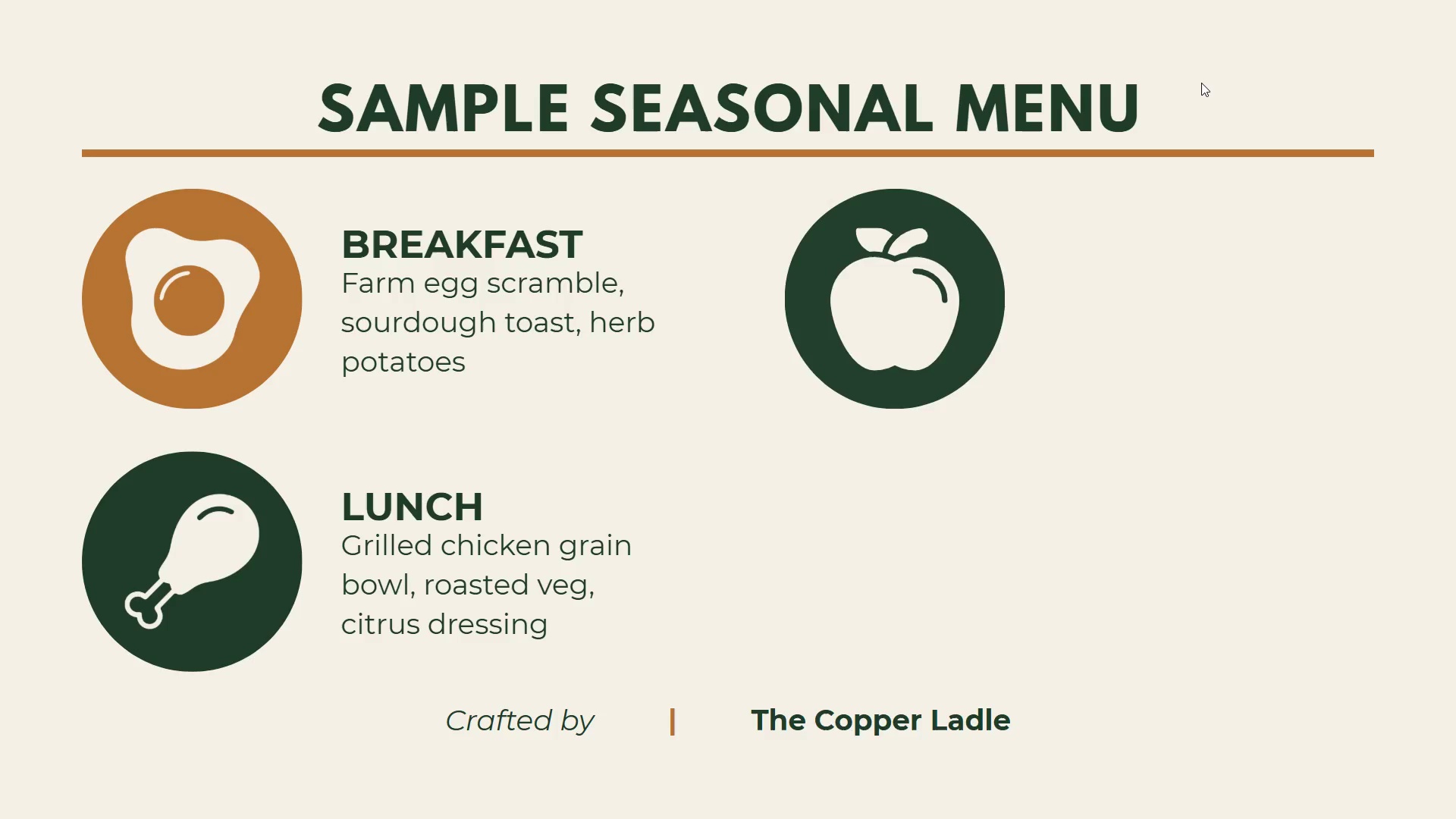 
key(ArrowRight)
 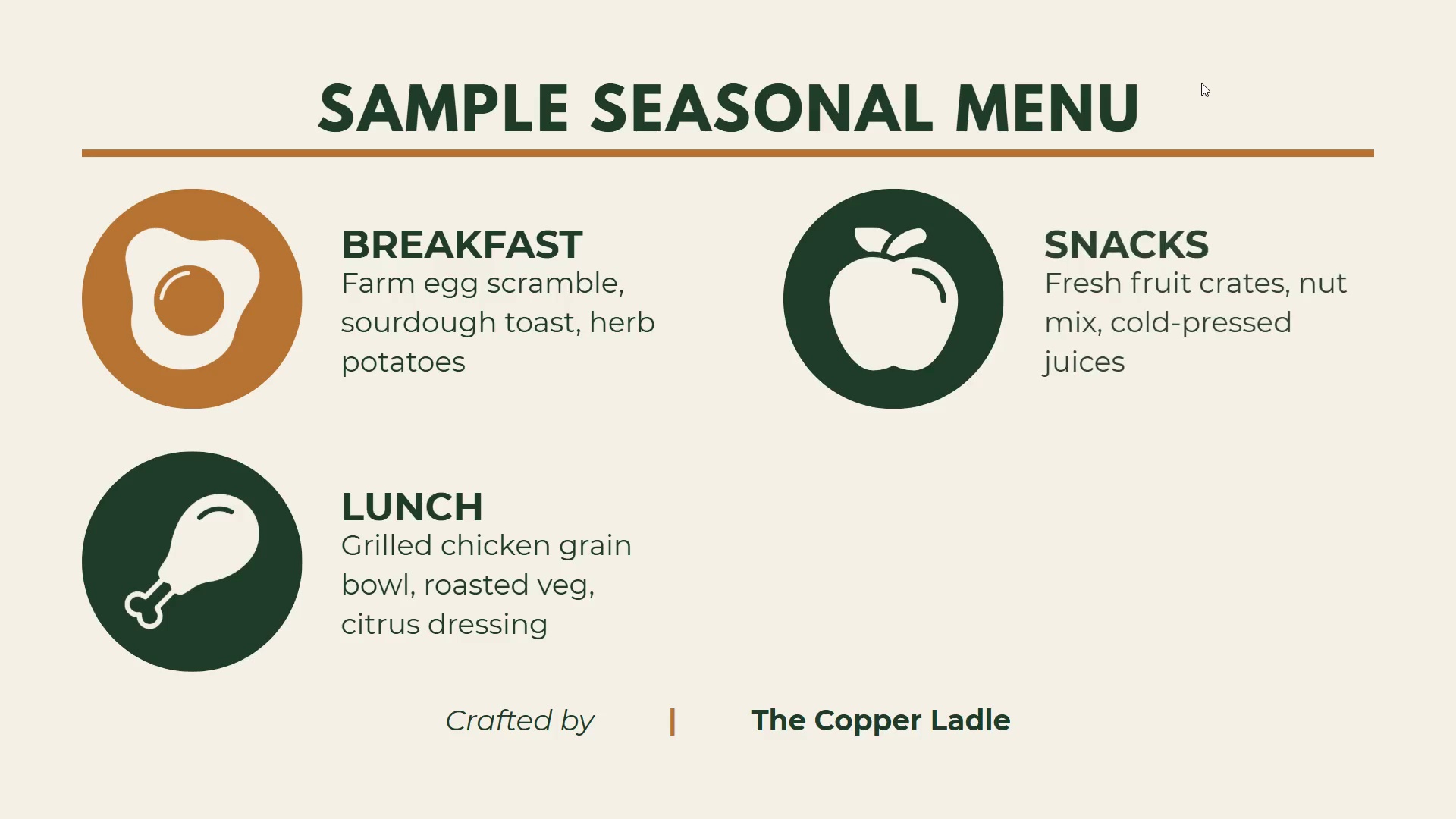 
key(ArrowRight)
 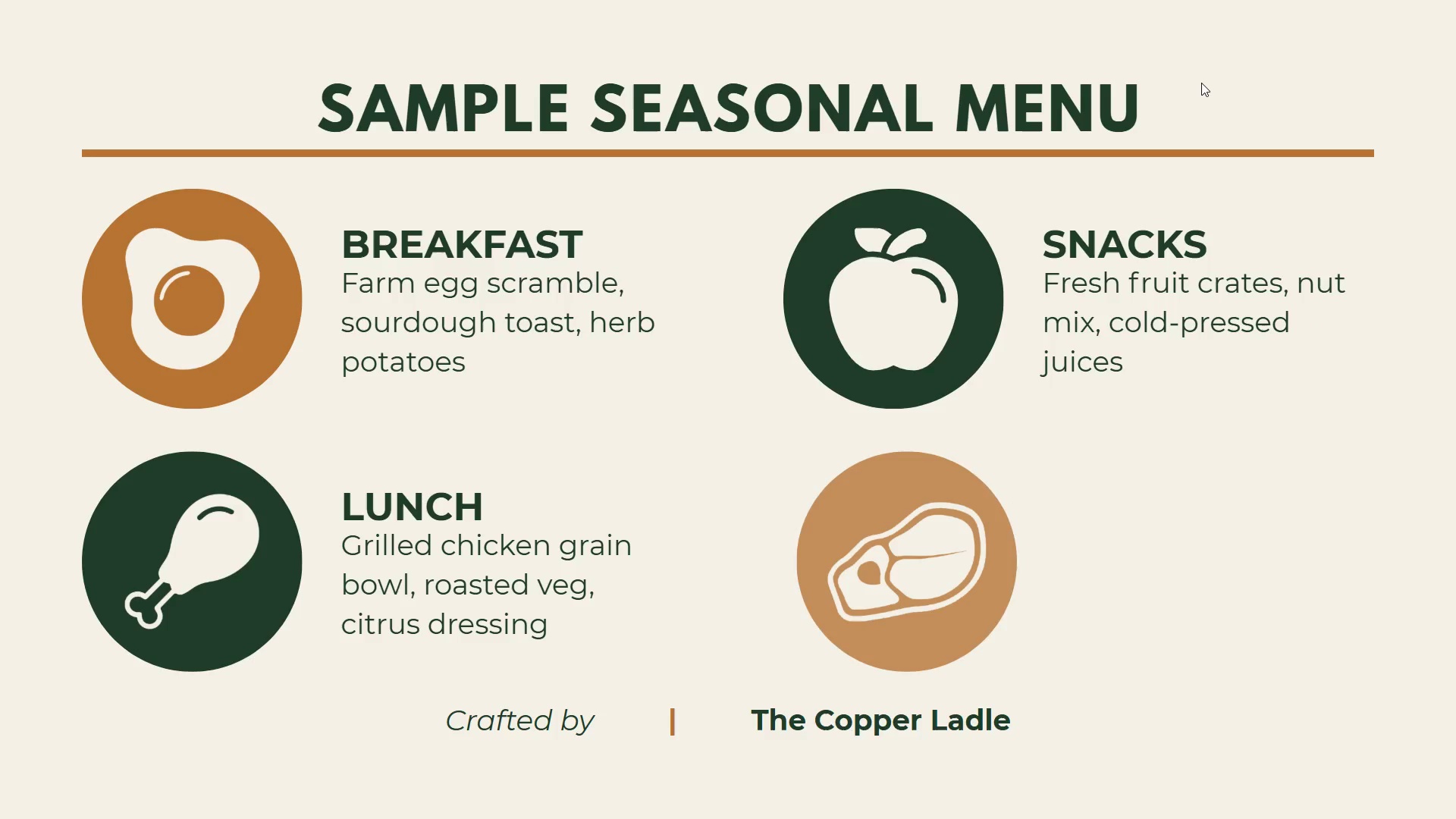 
key(ArrowRight)
 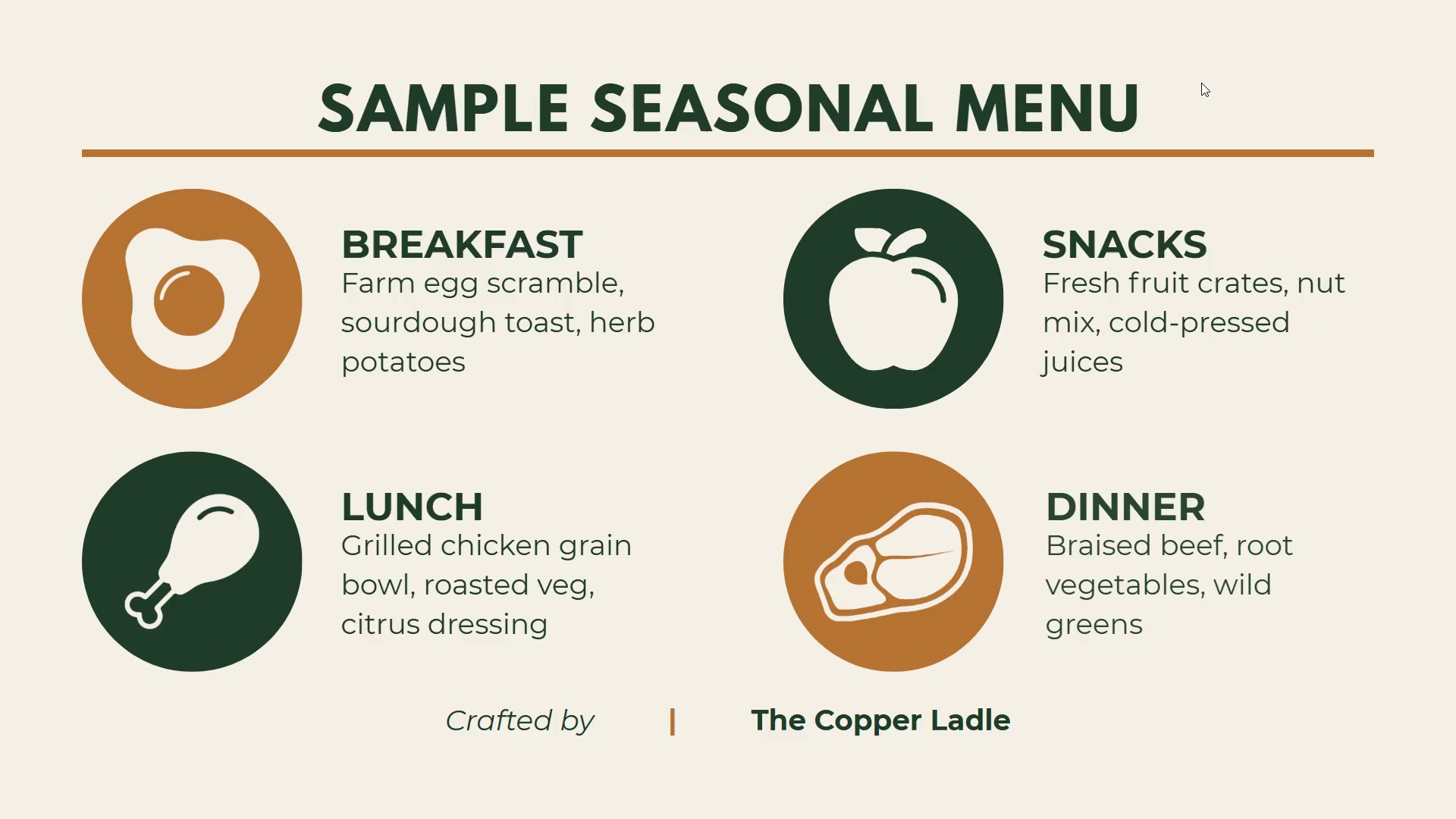 
key(ArrowRight)
 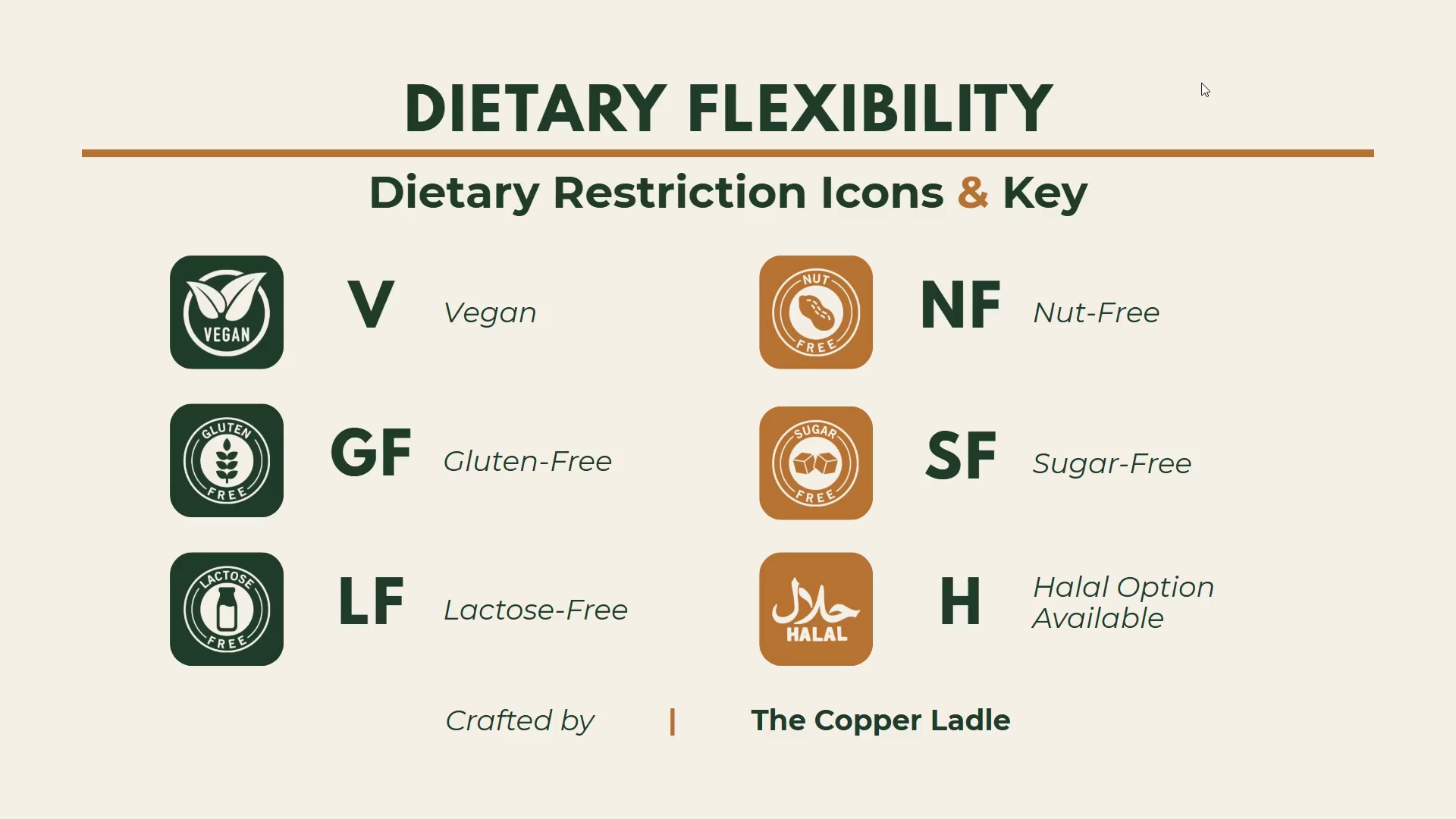 
key(Escape)
 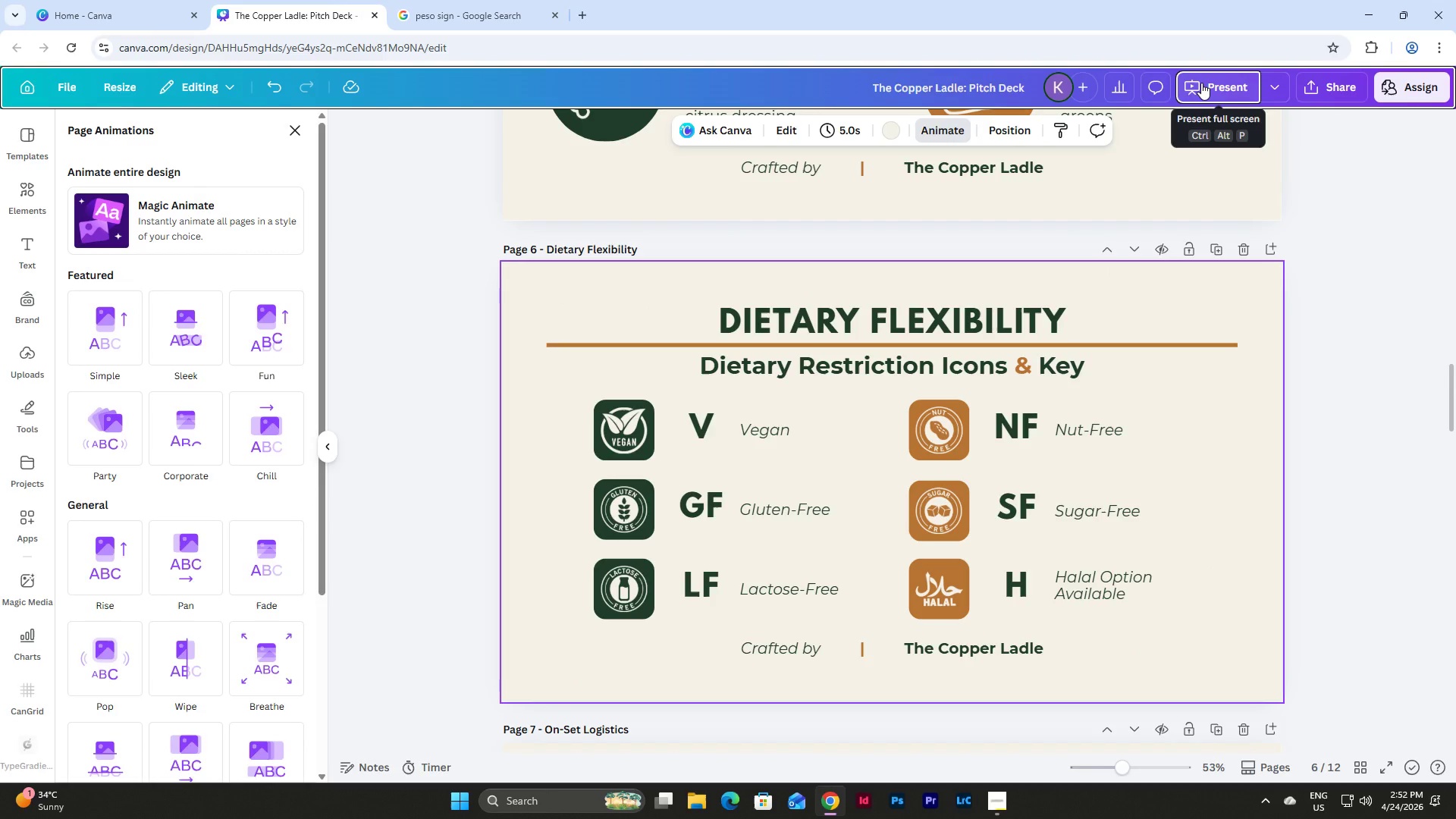 
wait(8.56)
 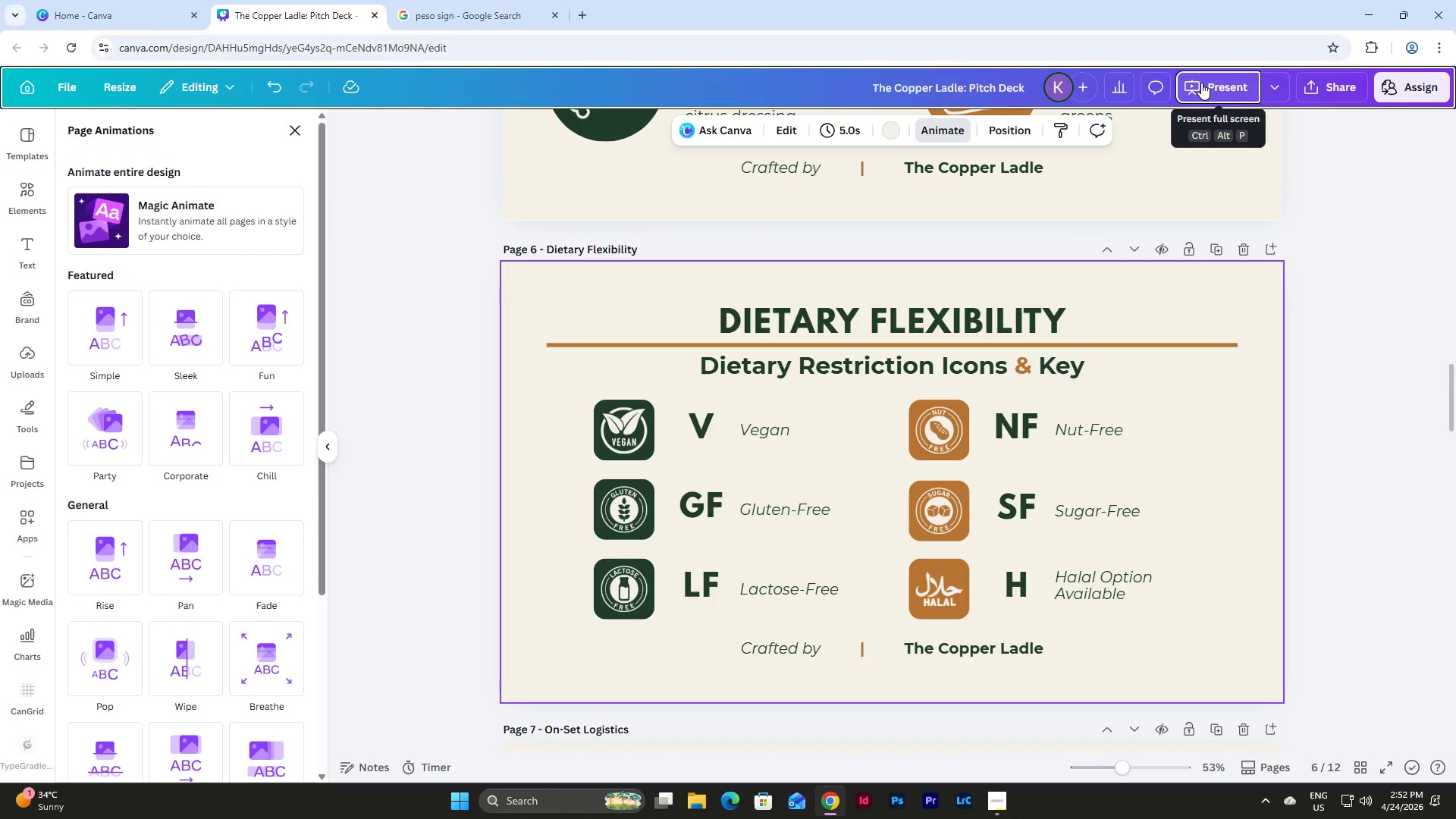 
left_click([803, 316])
 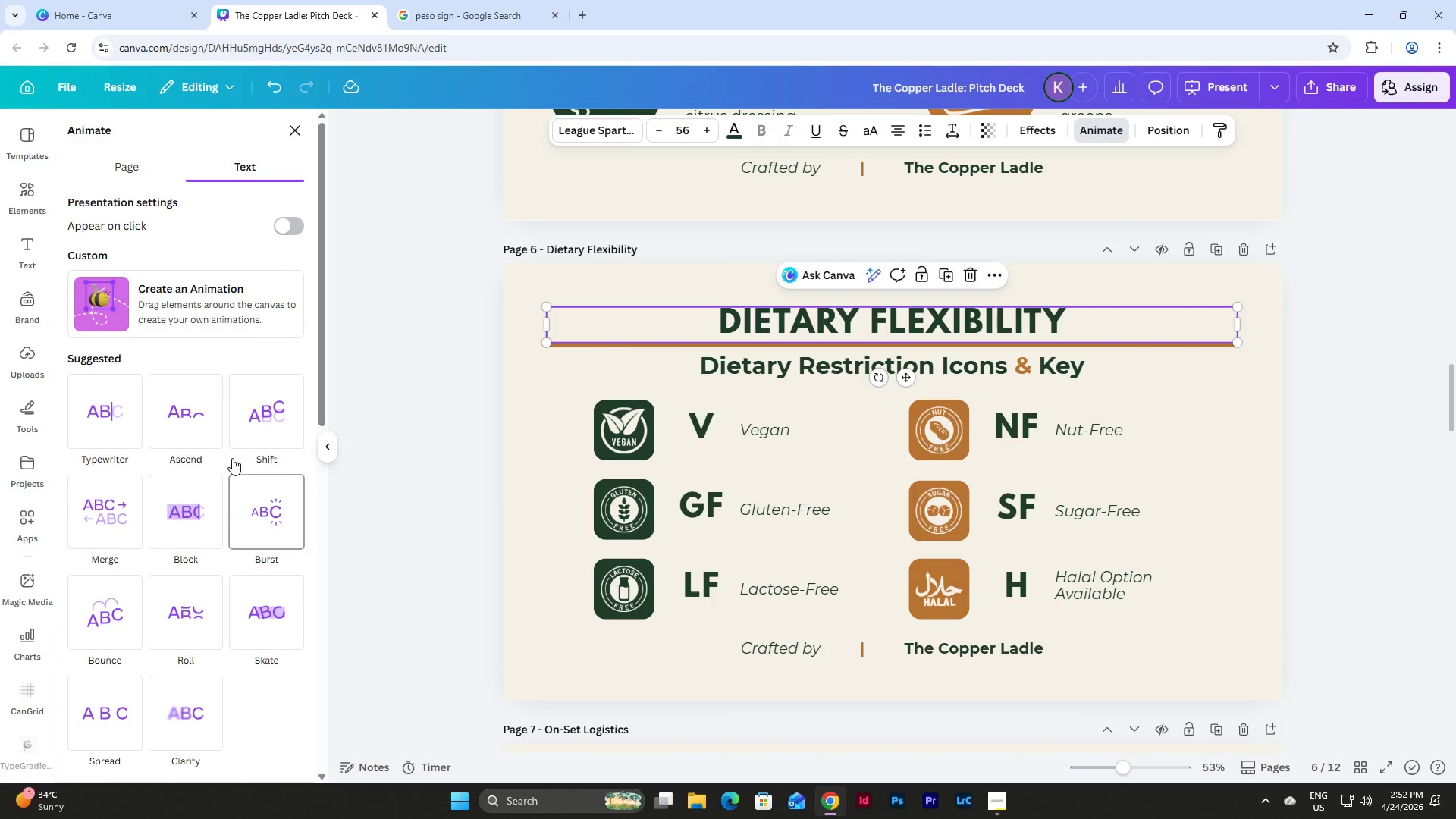 
left_click([200, 510])
 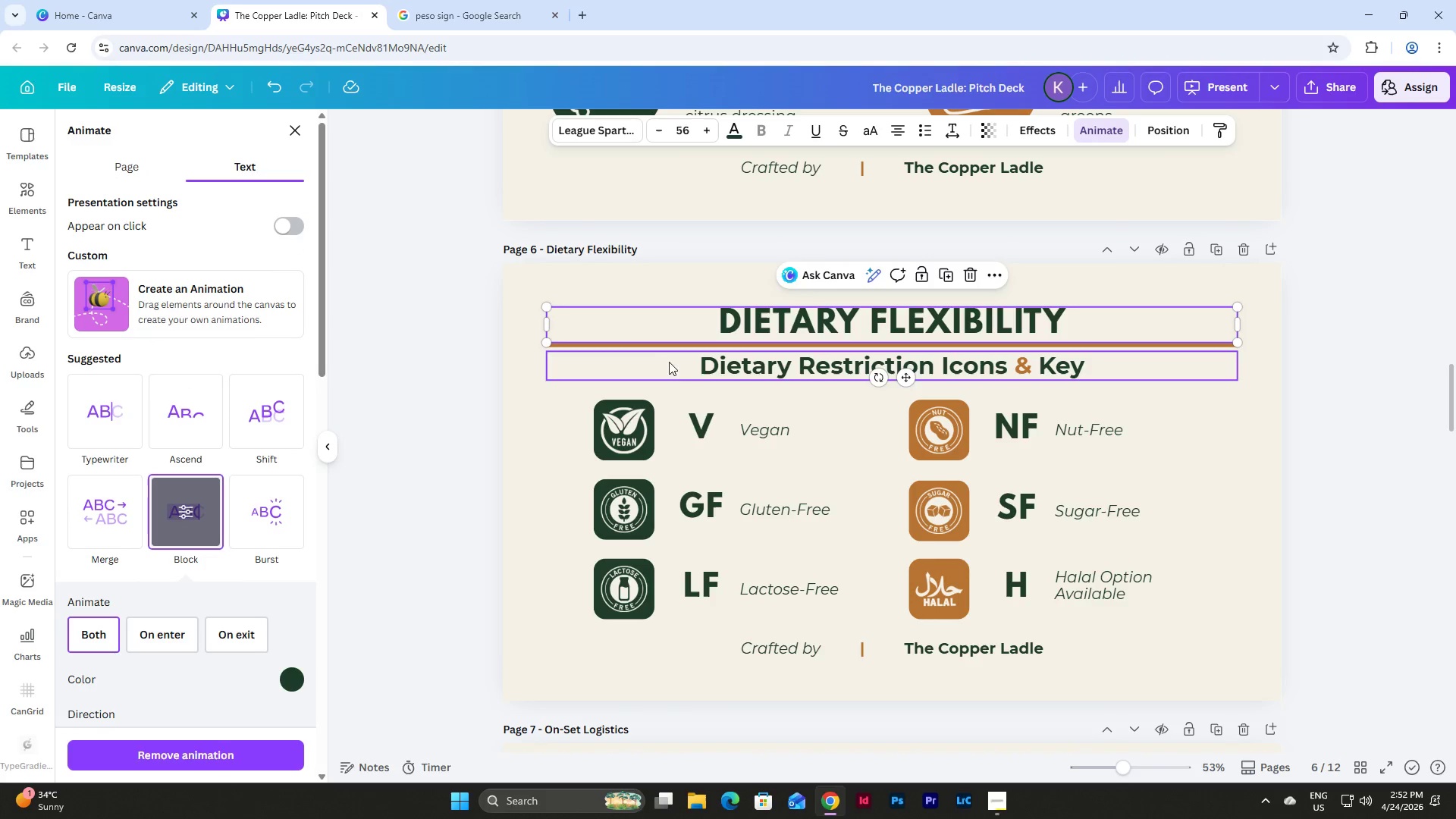 
left_click([697, 370])
 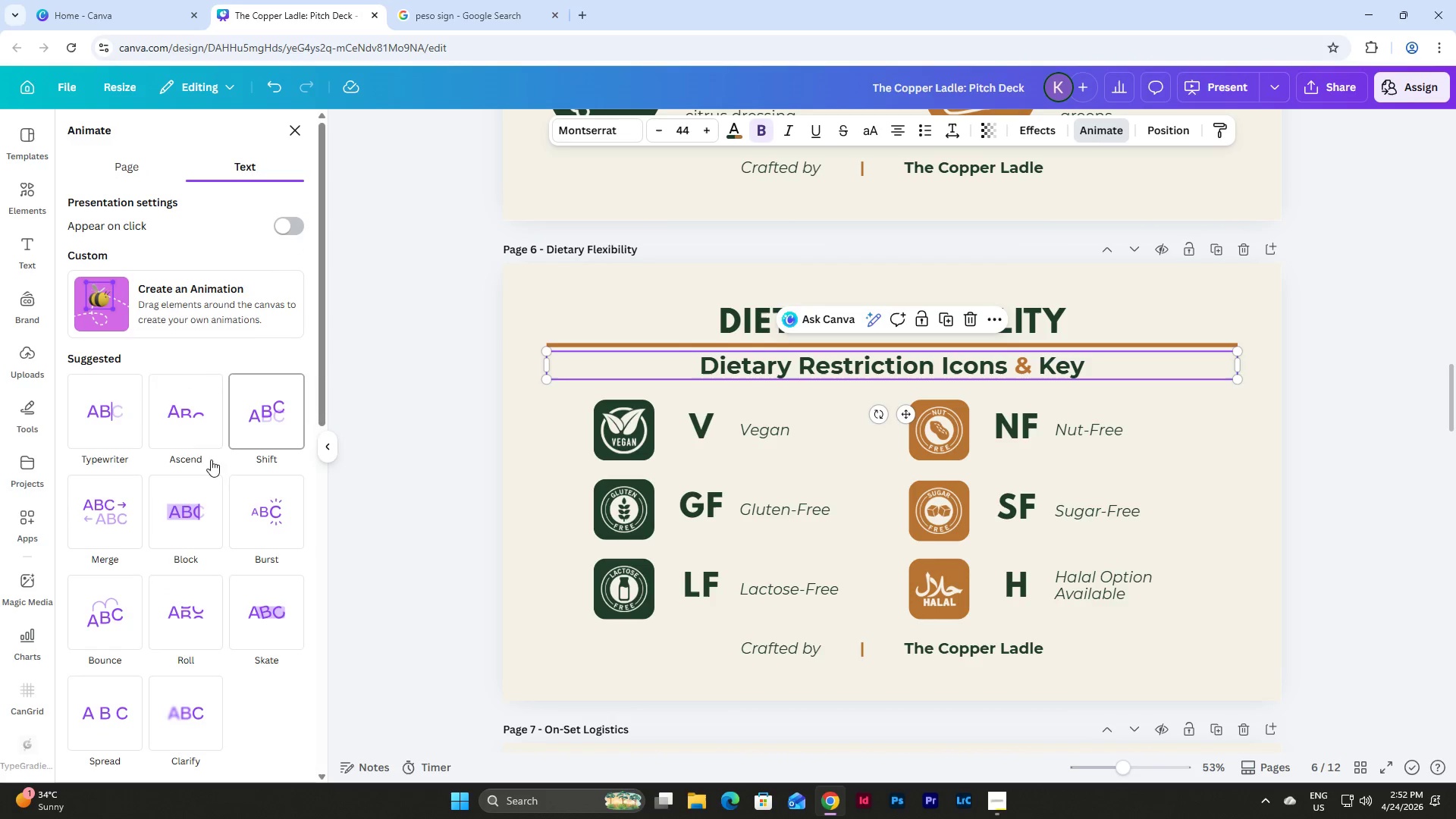 
left_click([186, 506])
 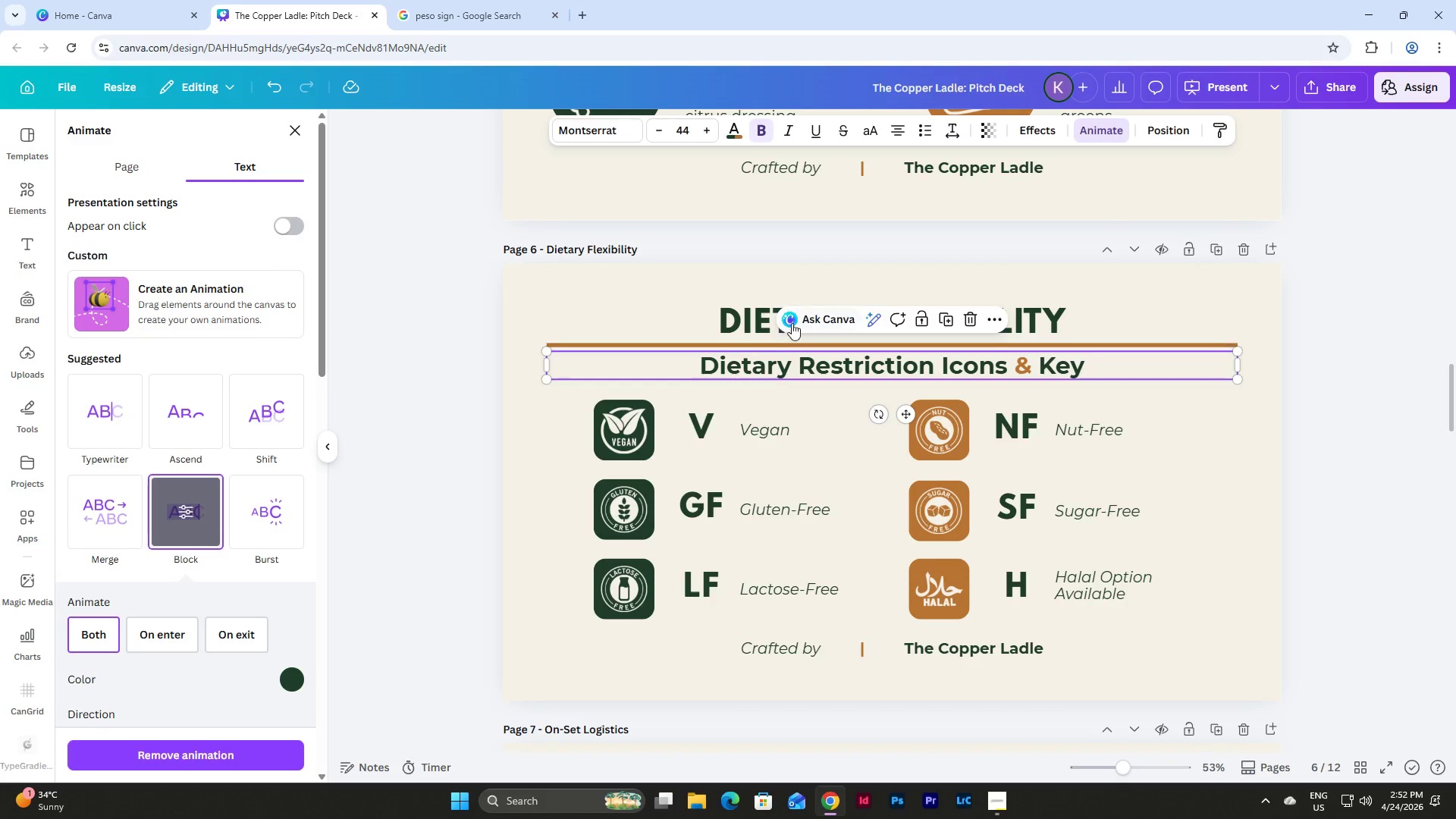 
left_click([730, 324])
 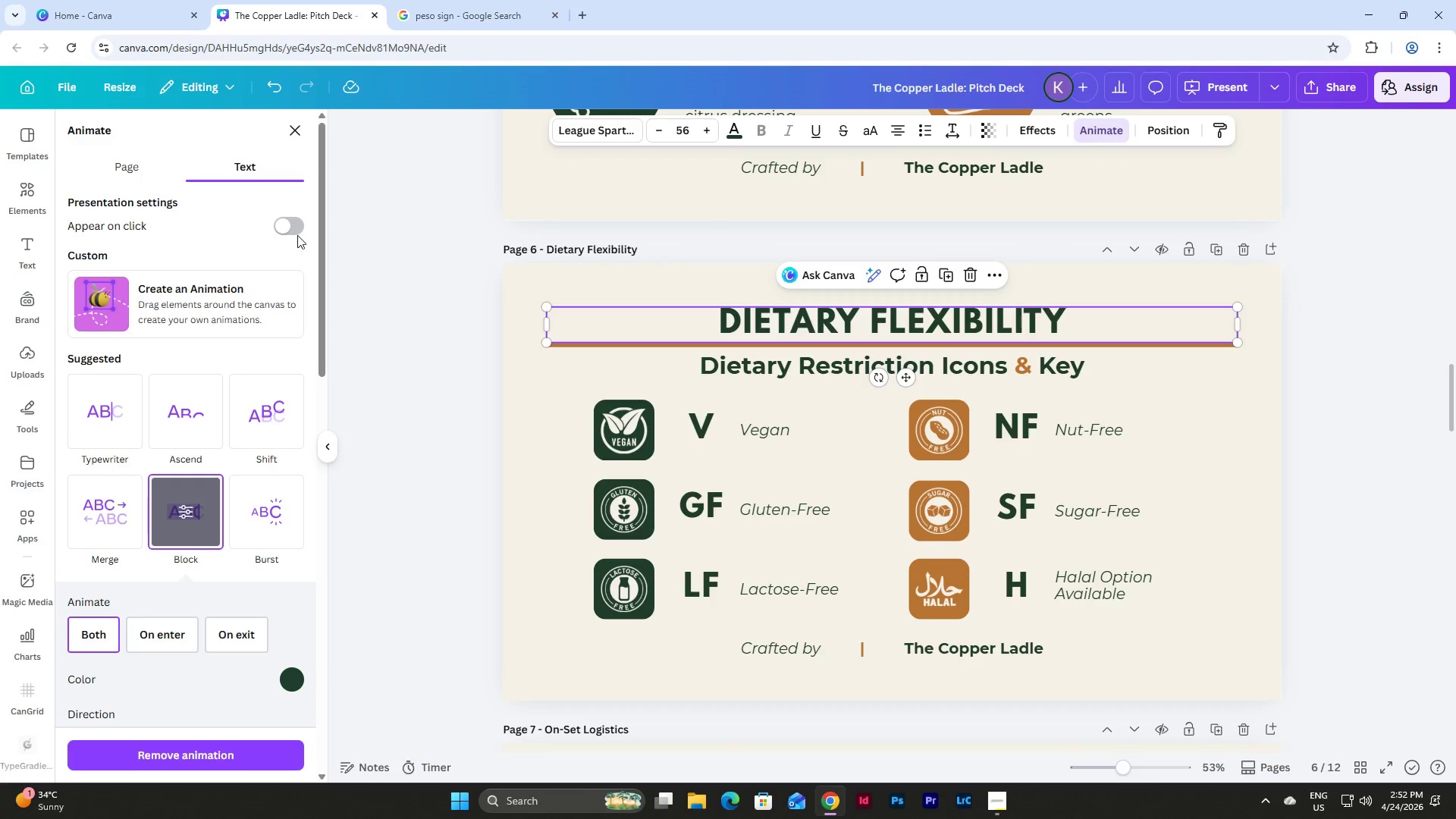 
left_click([291, 231])
 